 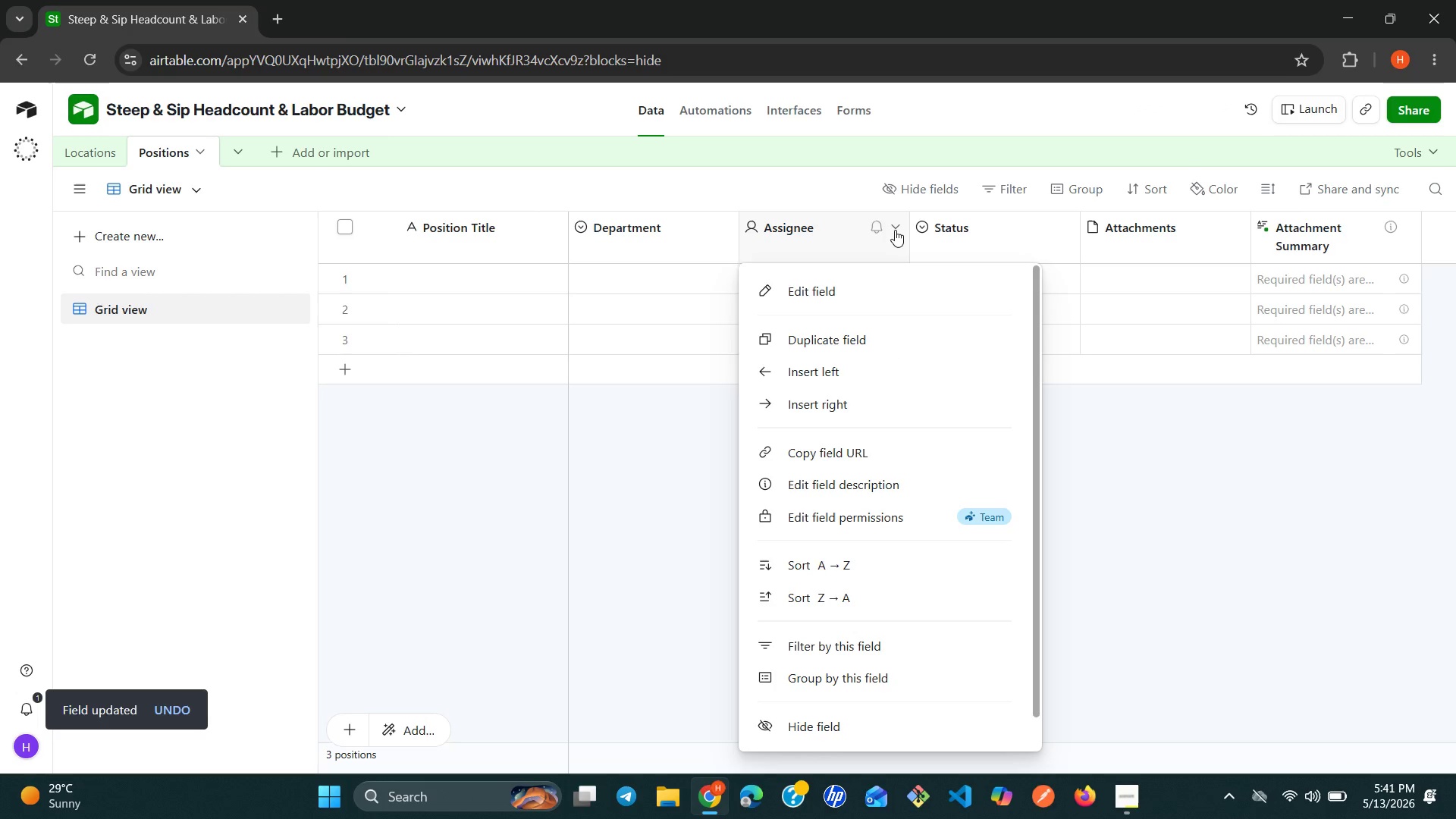 
left_click([841, 287])
 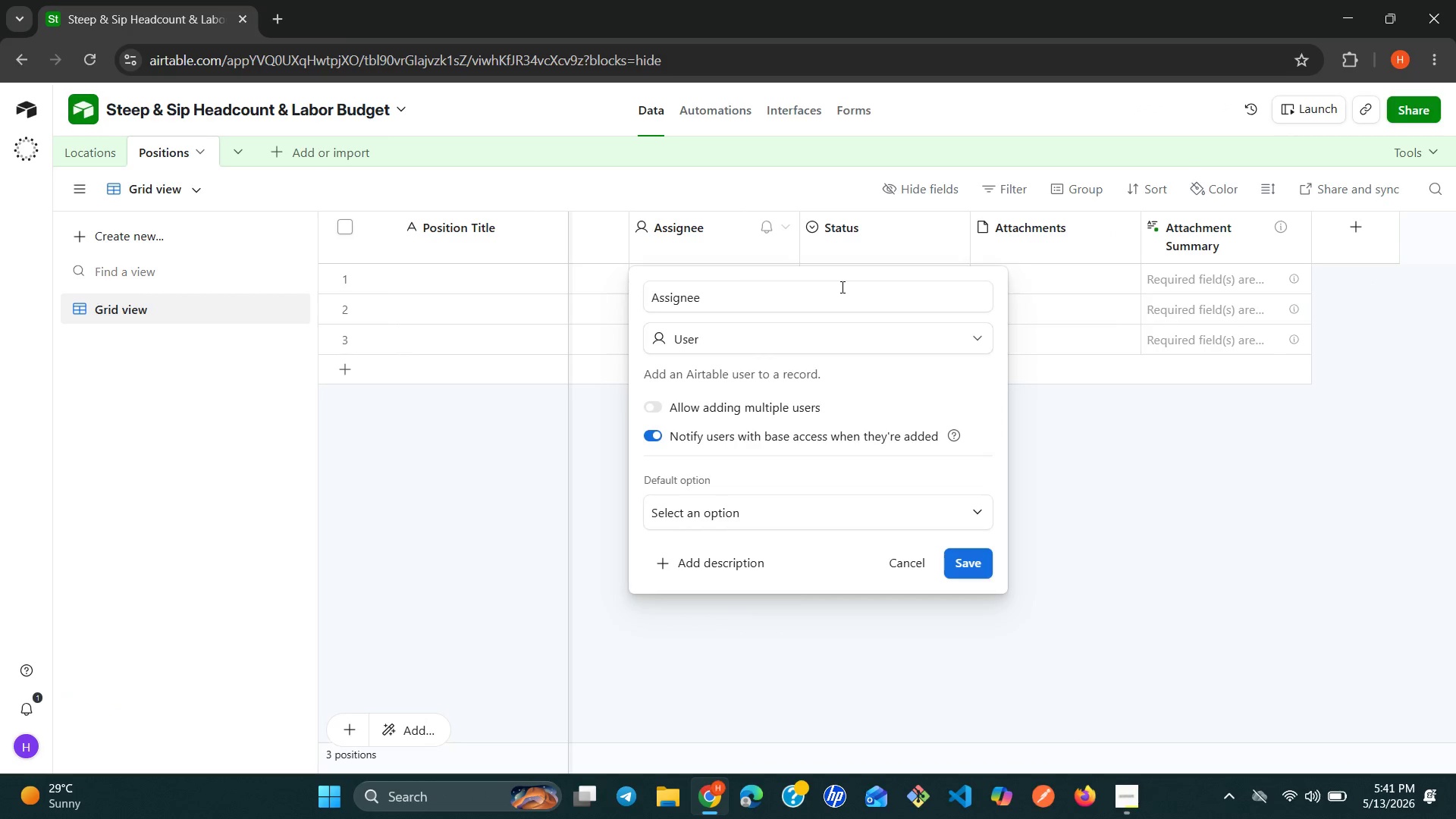 
double_click([841, 287])
 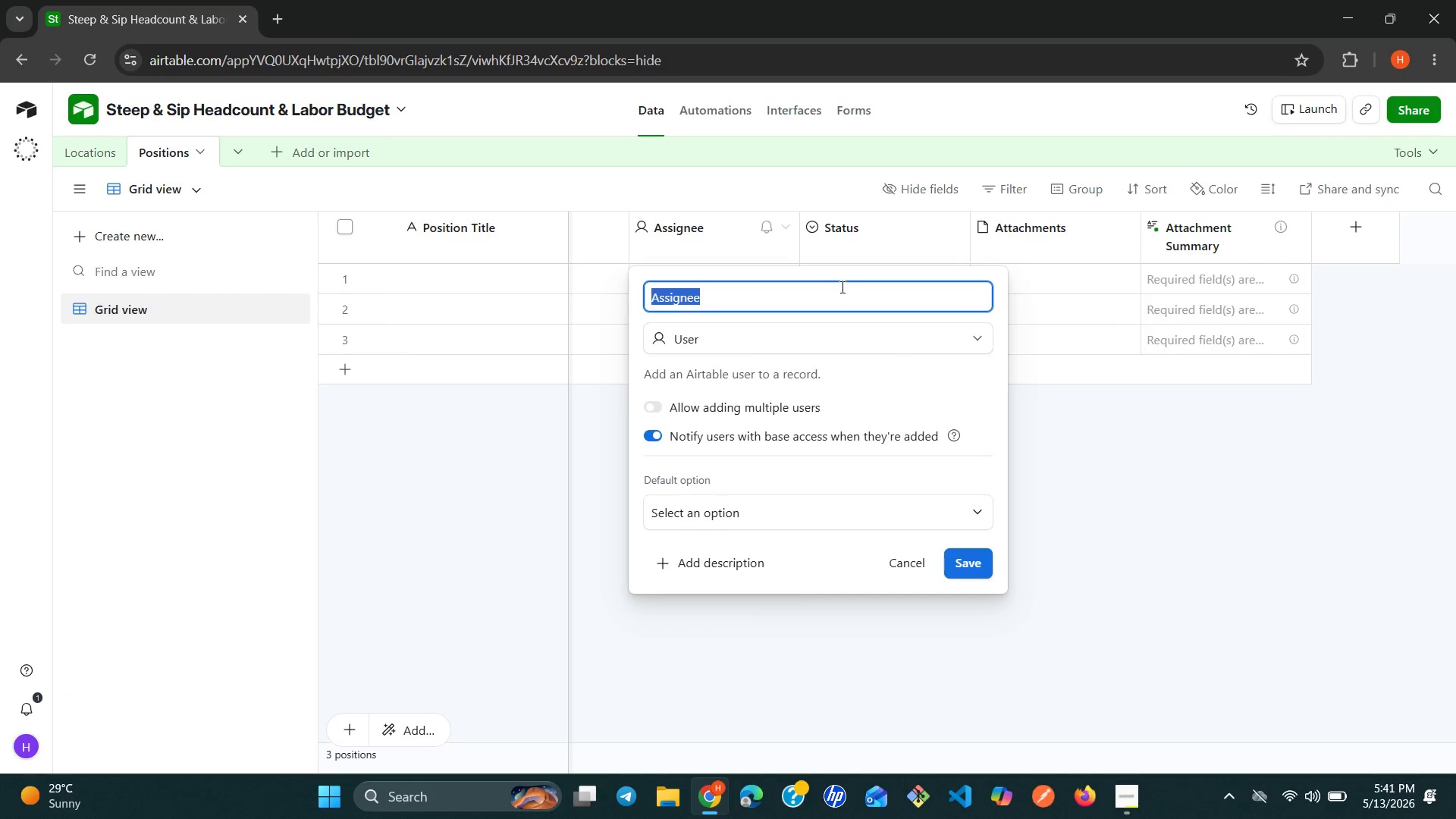 
triple_click([841, 287])
 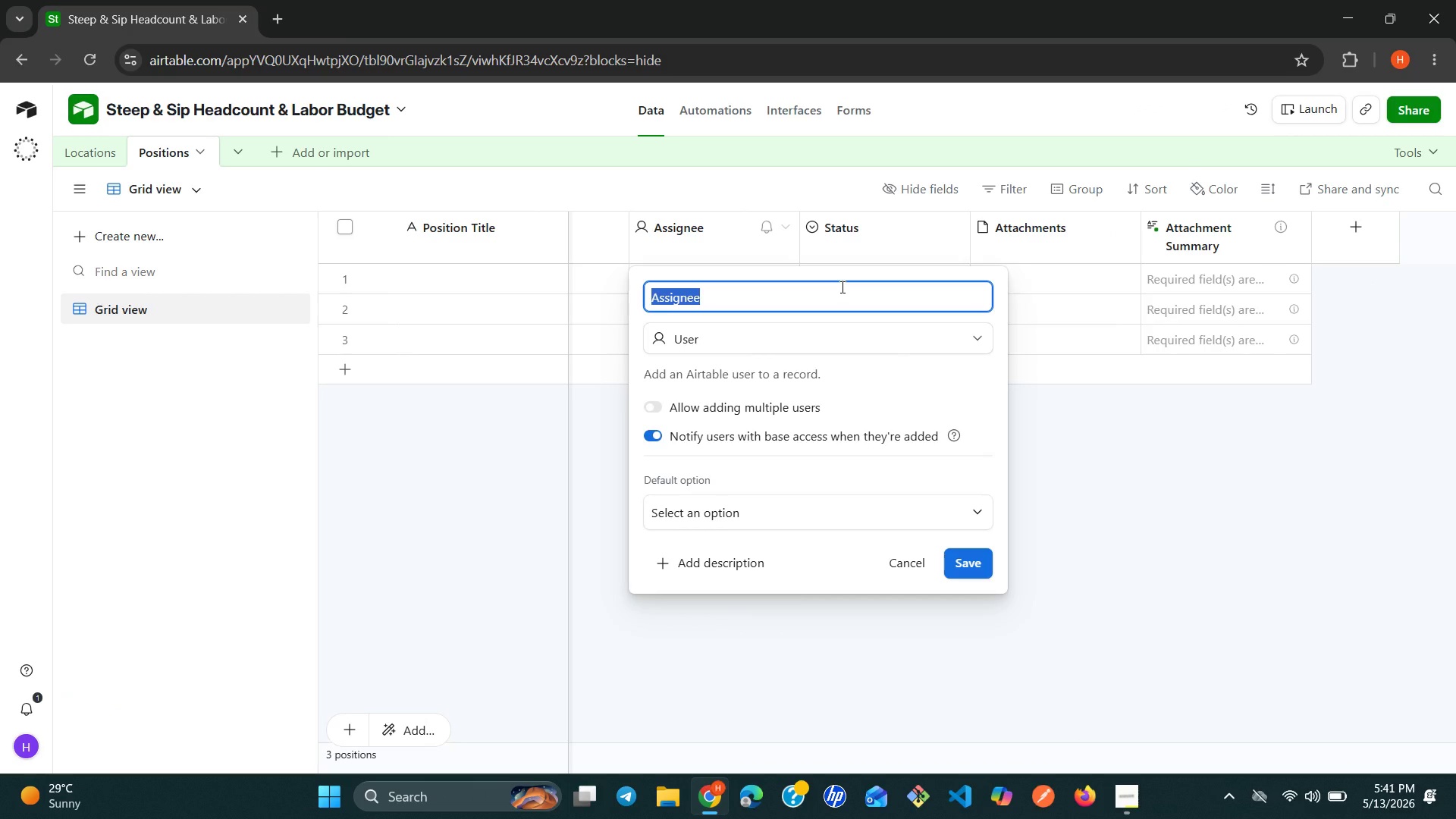 
type(Pay Grade)
 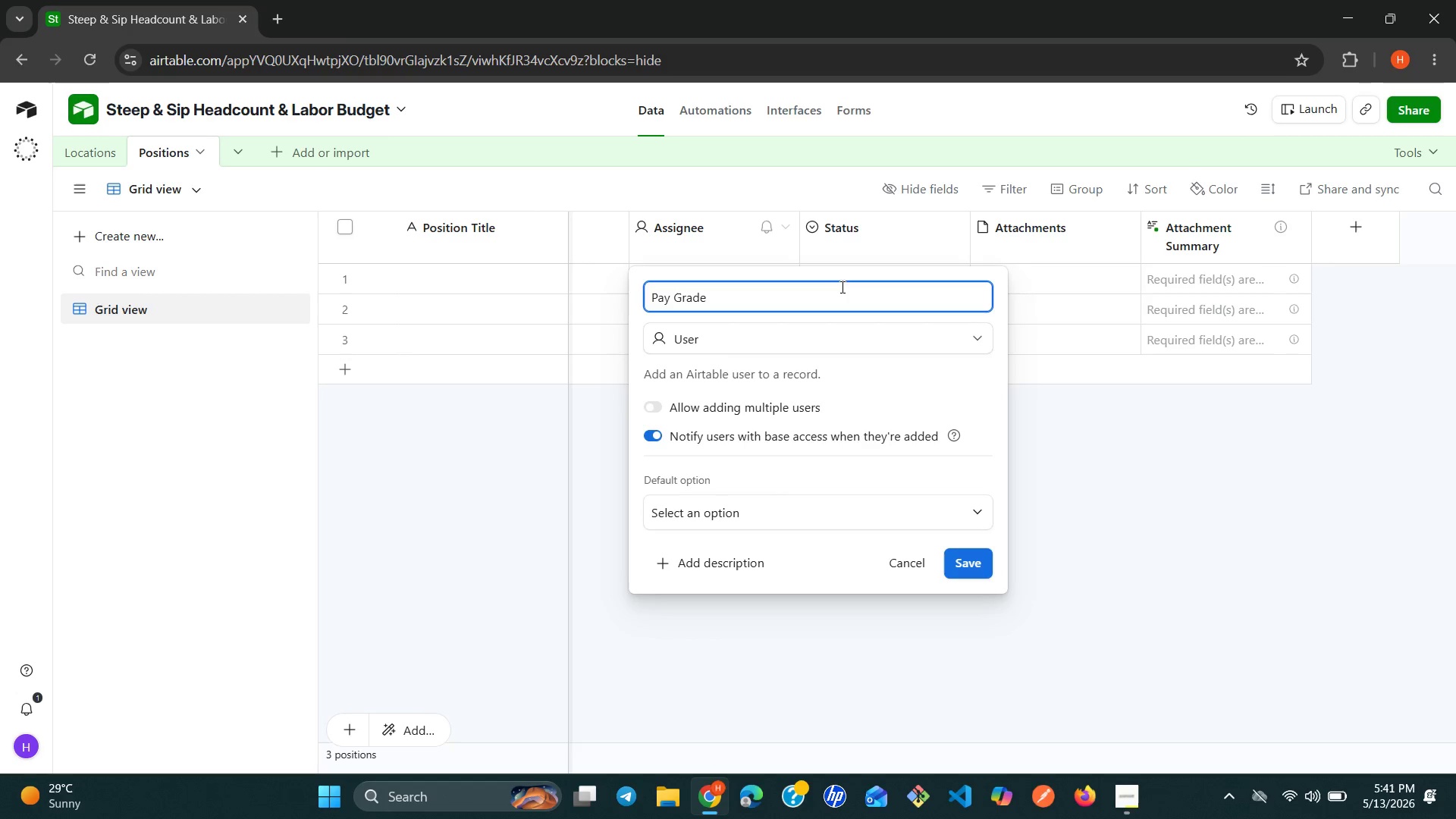 
left_click([845, 344])
 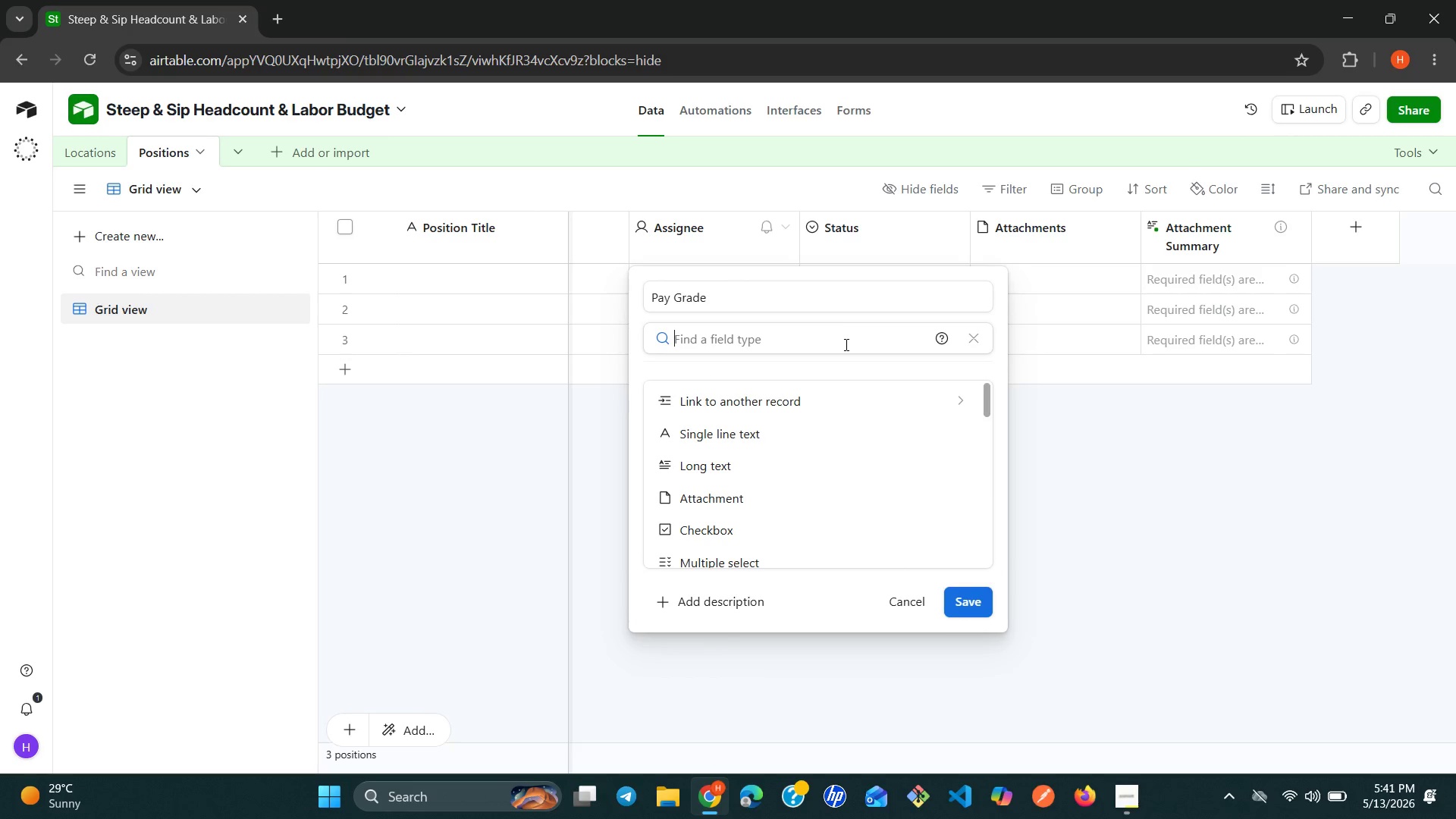 
type(si)
 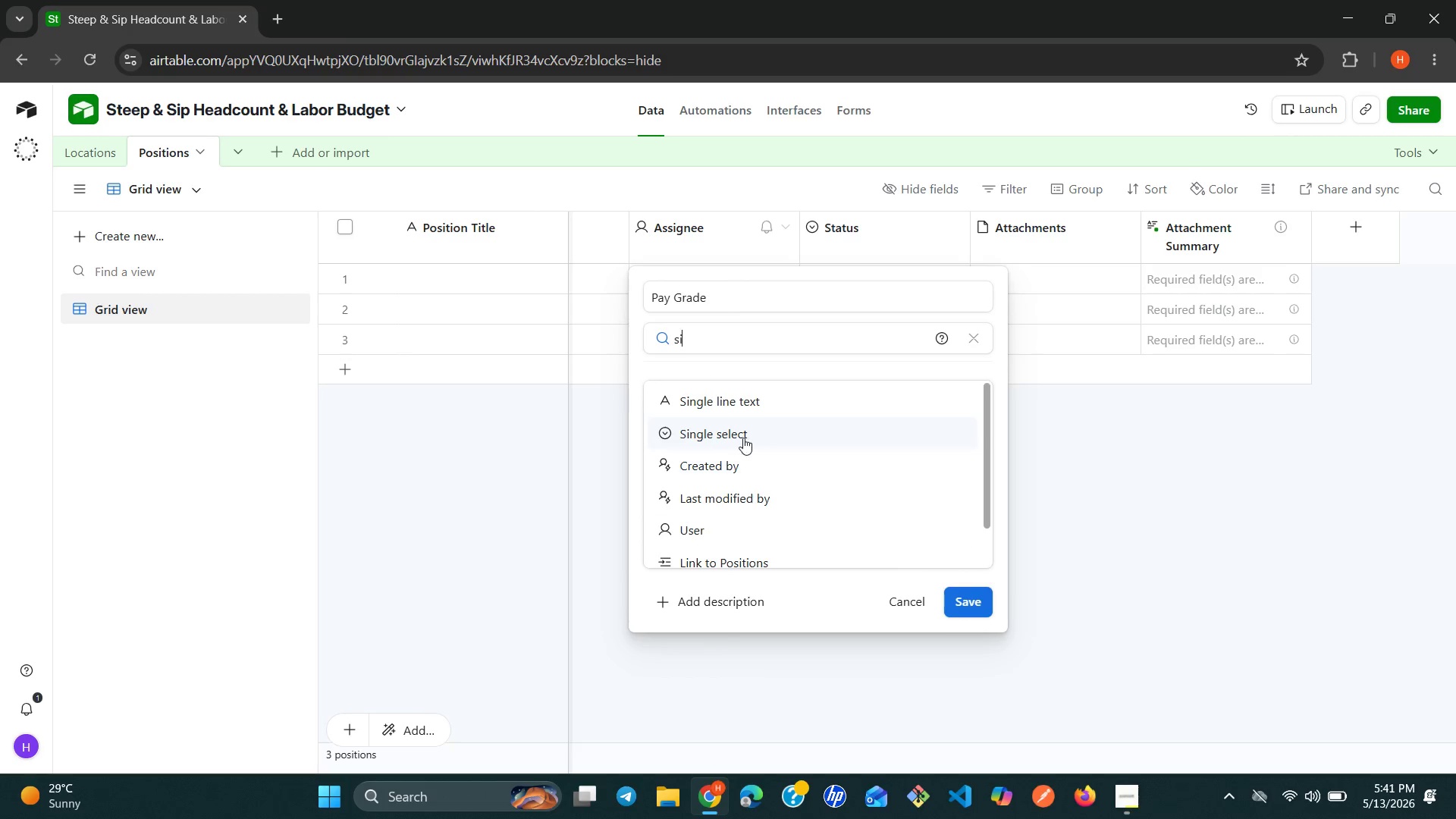 
left_click([742, 436])
 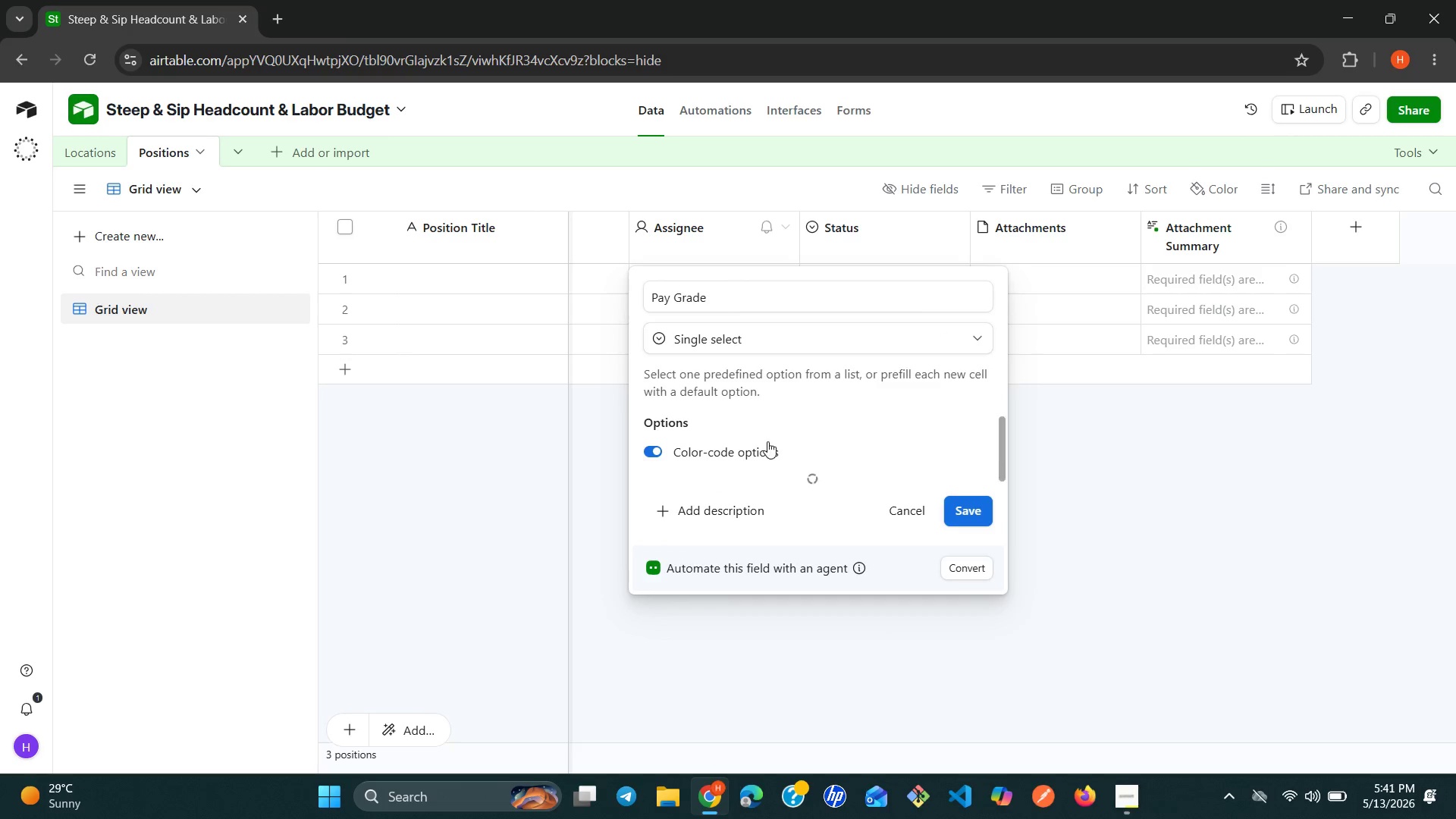 
mouse_move([731, 469])
 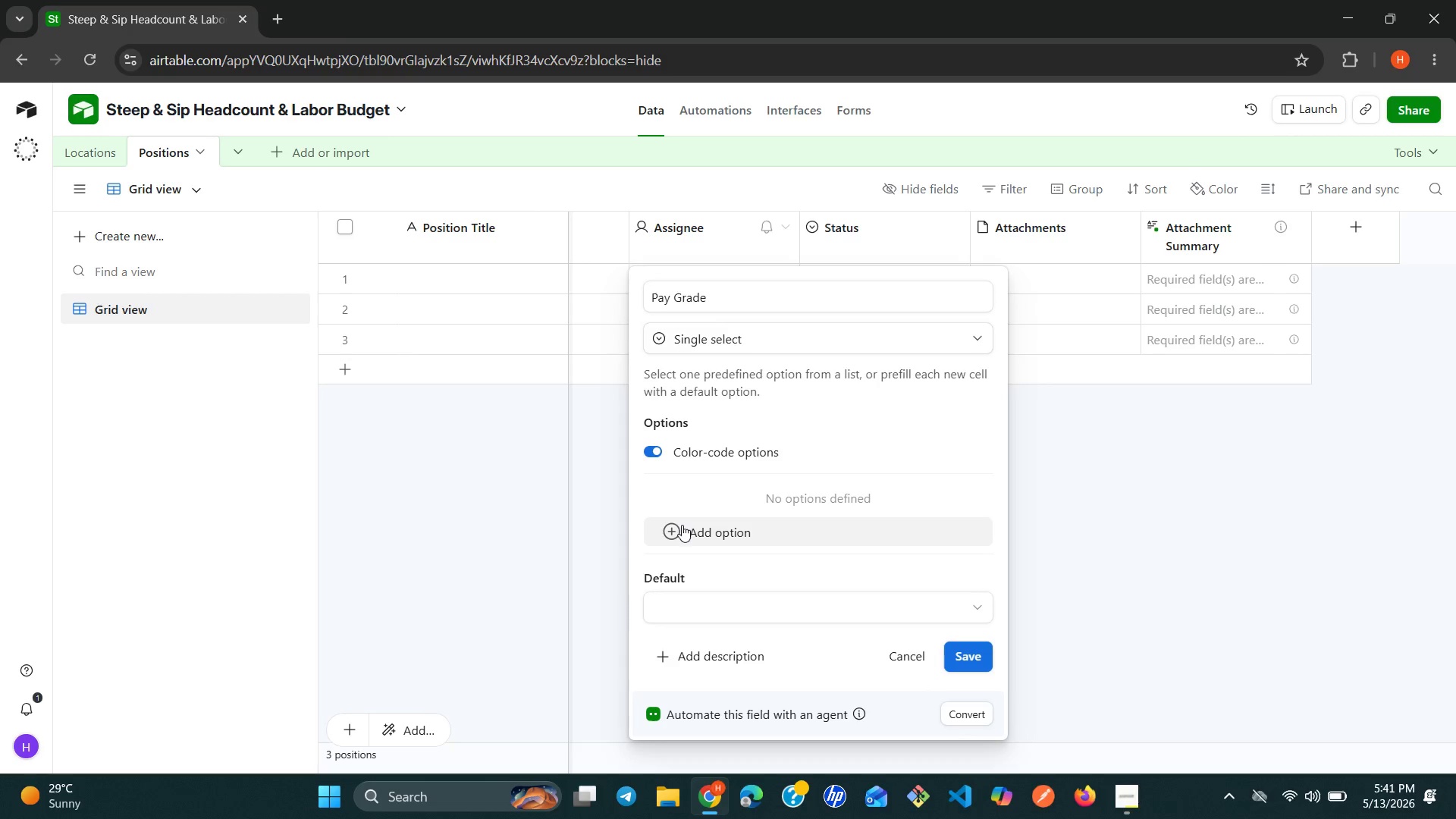 
left_click([682, 525])
 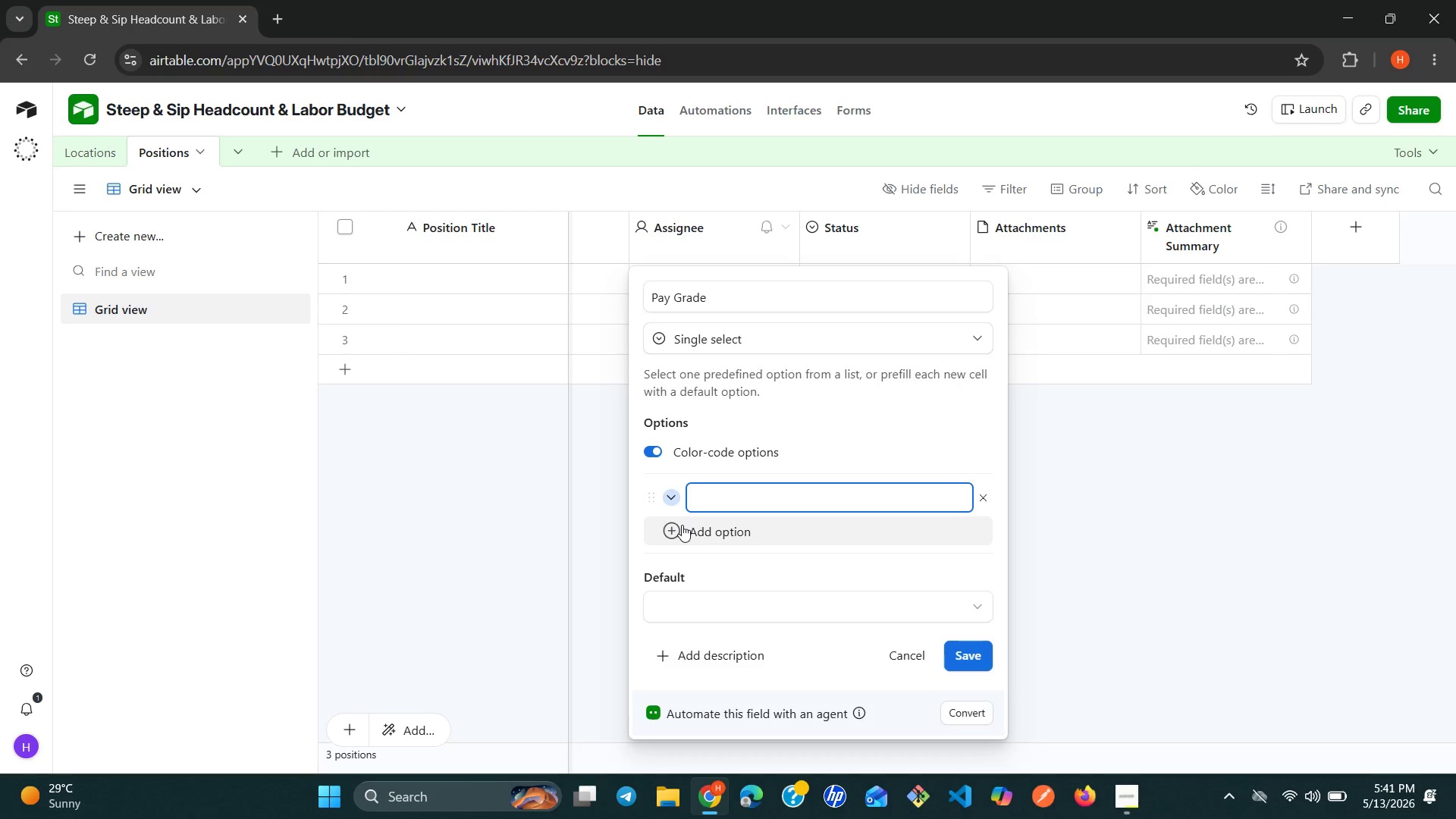 
type(Band A )
 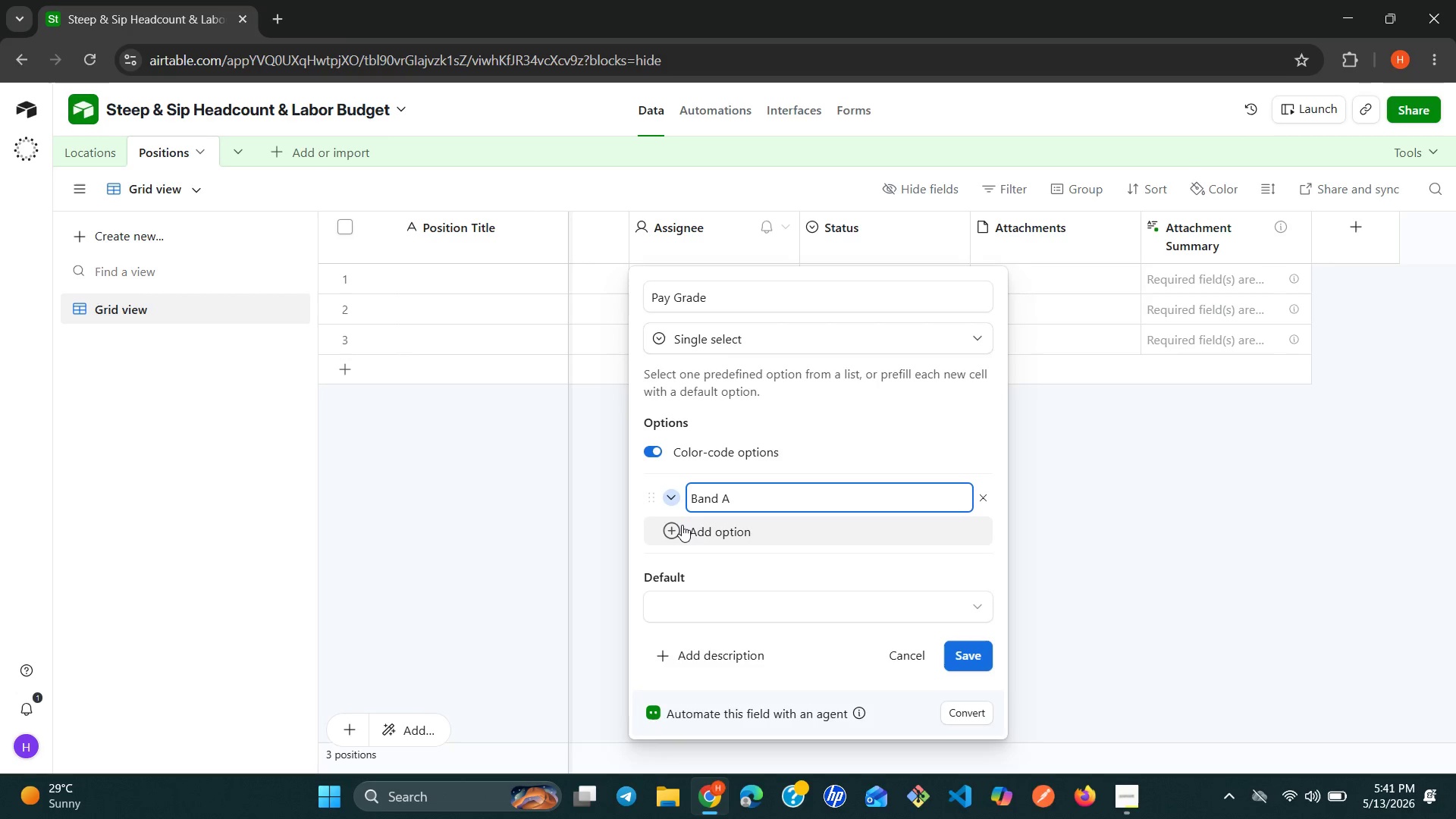 
type(())
 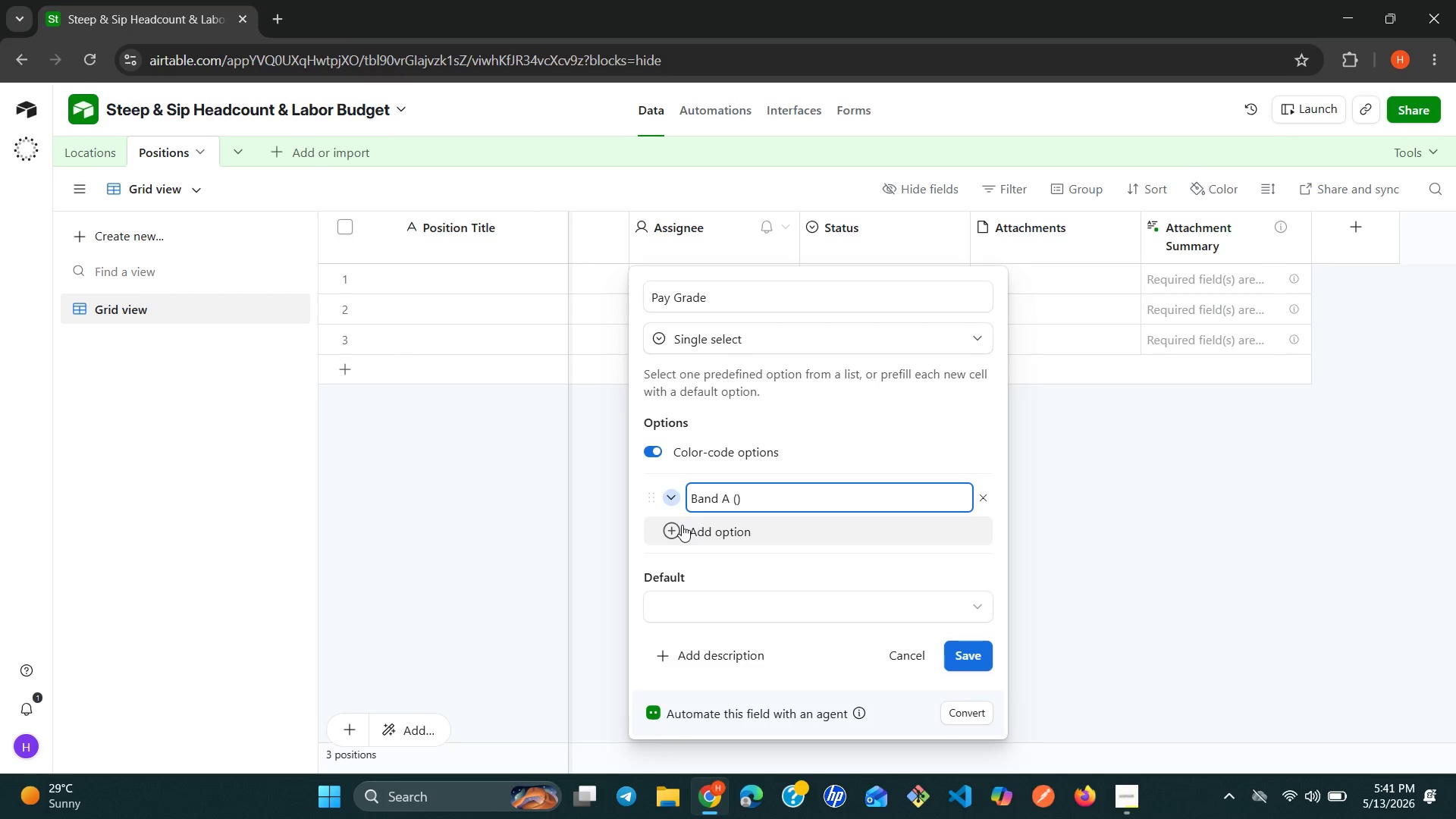 
key(ArrowLeft)
 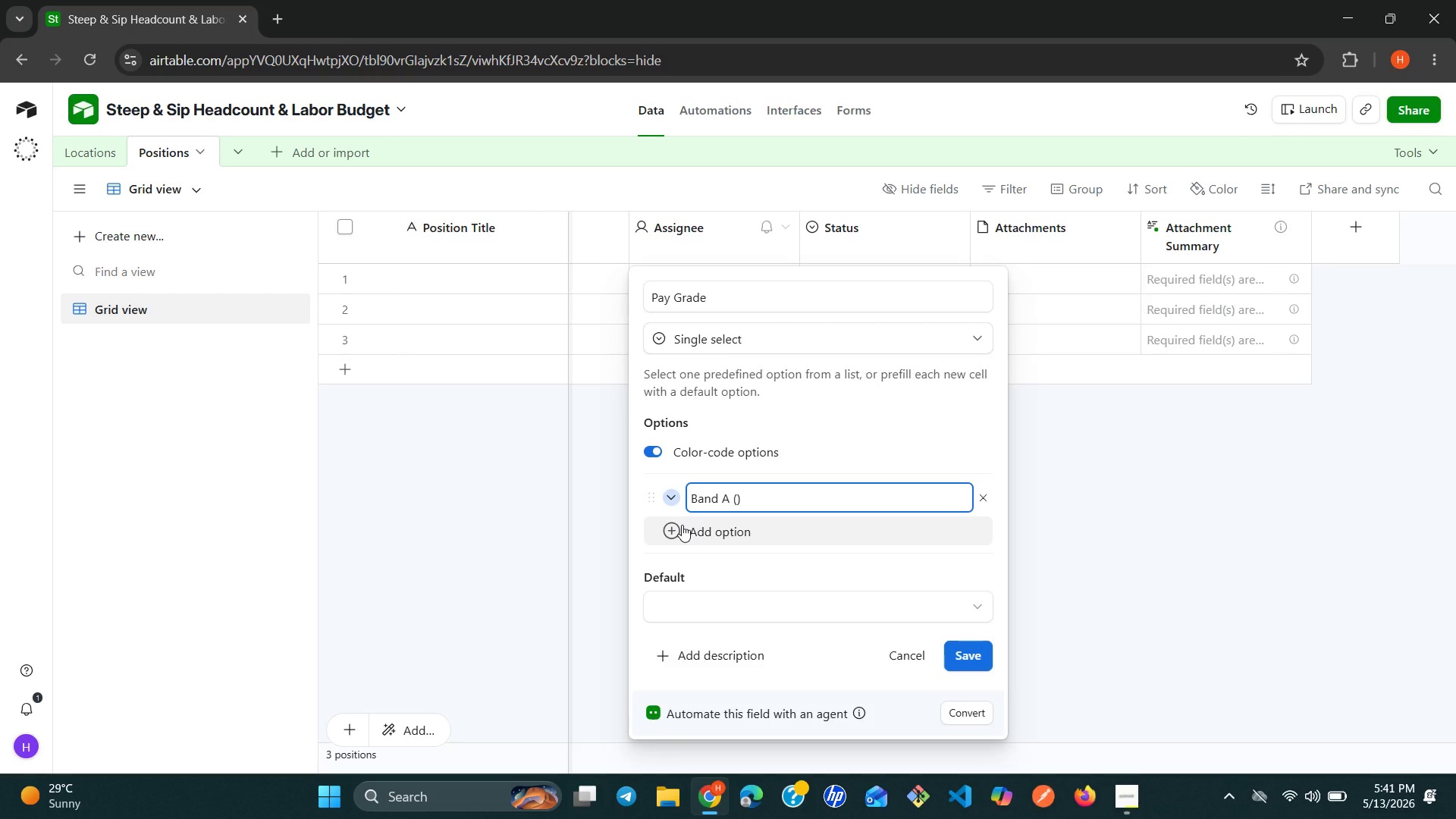 
type($45)
 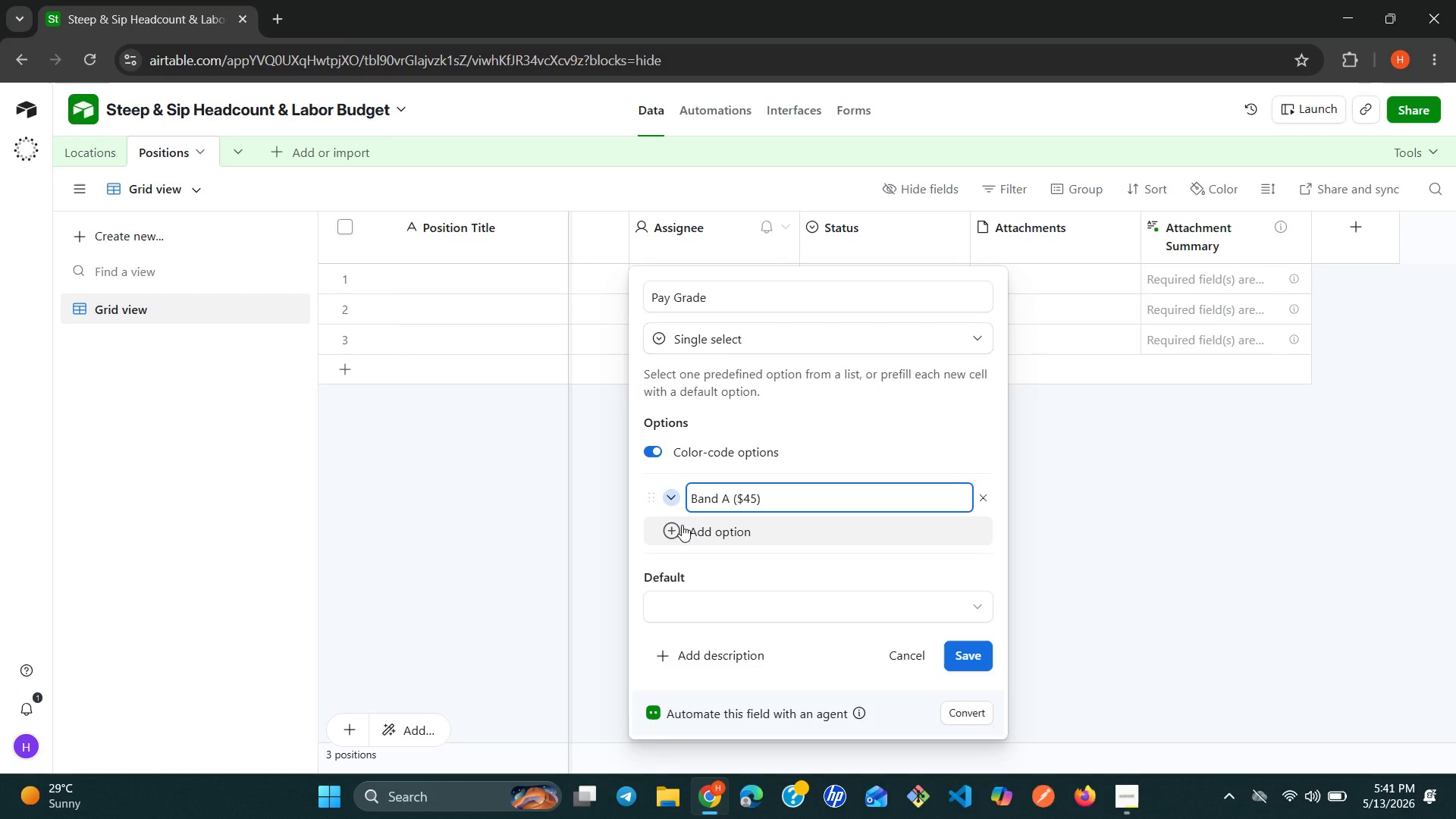 
wait(5.27)
 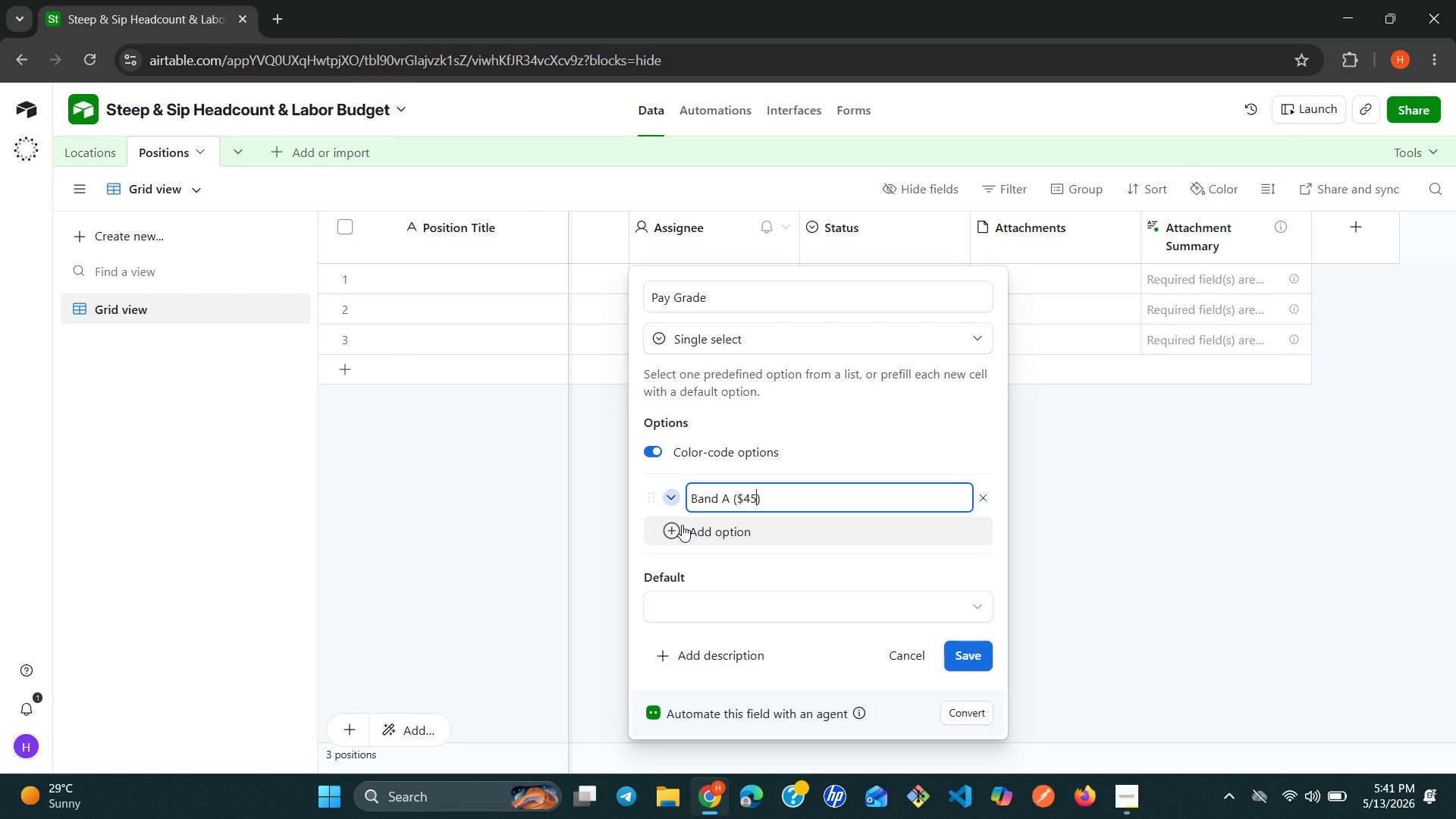 
type(k-55k)
 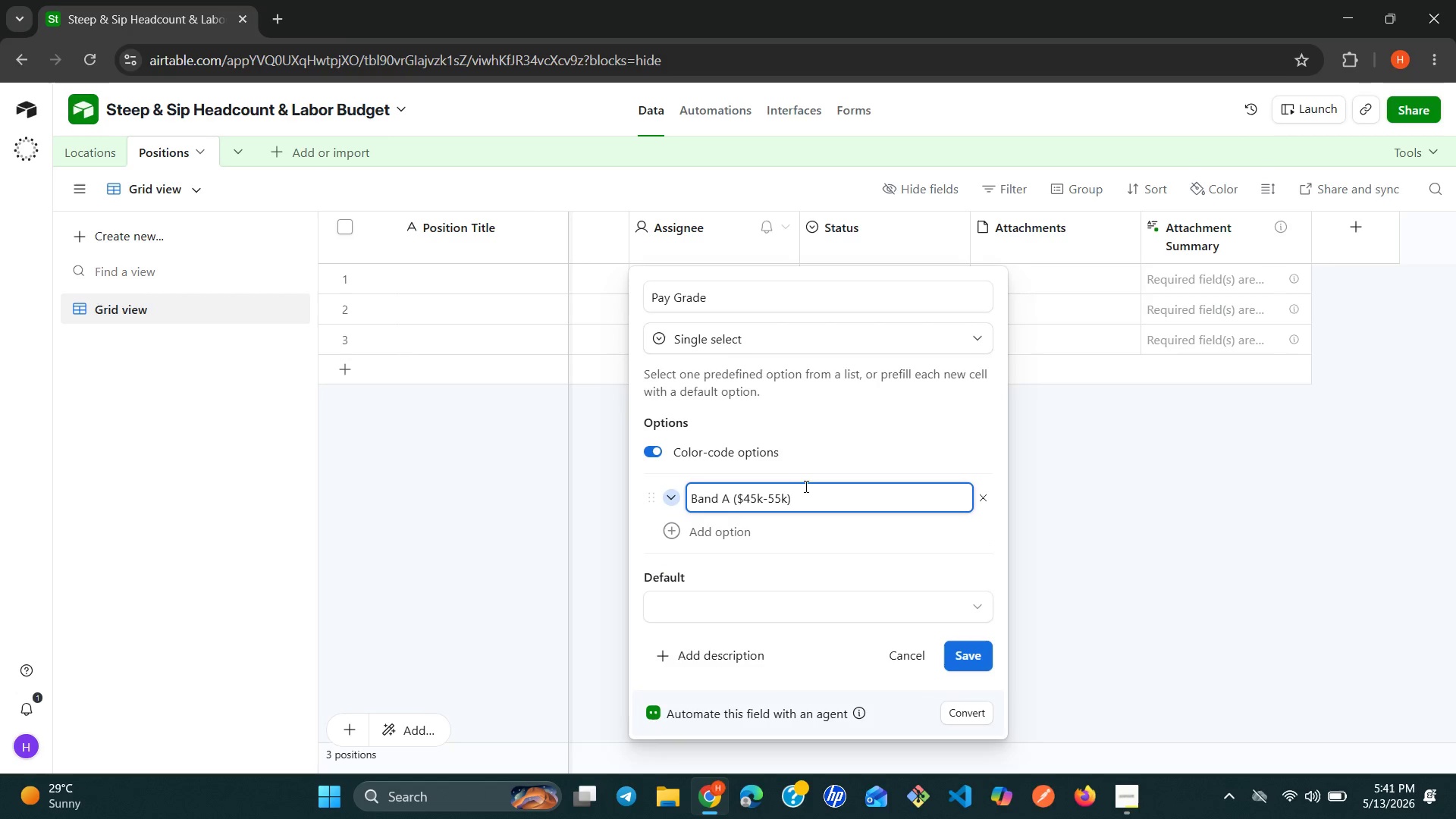 
double_click([809, 485])
 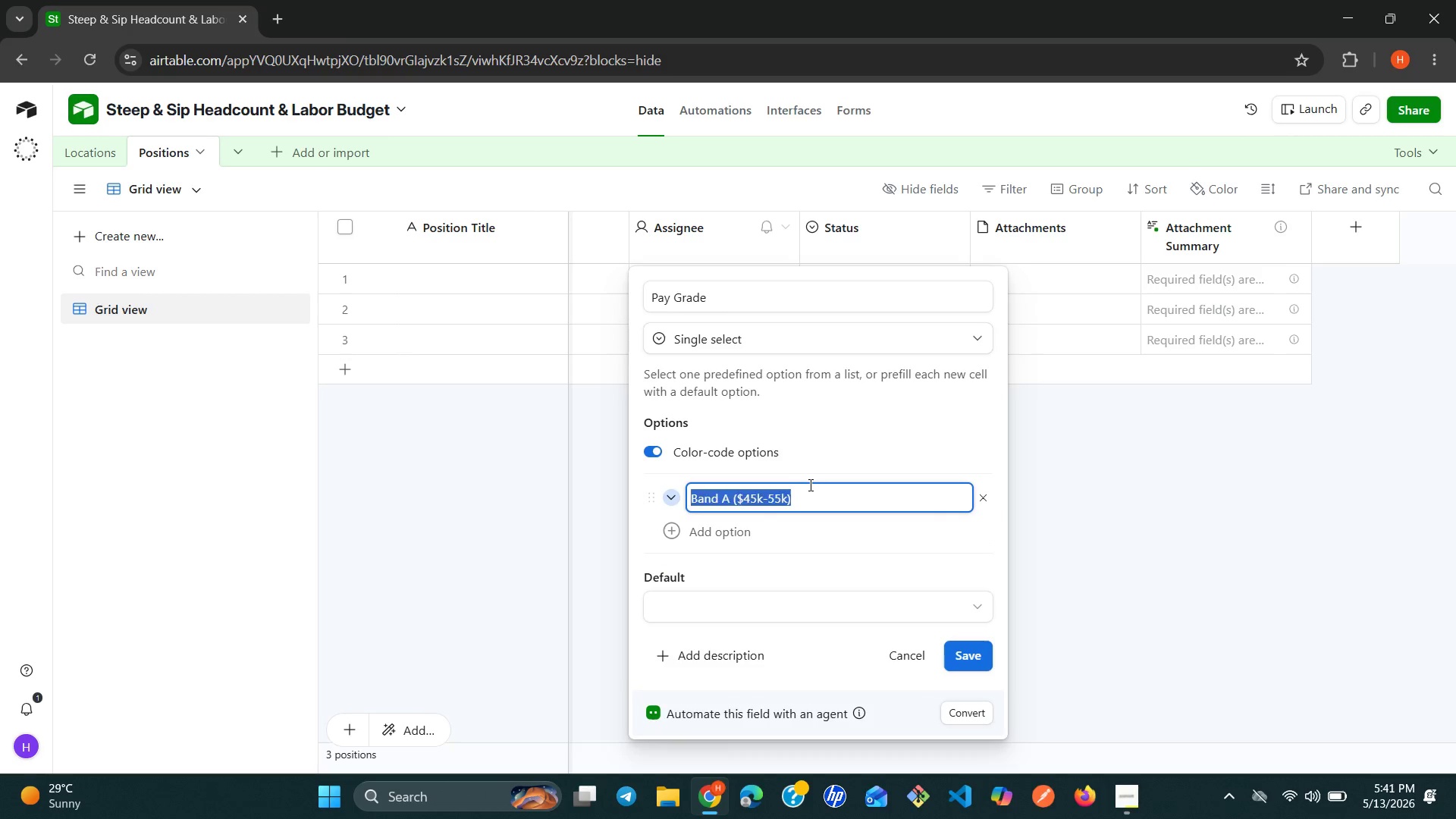 
triple_click([809, 485])
 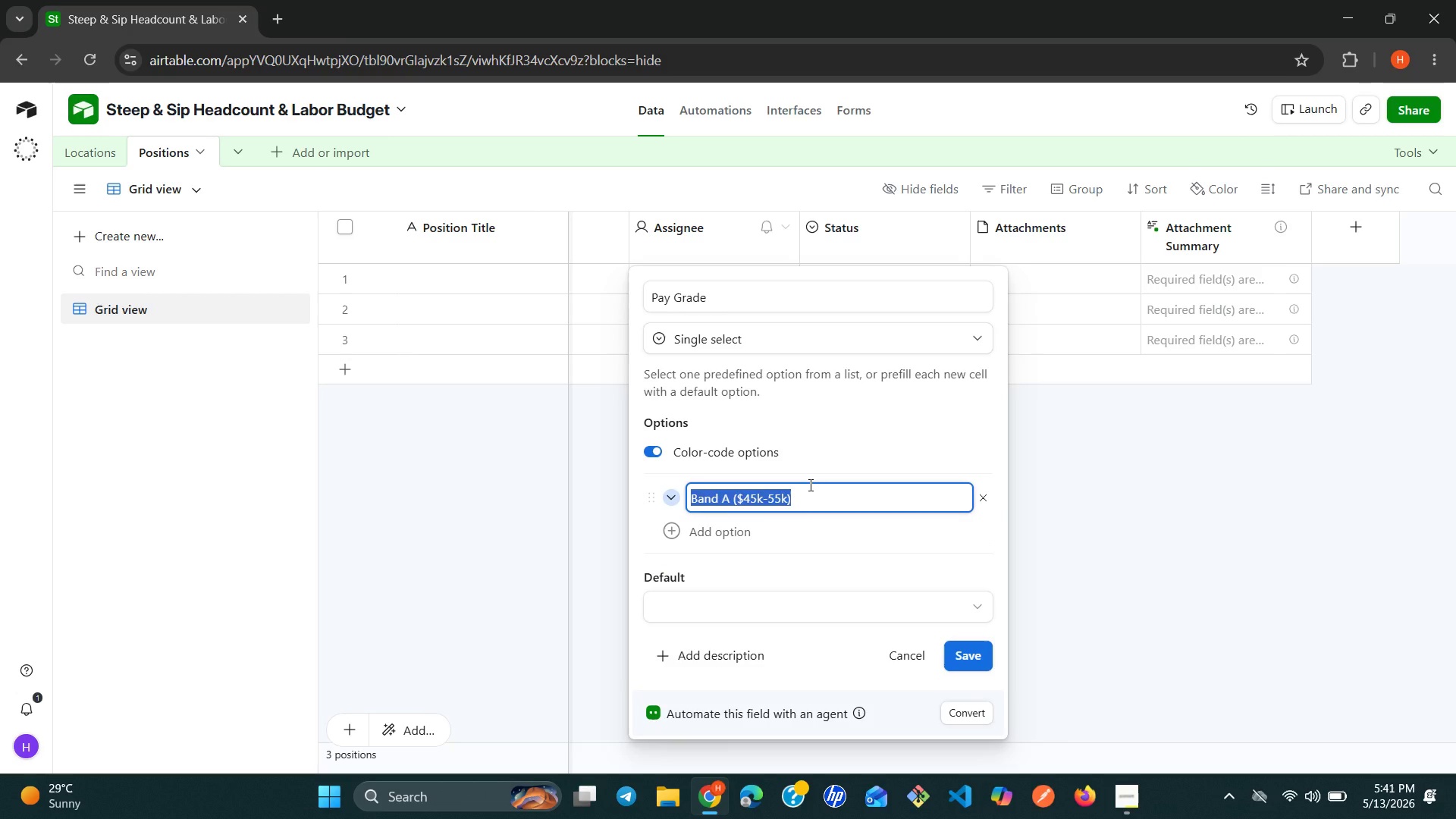 
key(Control+C)
 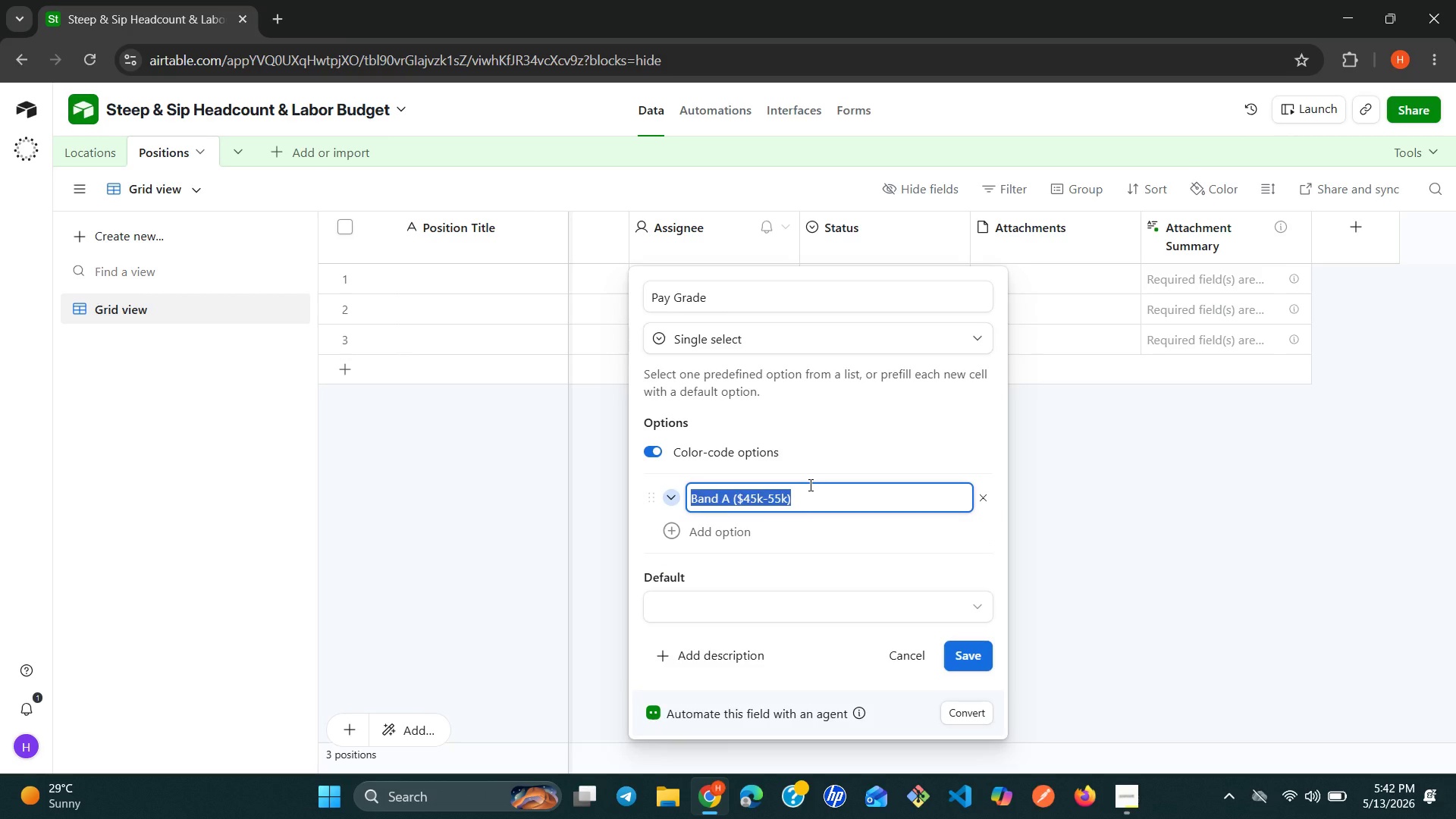 
left_click([809, 485])
 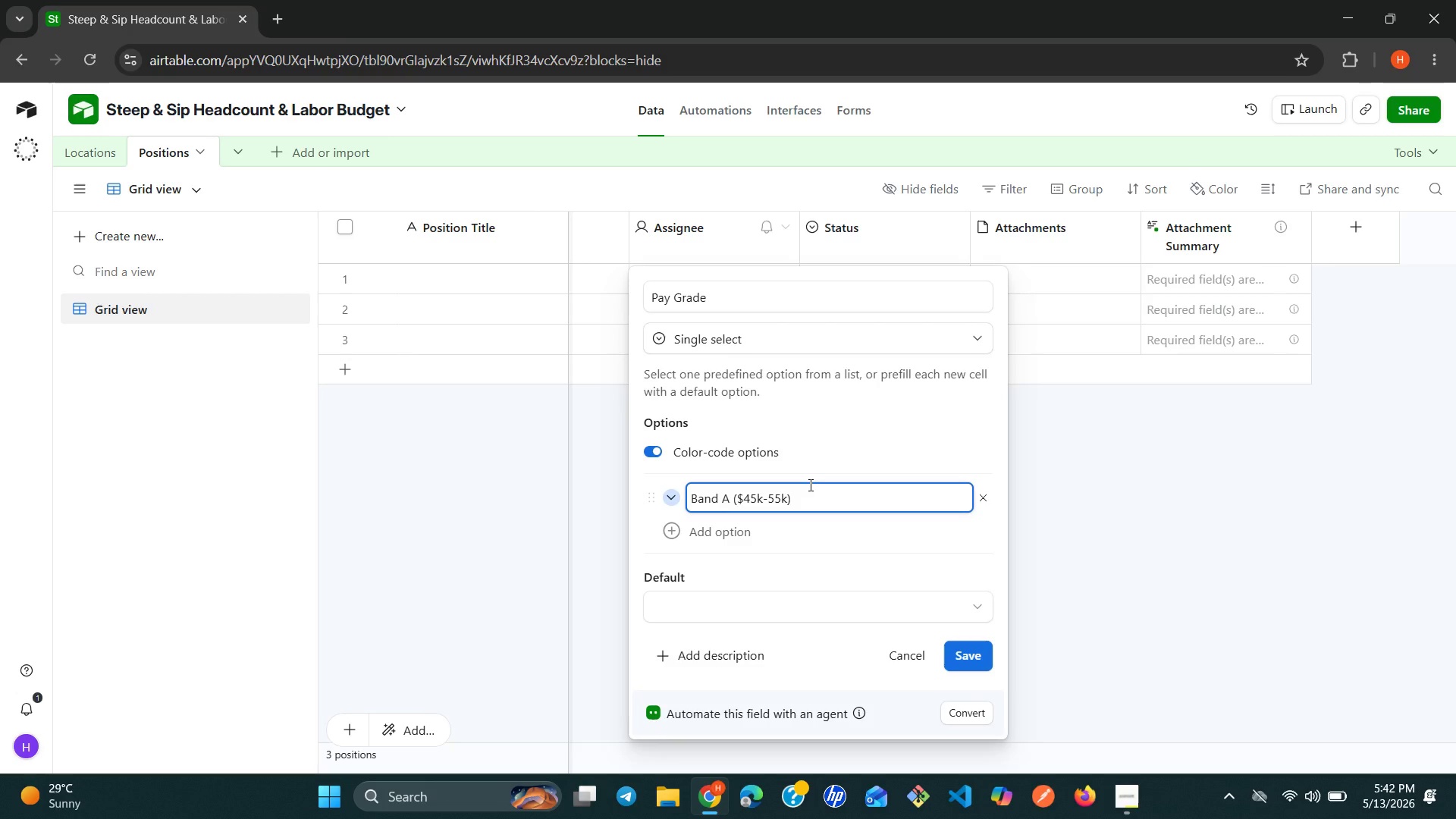 
key(Enter)
 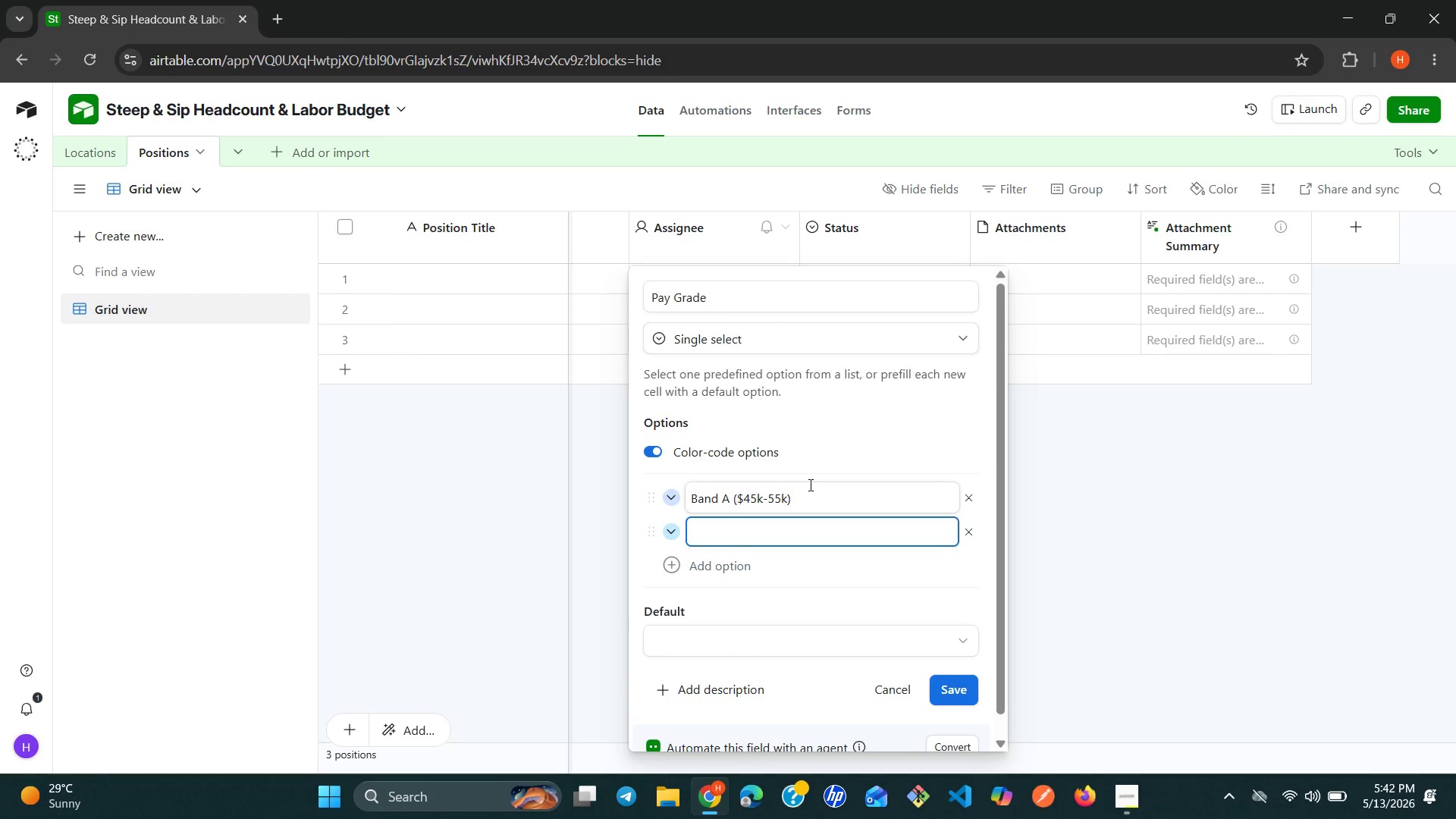 
key(Control+V)
 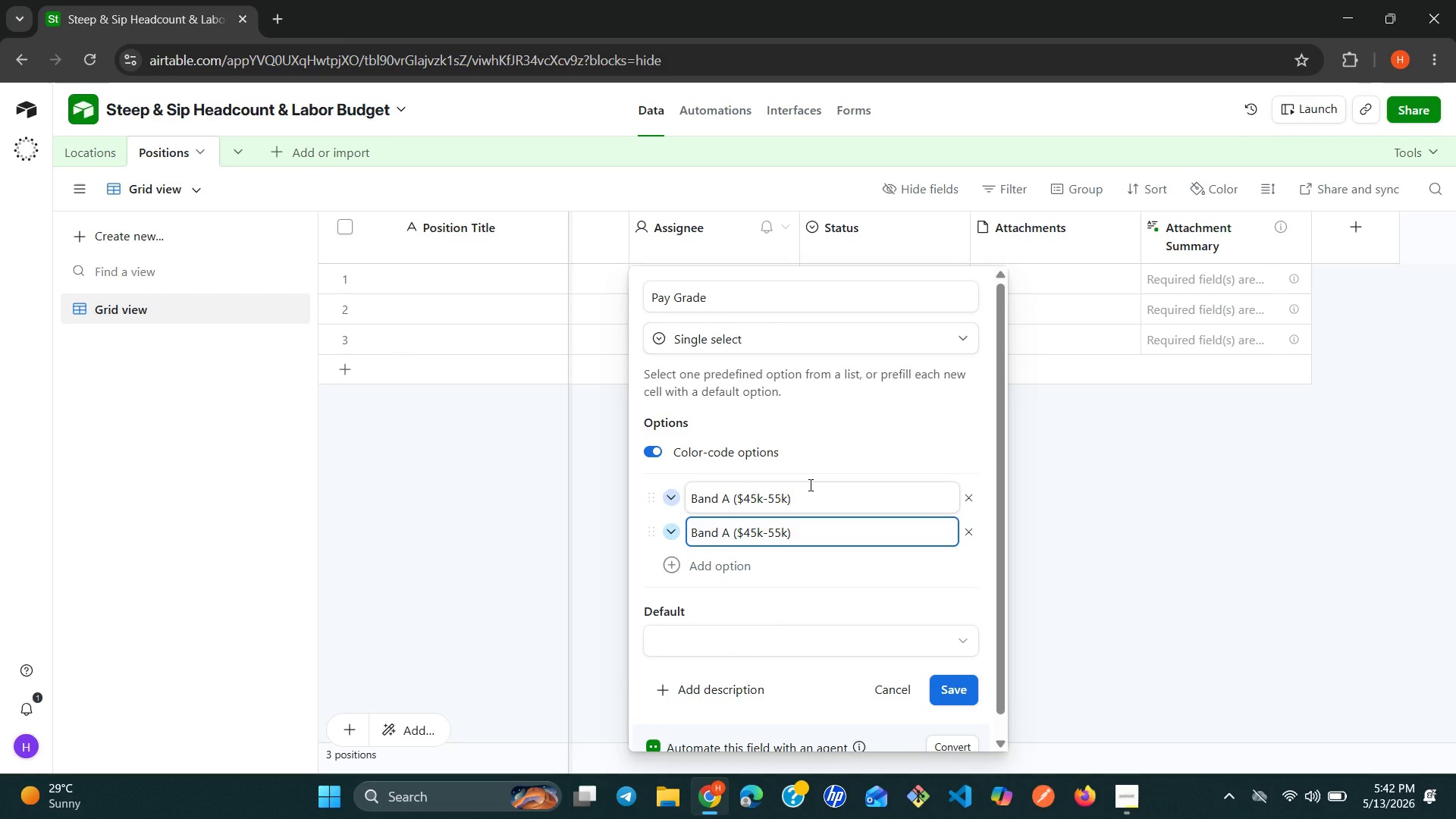 
key(ArrowLeft)
 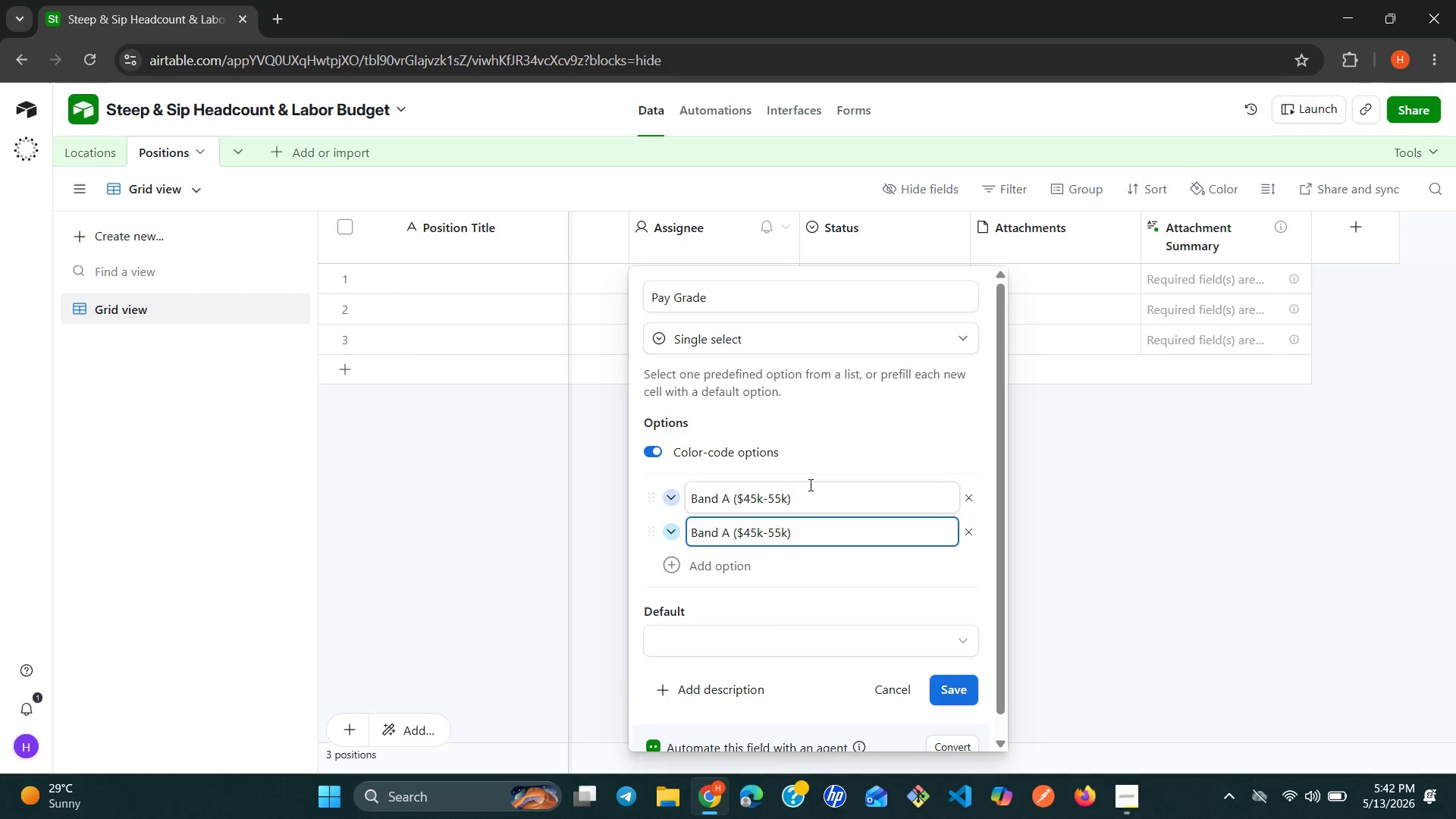 
key(ArrowLeft)
 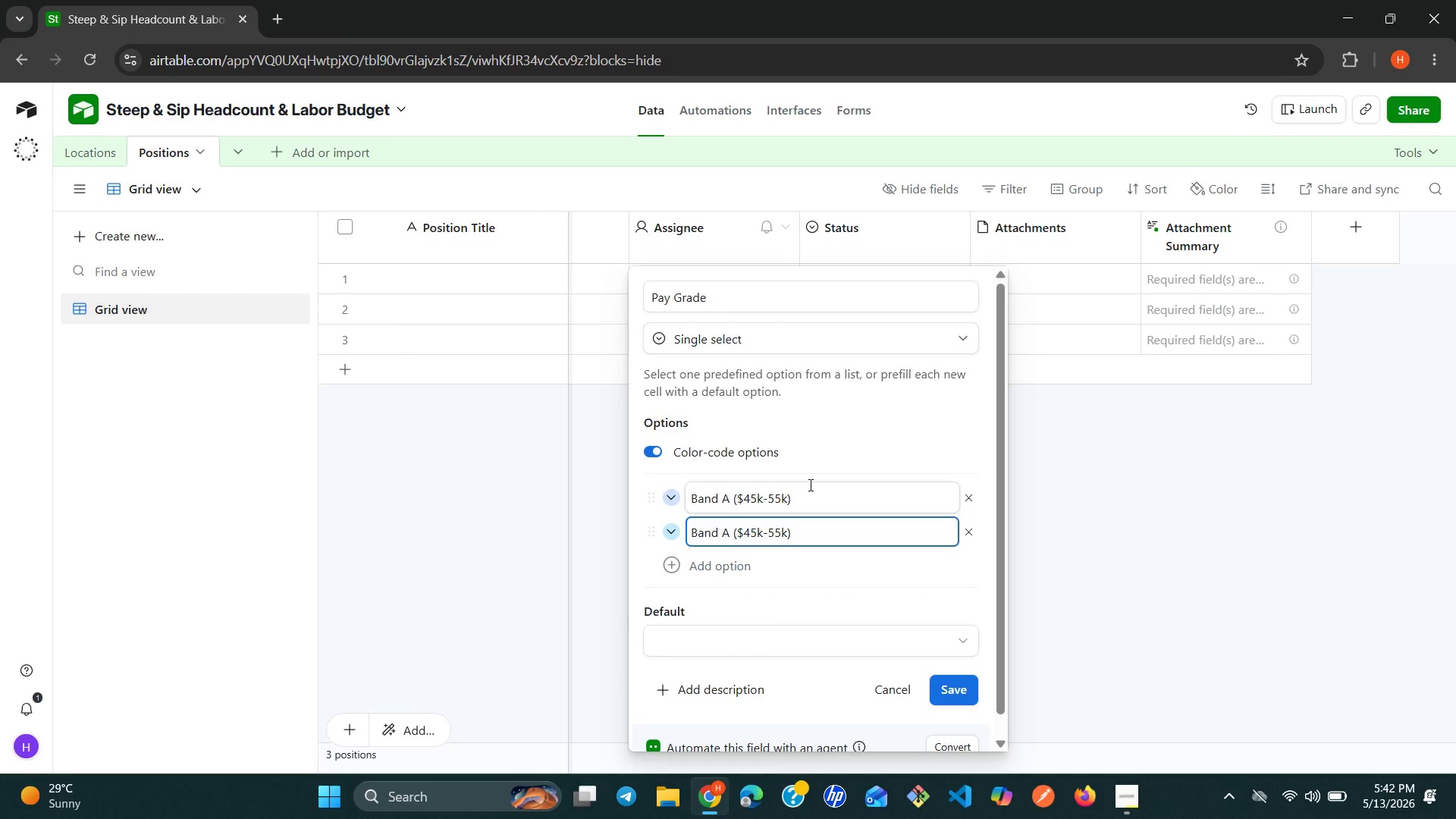 
key(Backspace)
key(Backspace)
type(70)
 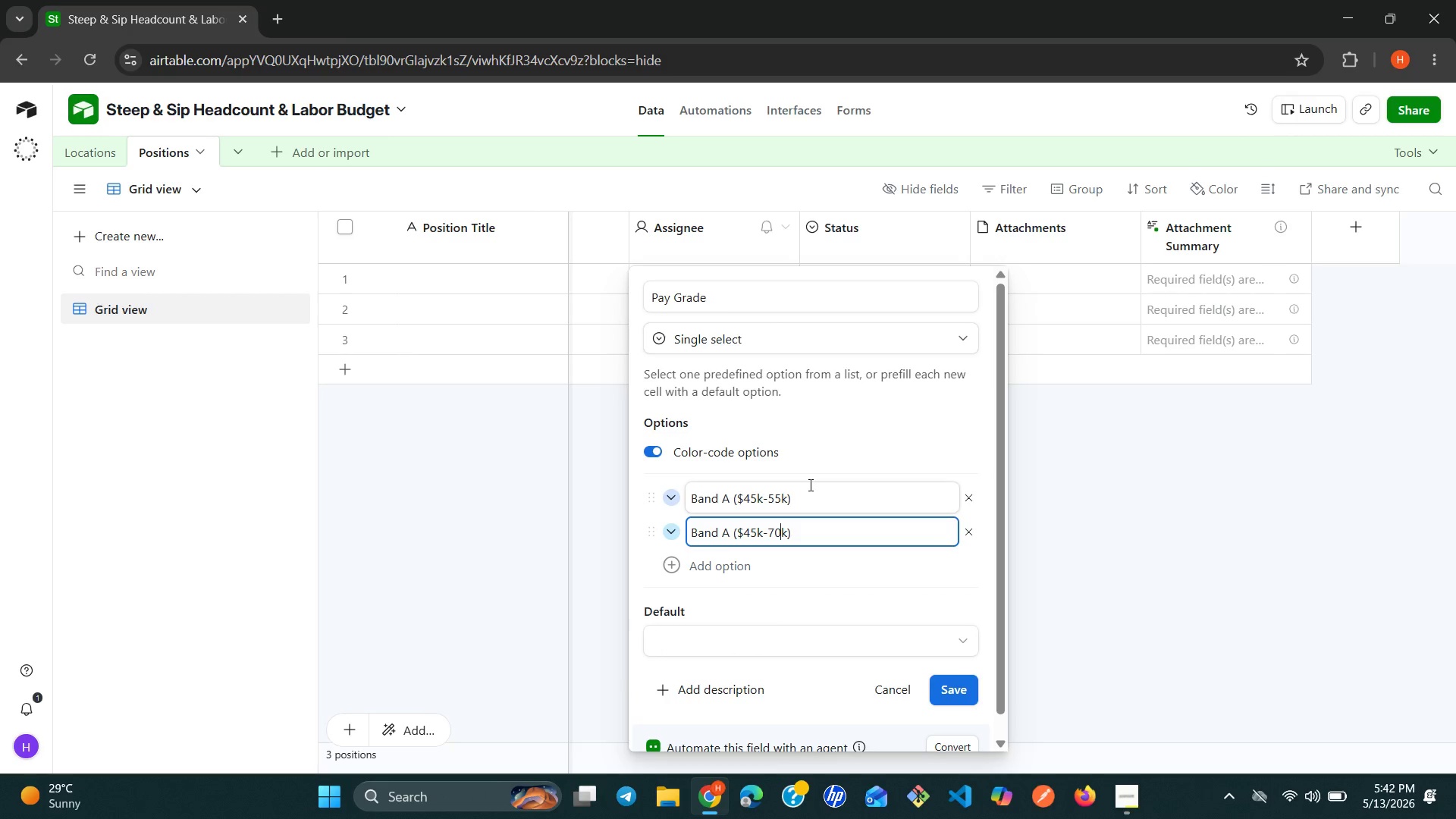 
key(ArrowLeft)
 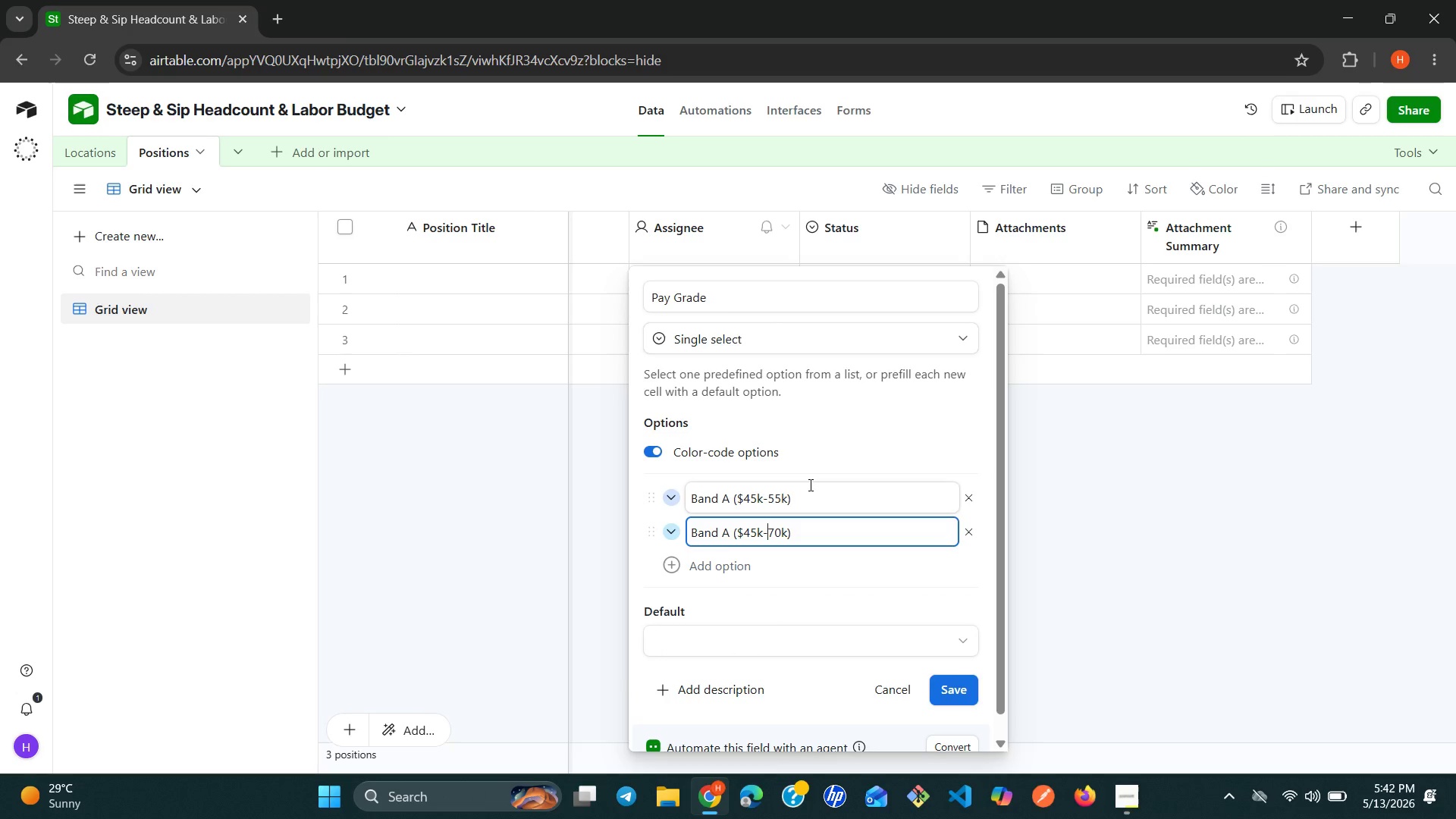 
key(ArrowLeft)
 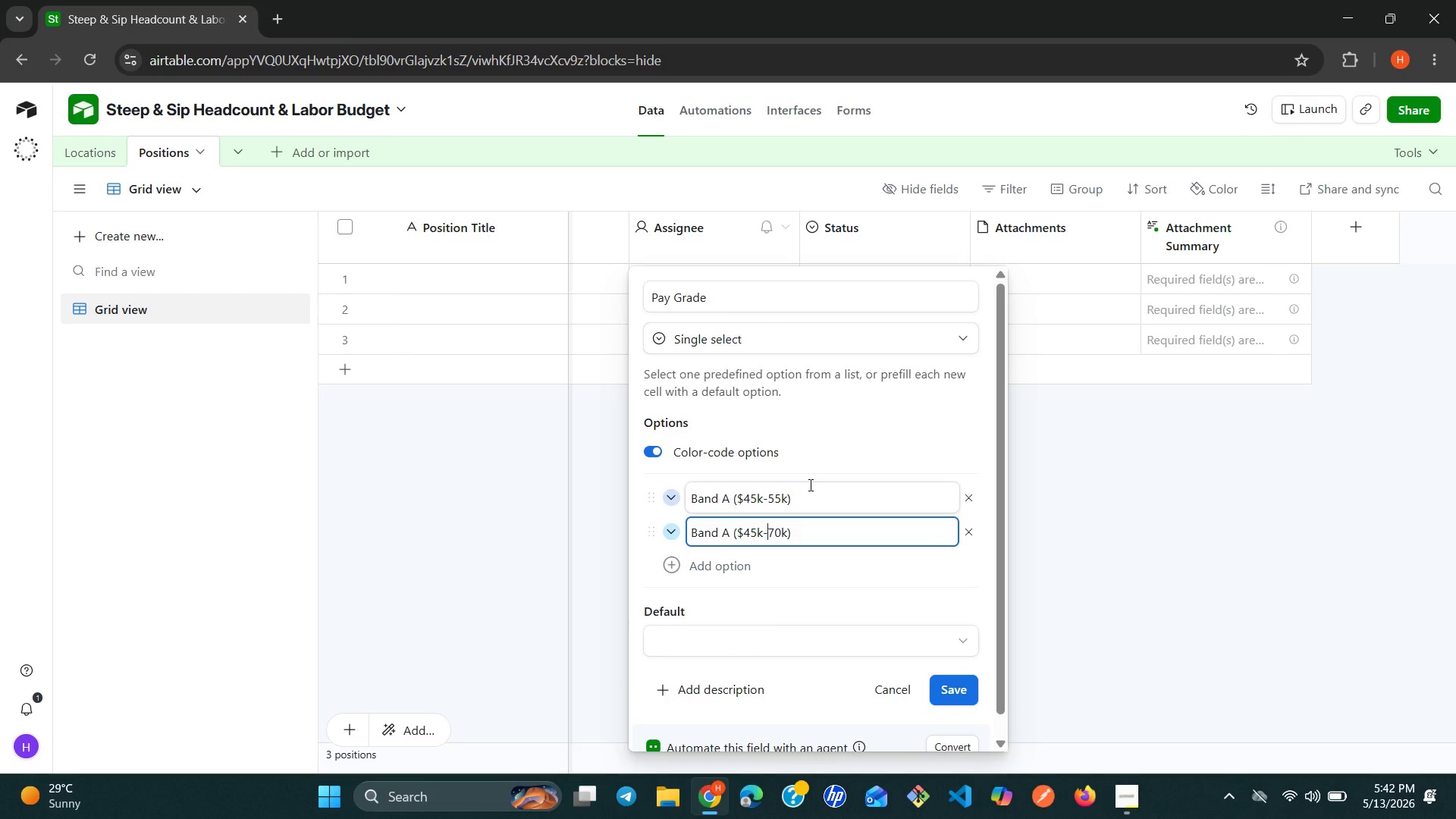 
key(ArrowLeft)
 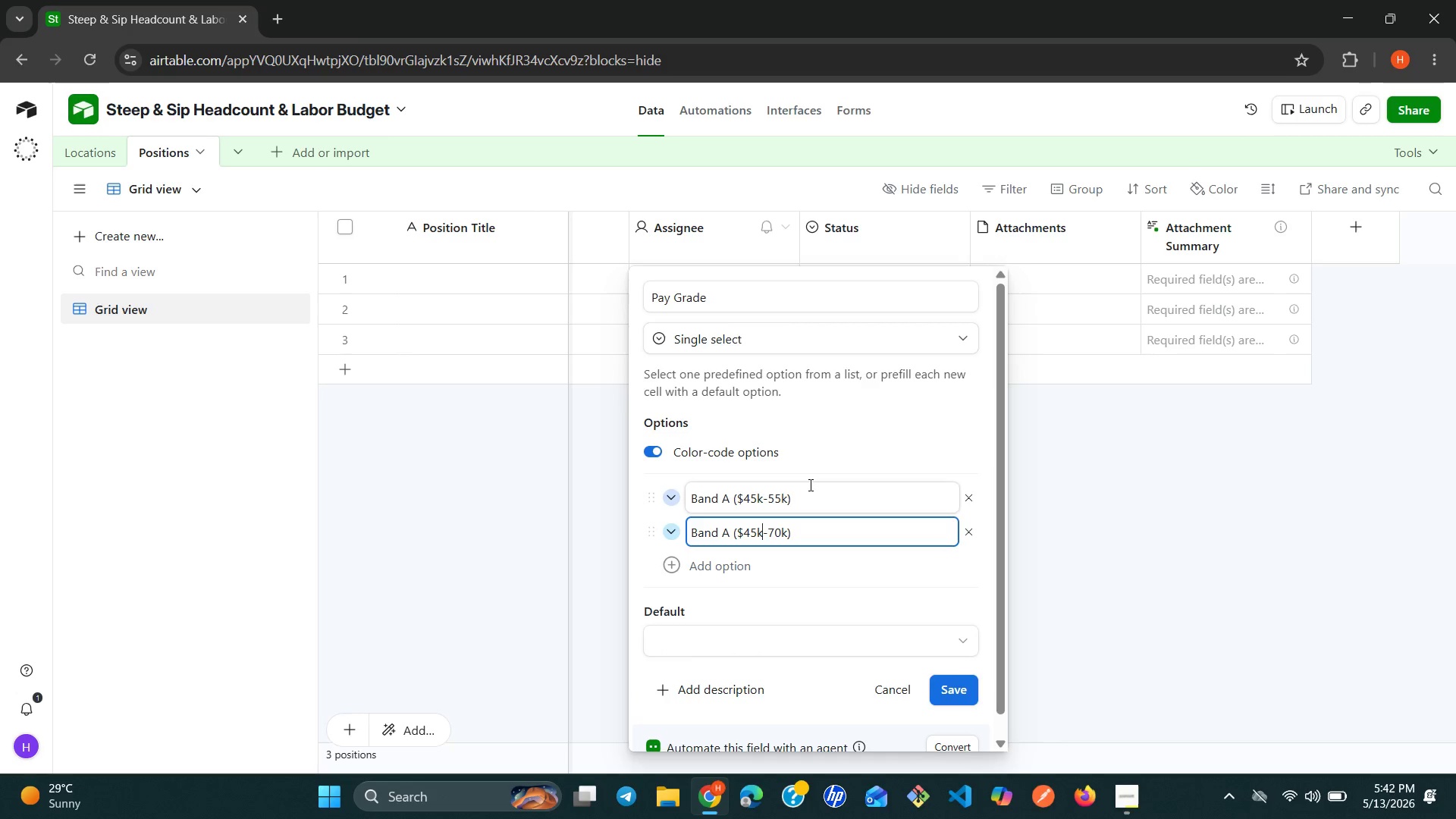 
key(ArrowLeft)
 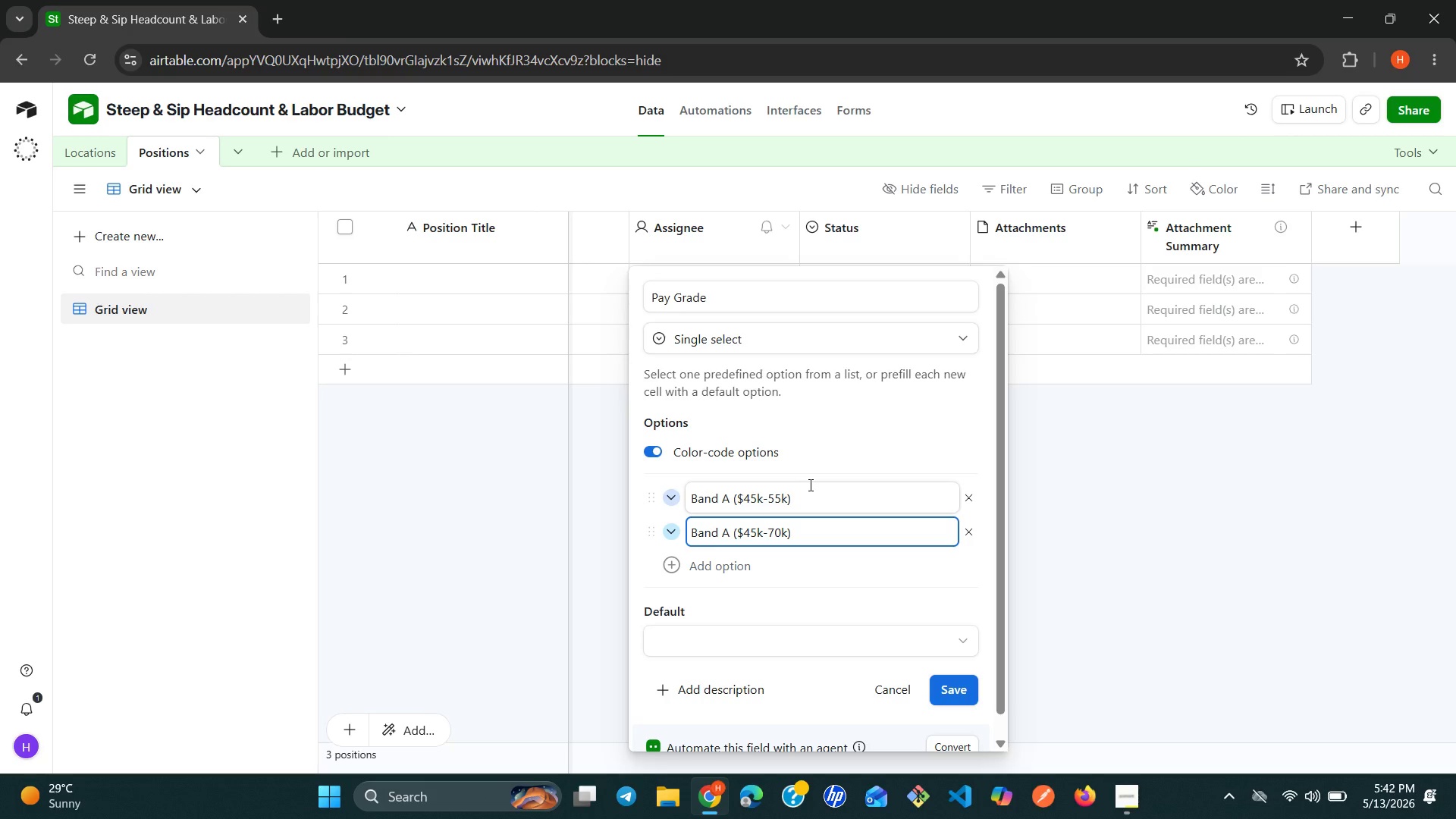 
key(Backspace)
key(Backspace)
type(55)
 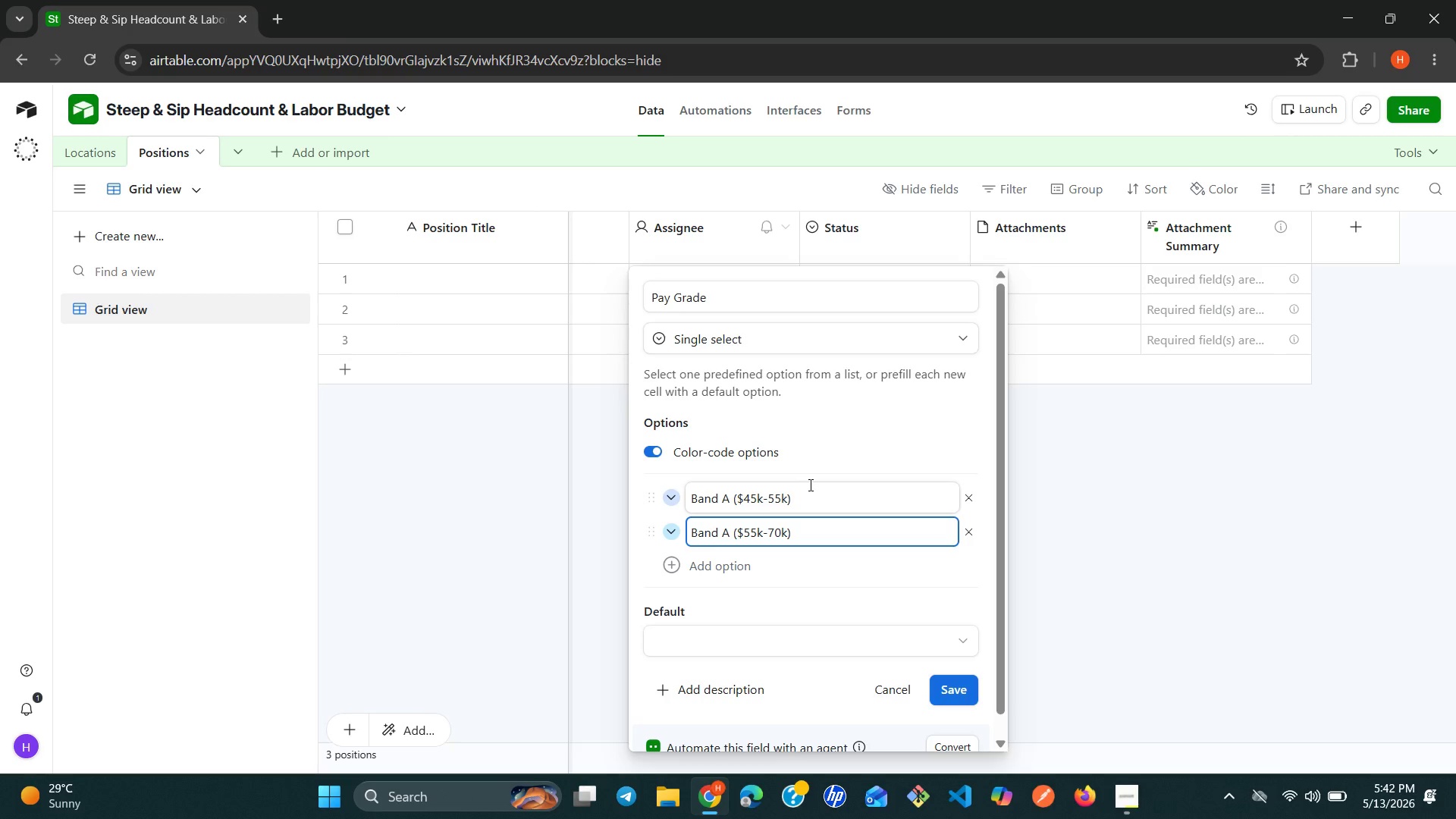 
hold_key(key=ArrowLeft, duration=0.5)
 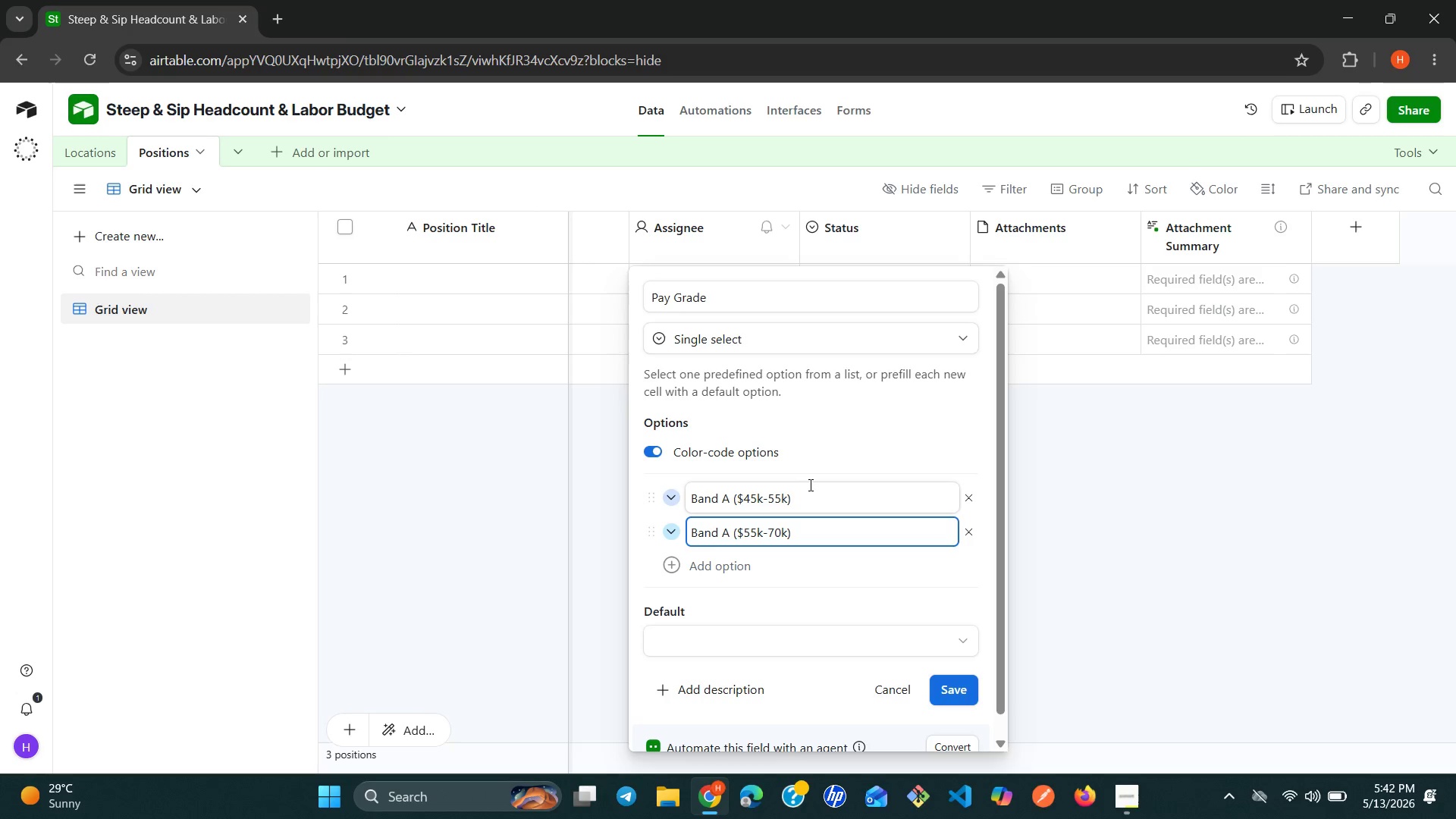 
key(ArrowLeft)
 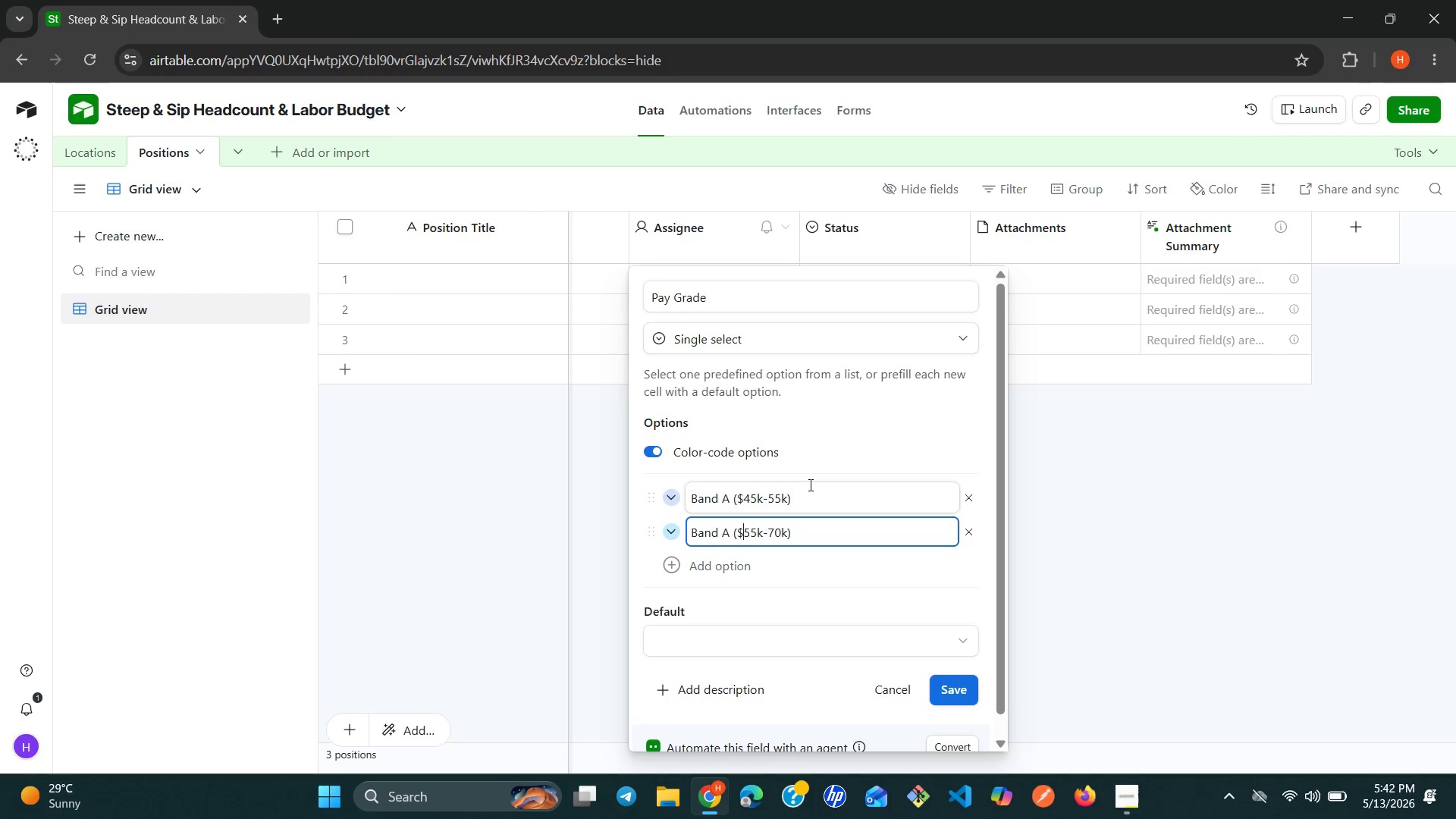 
key(ArrowLeft)
 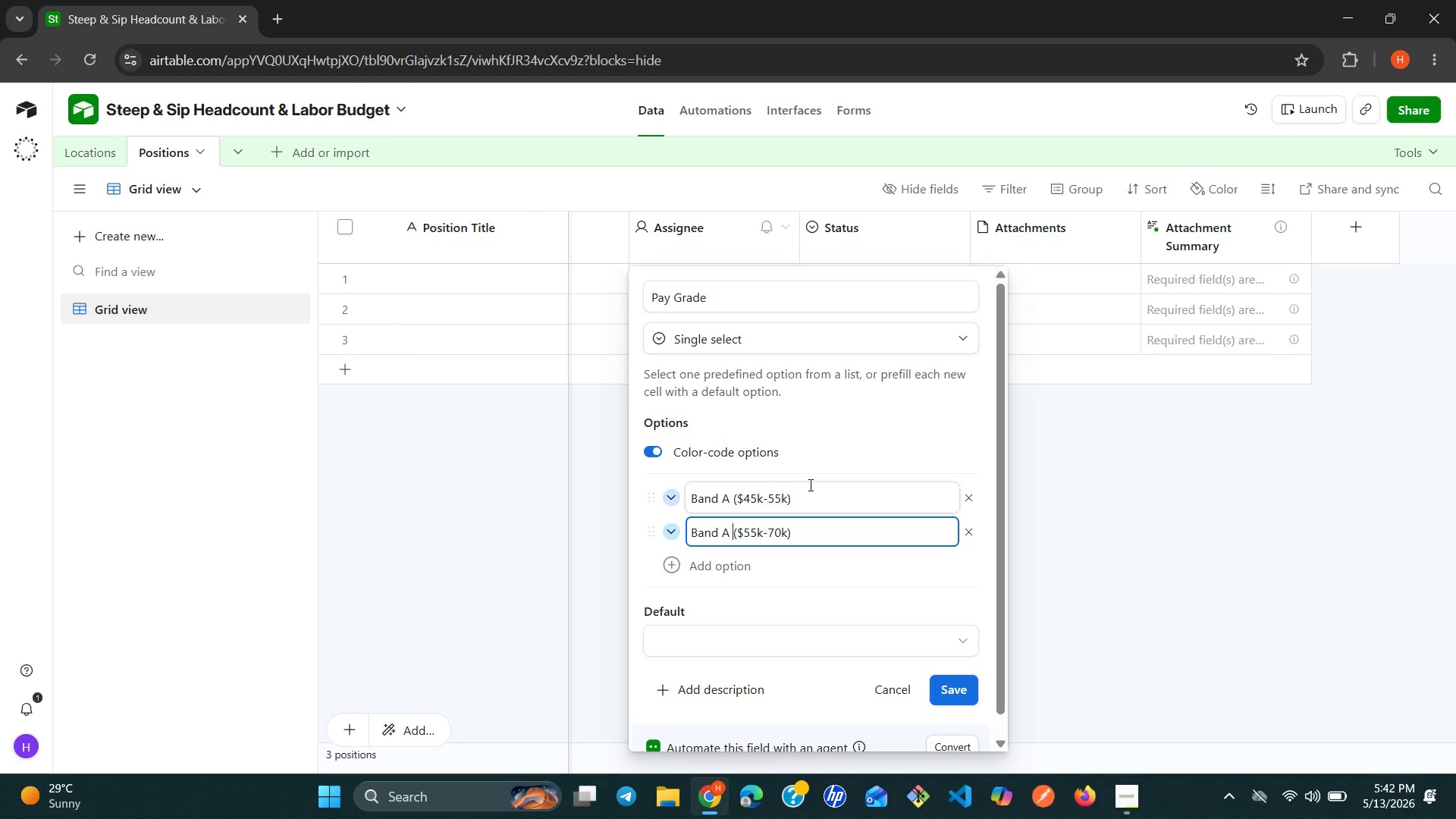 
key(ArrowLeft)
 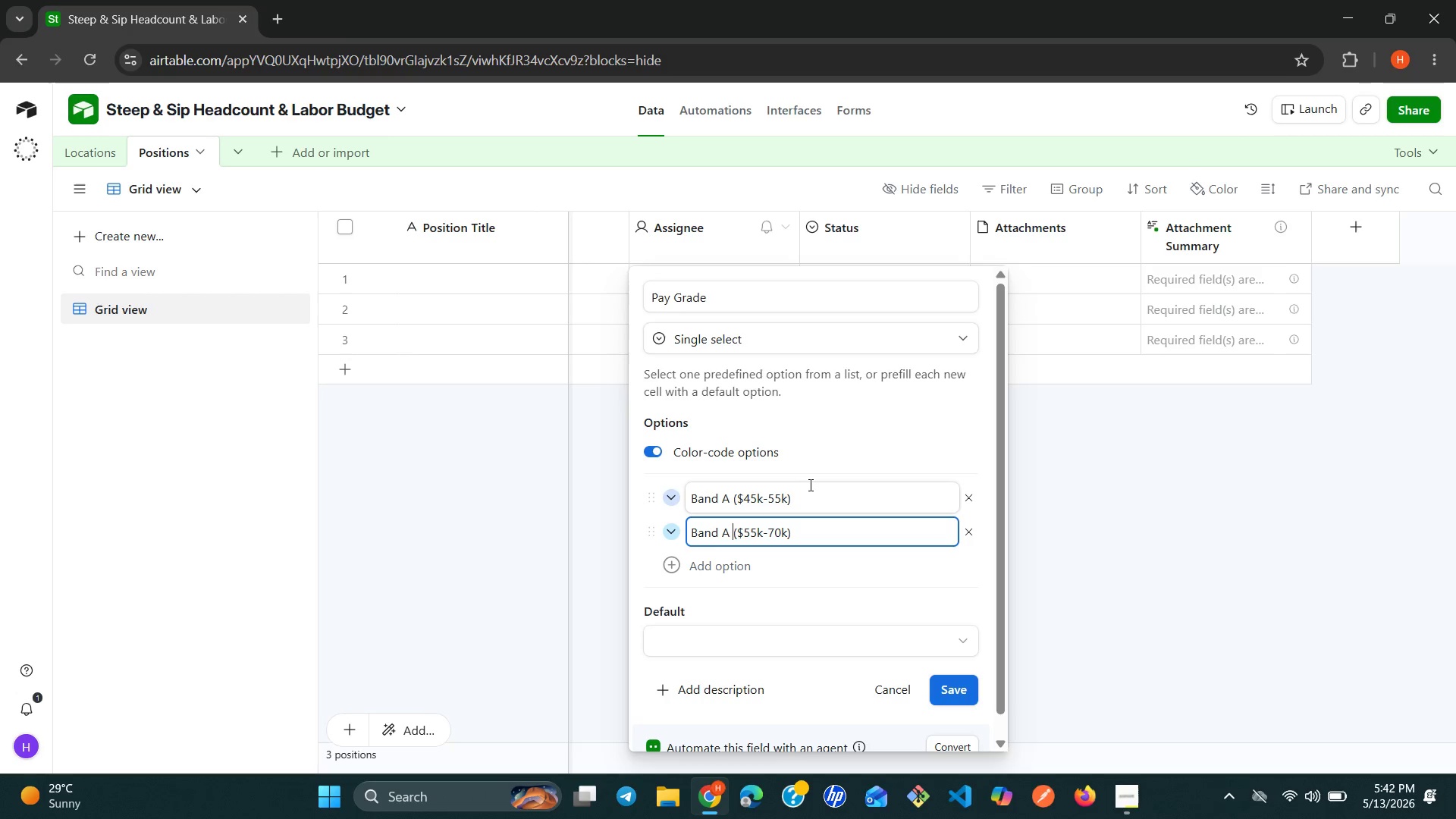 
key(ArrowLeft)
 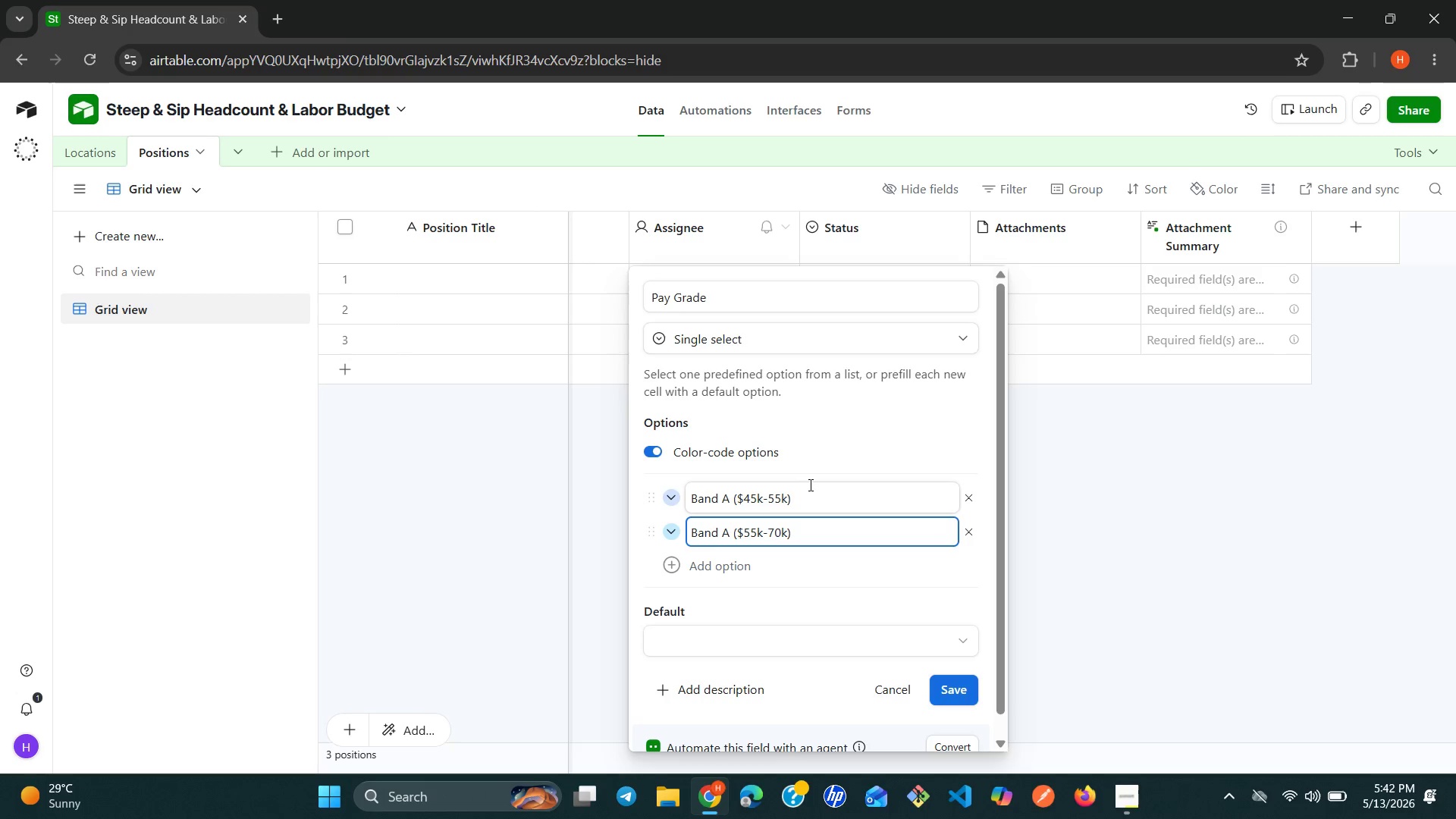 
key(Backspace)
 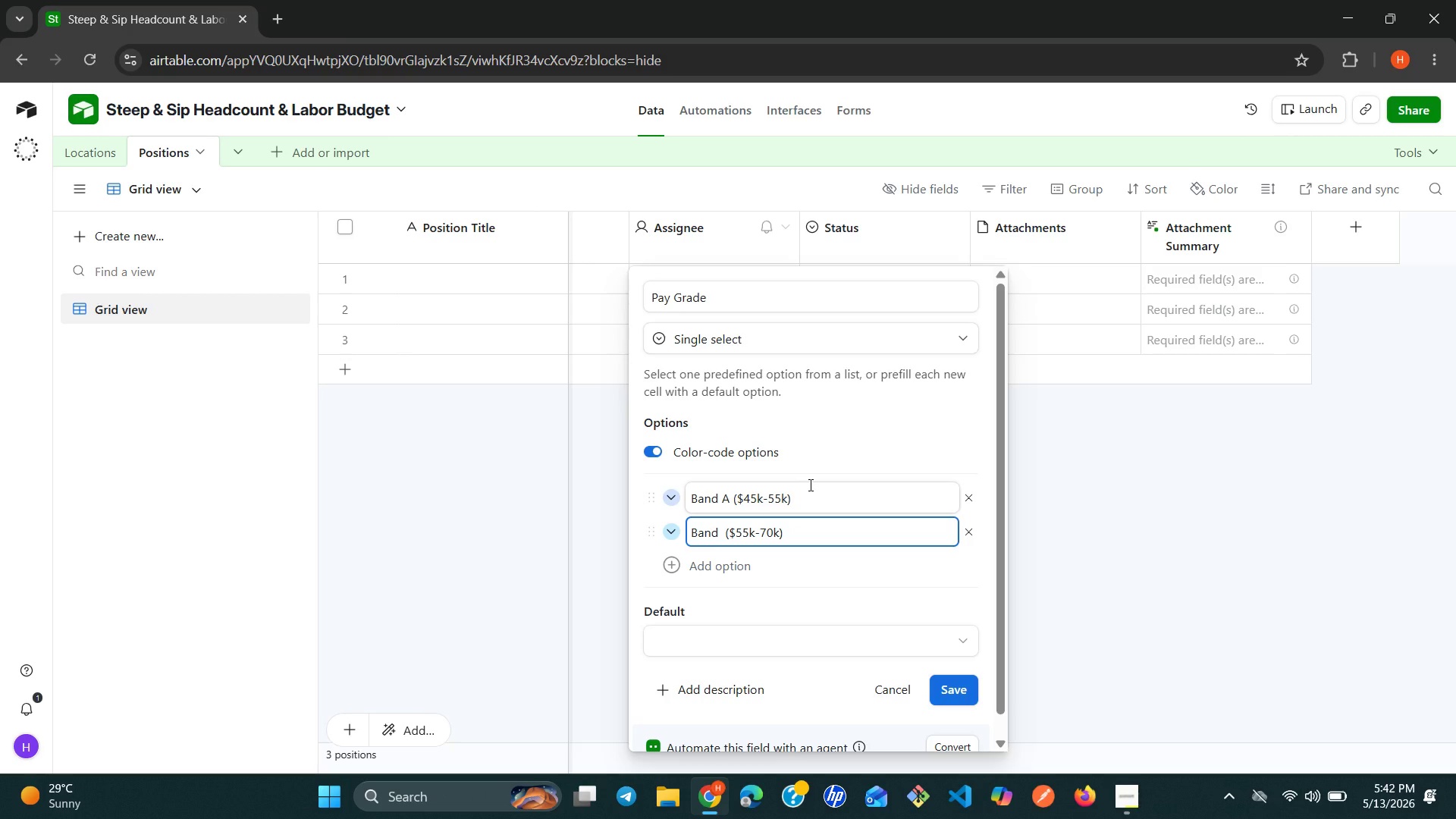 
key(Shift+ShiftLeft)
 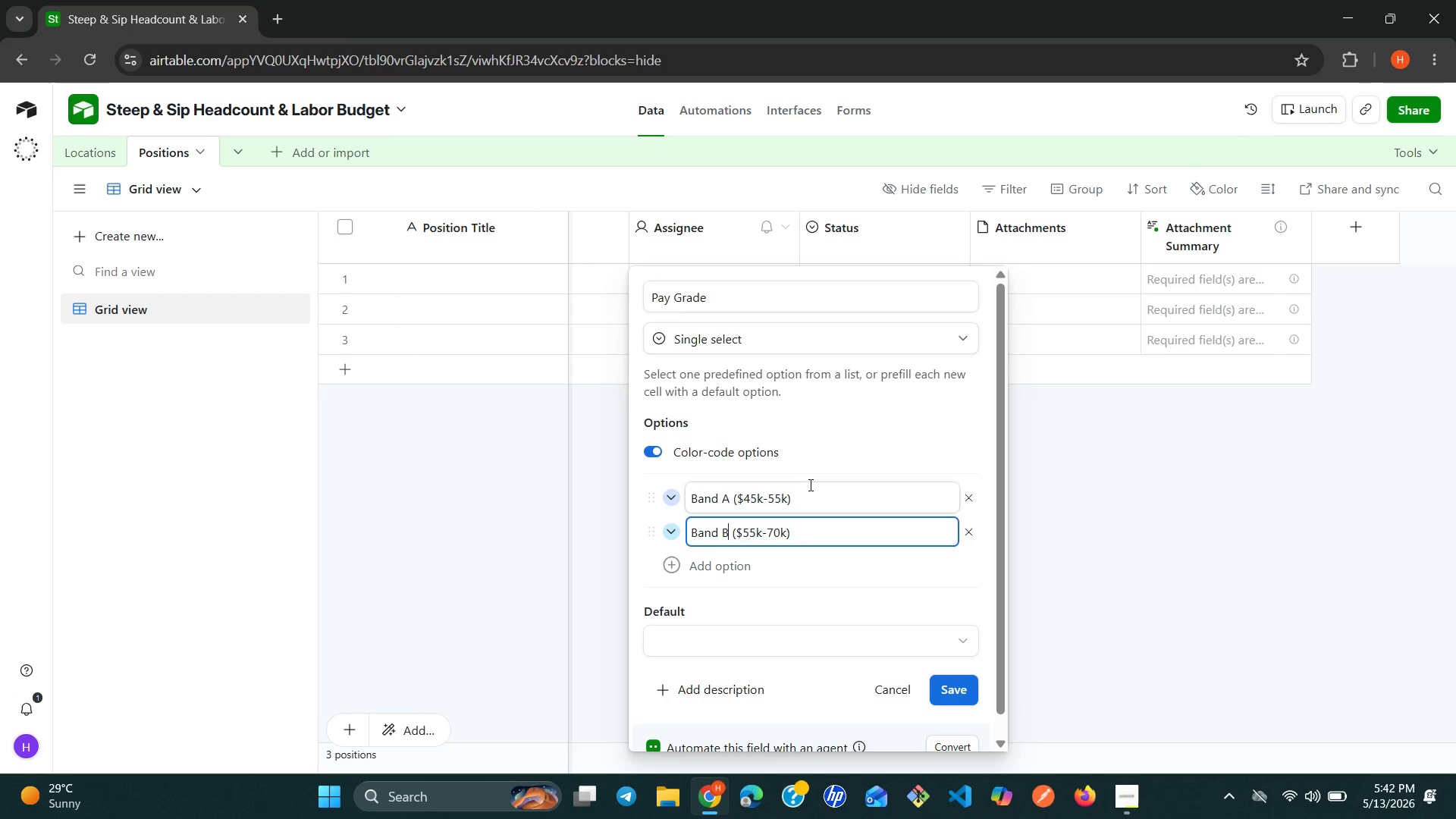 
key(Shift+B)
 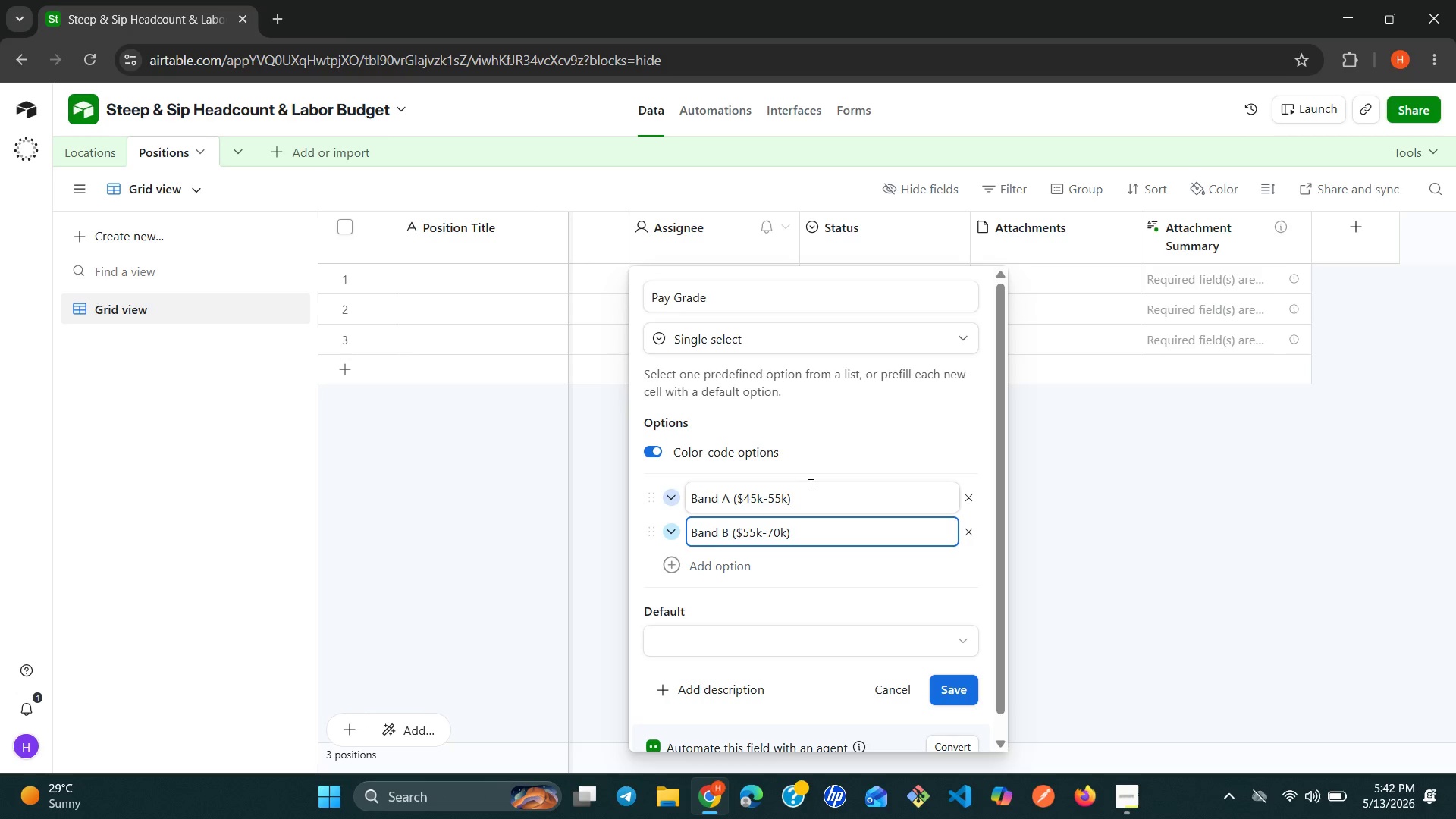 
hold_key(key=ArrowRight, duration=0.98)
 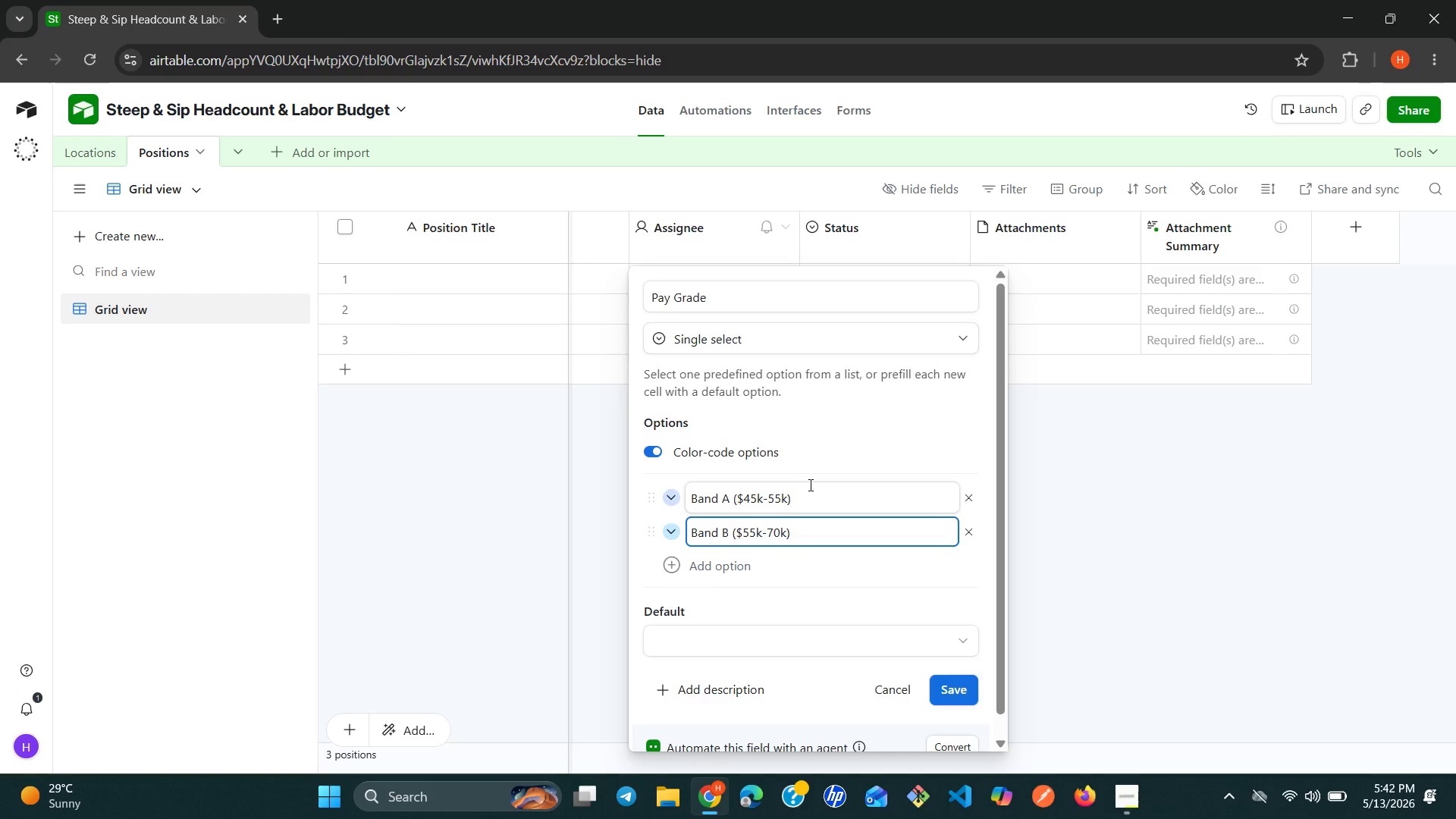 
key(Enter)
 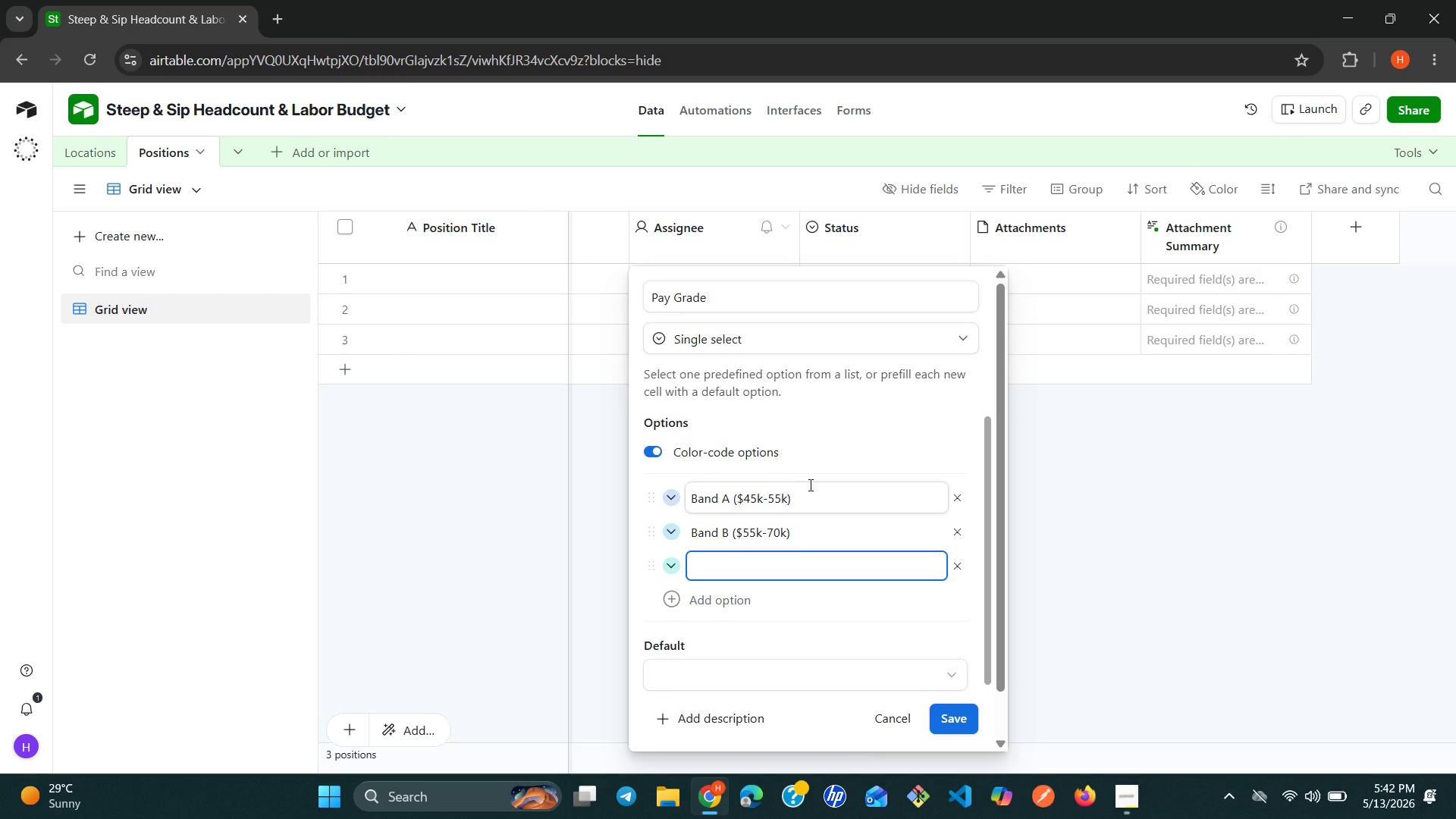 
type(Band C ())
 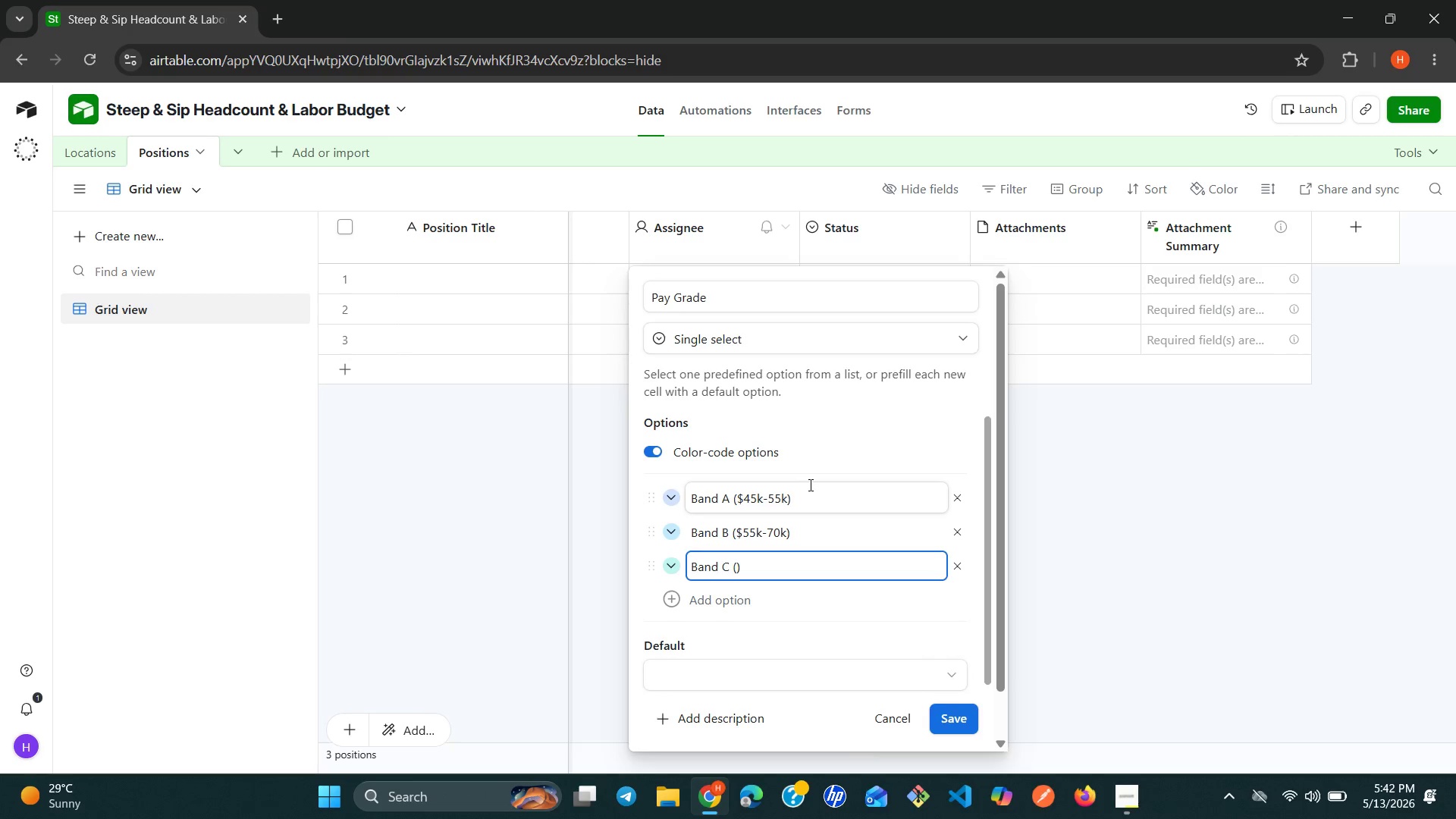 
key(ArrowLeft)
 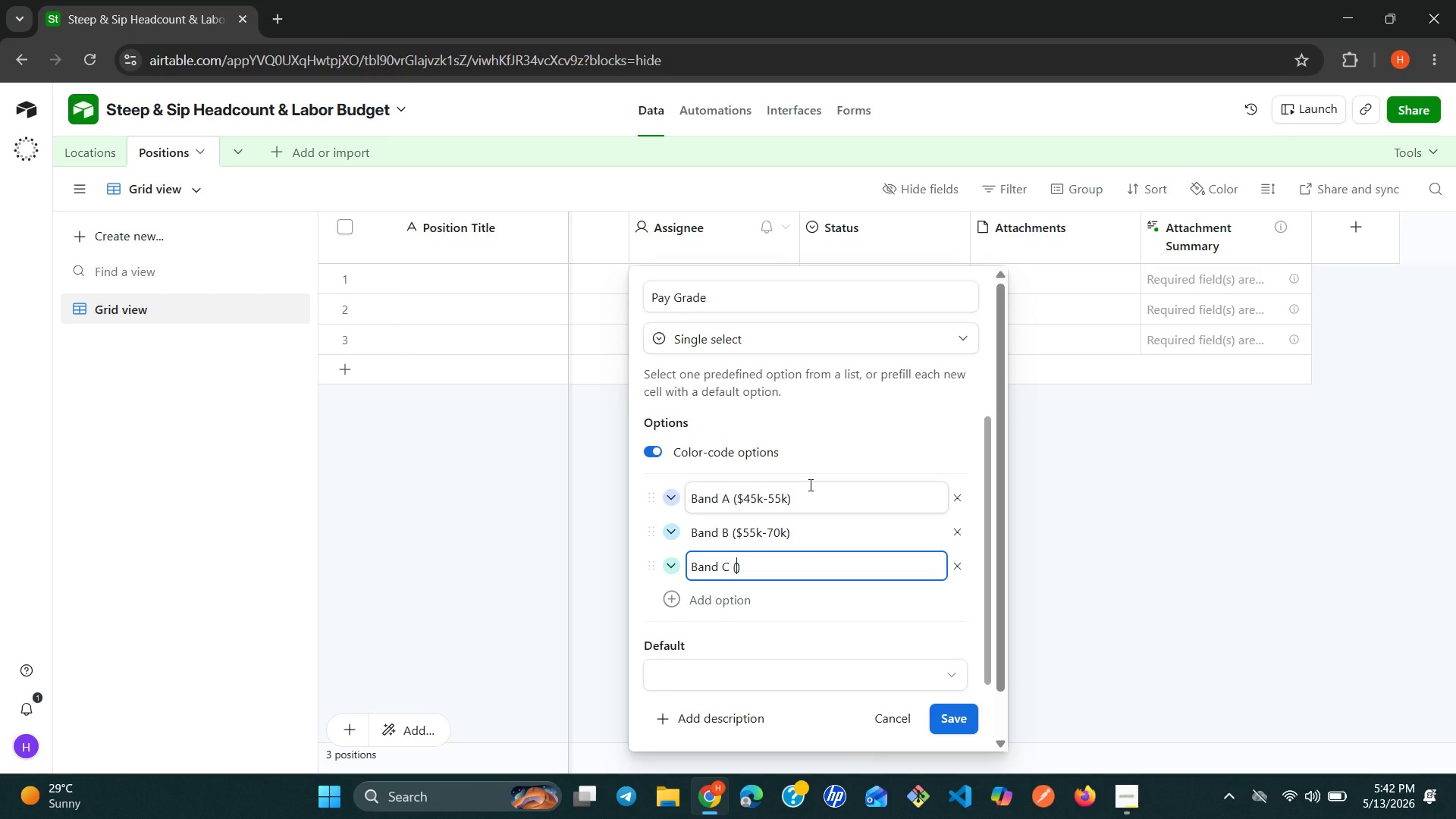 
type(70)
key(Backspace)
key(Backspace)
type($70k-)
 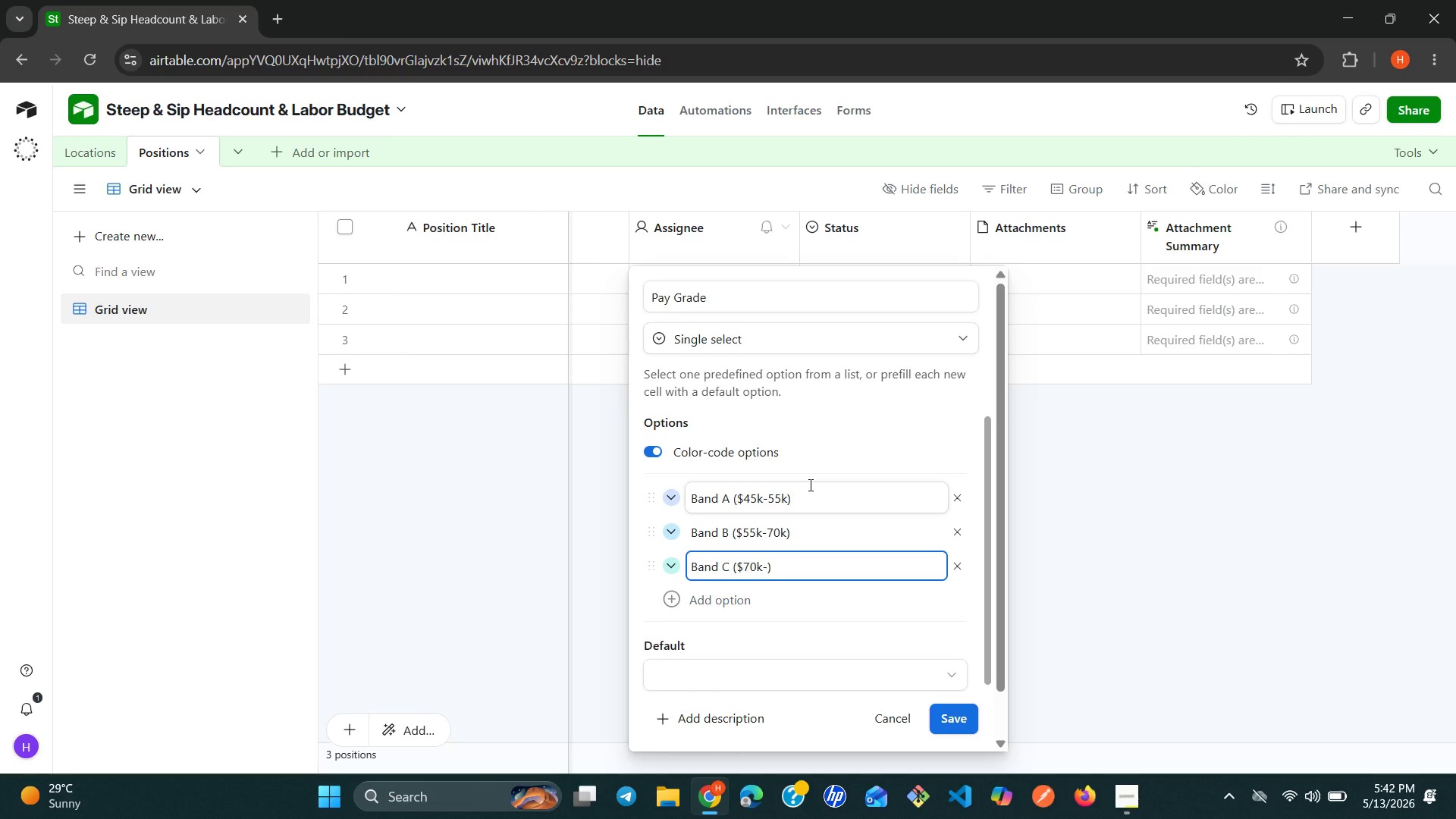 
wait(6.08)
 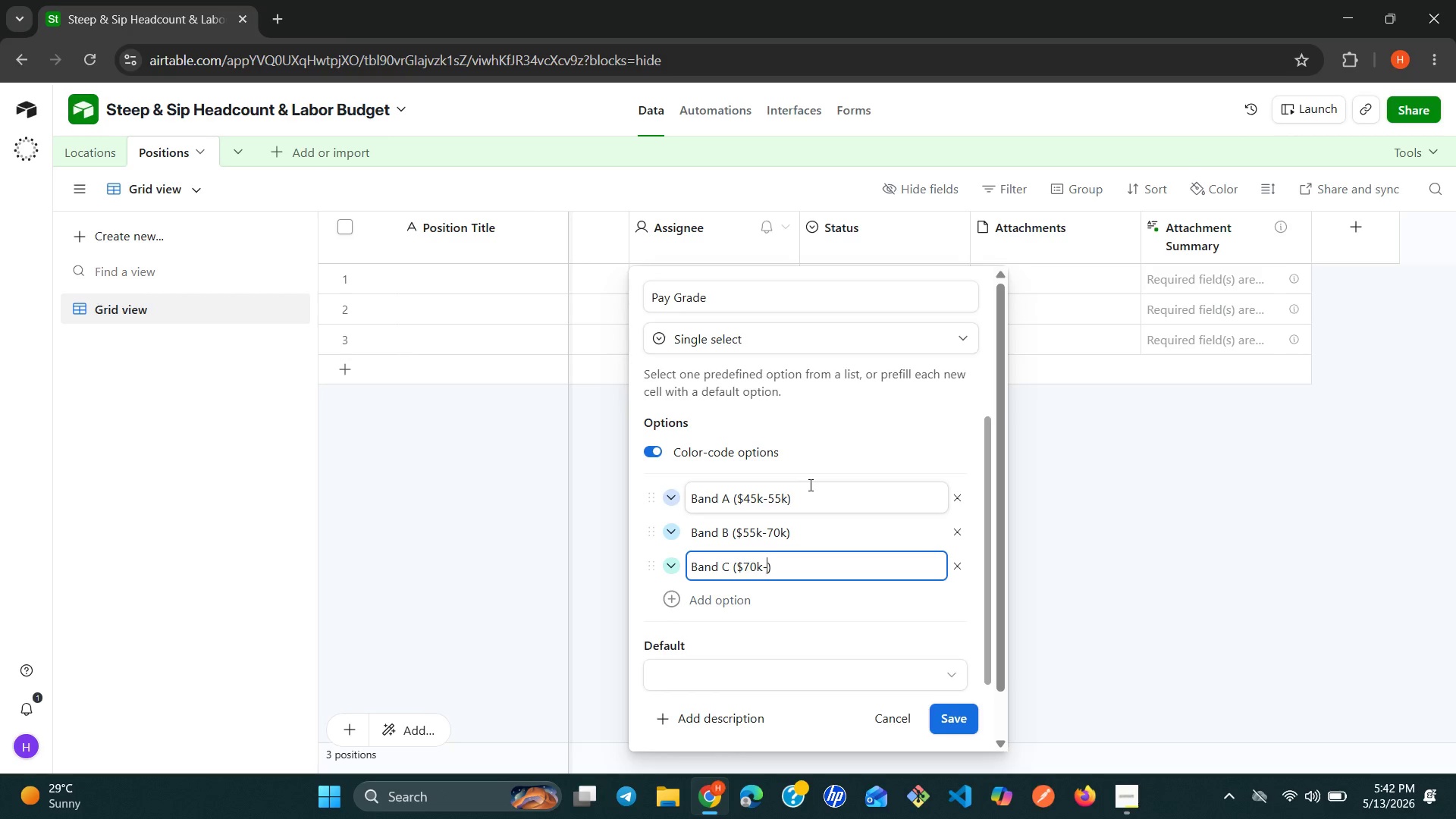 
type($90k)
 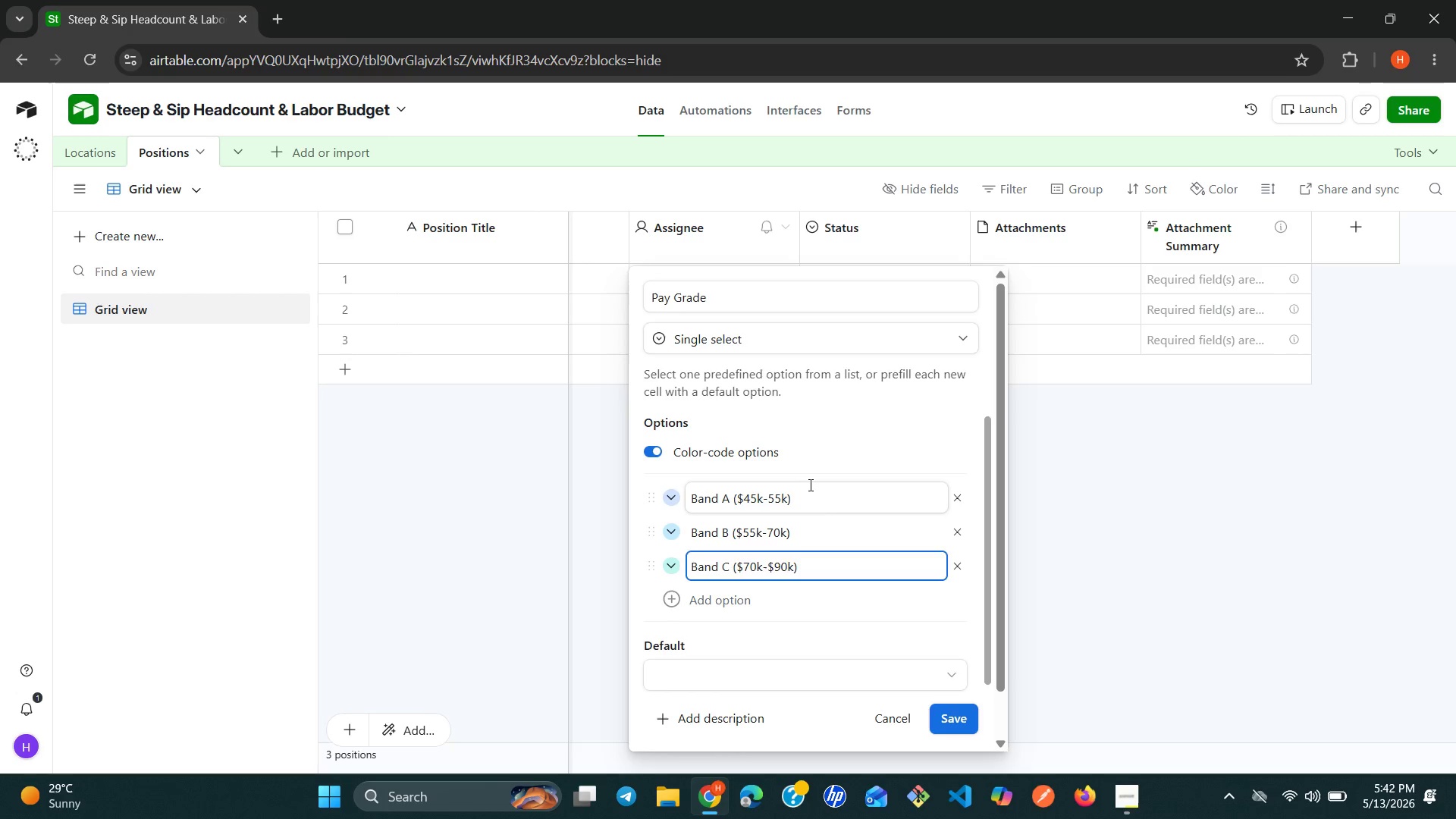 
key(ArrowUp)
 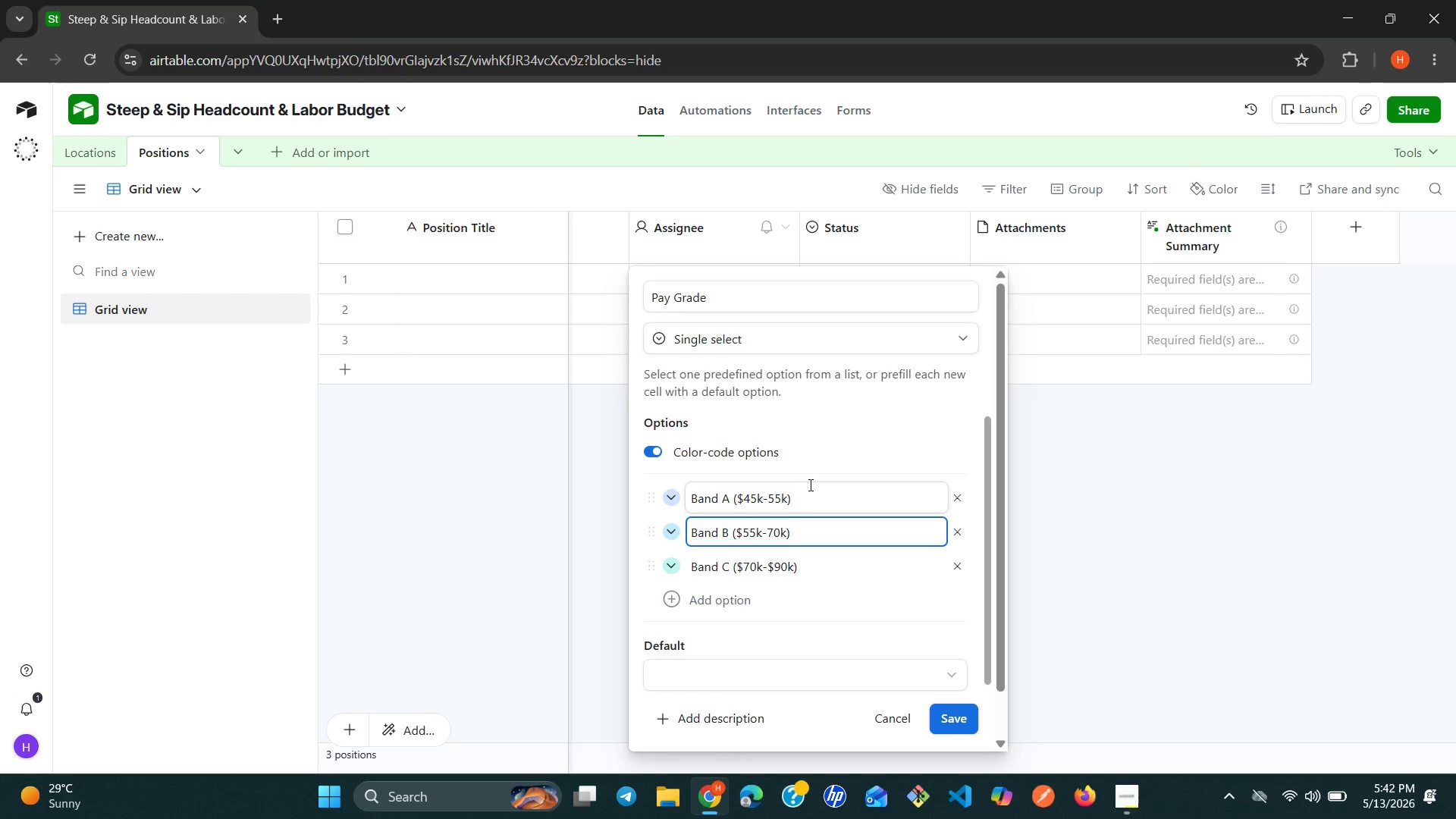 
hold_key(key=ArrowRight, duration=0.89)
 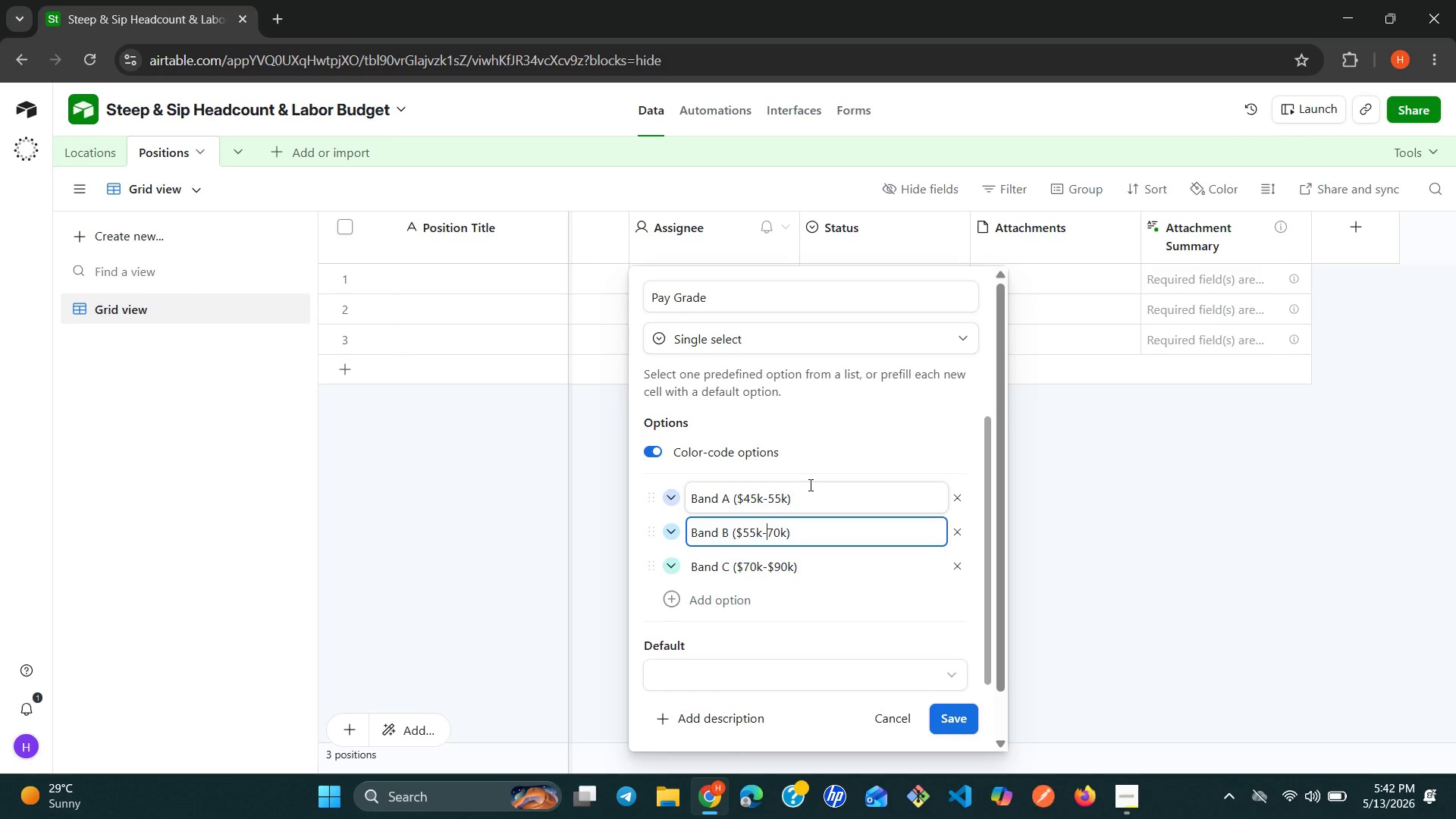 
key(ArrowRight)
 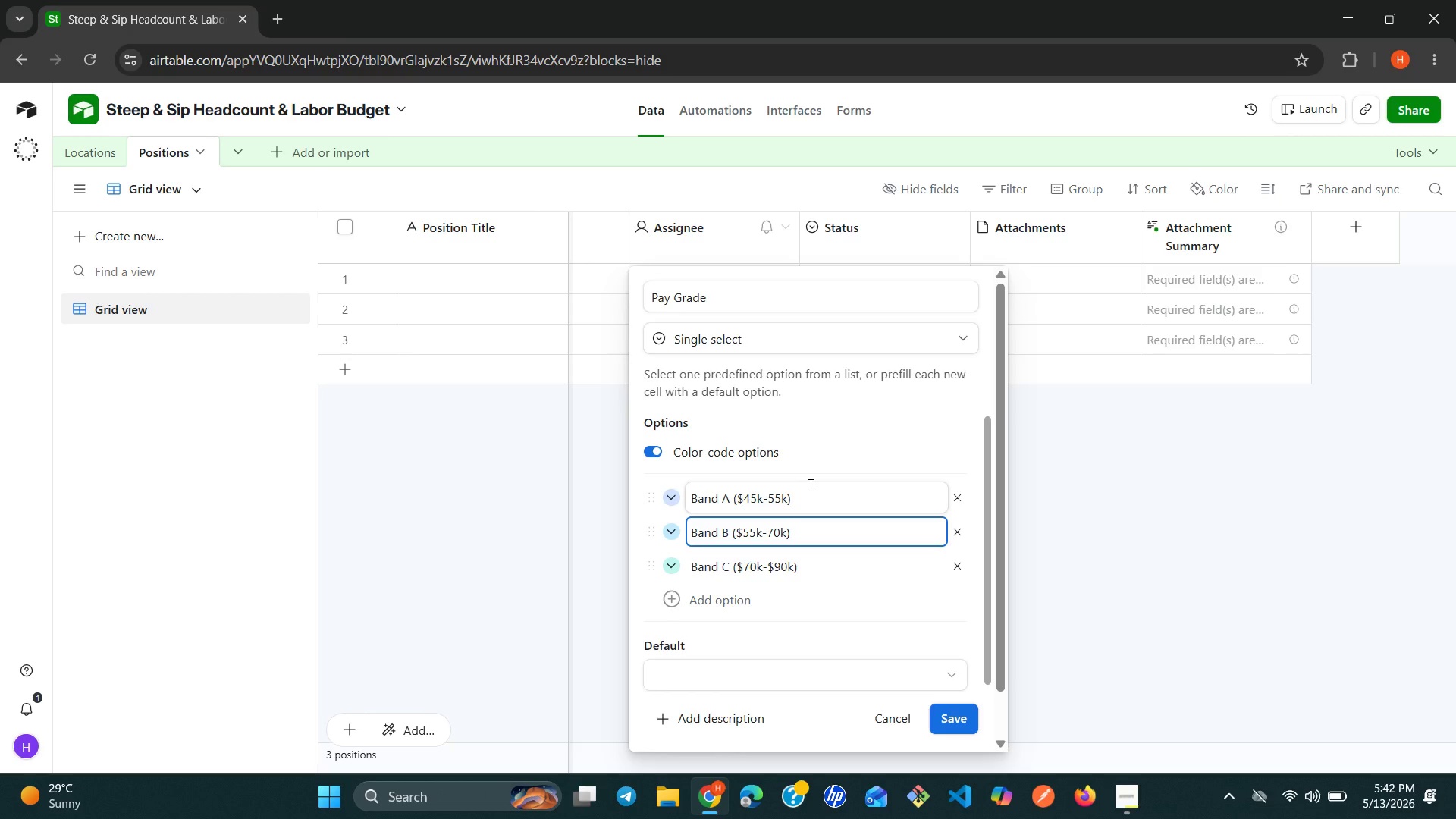 
key(Shift+4)
 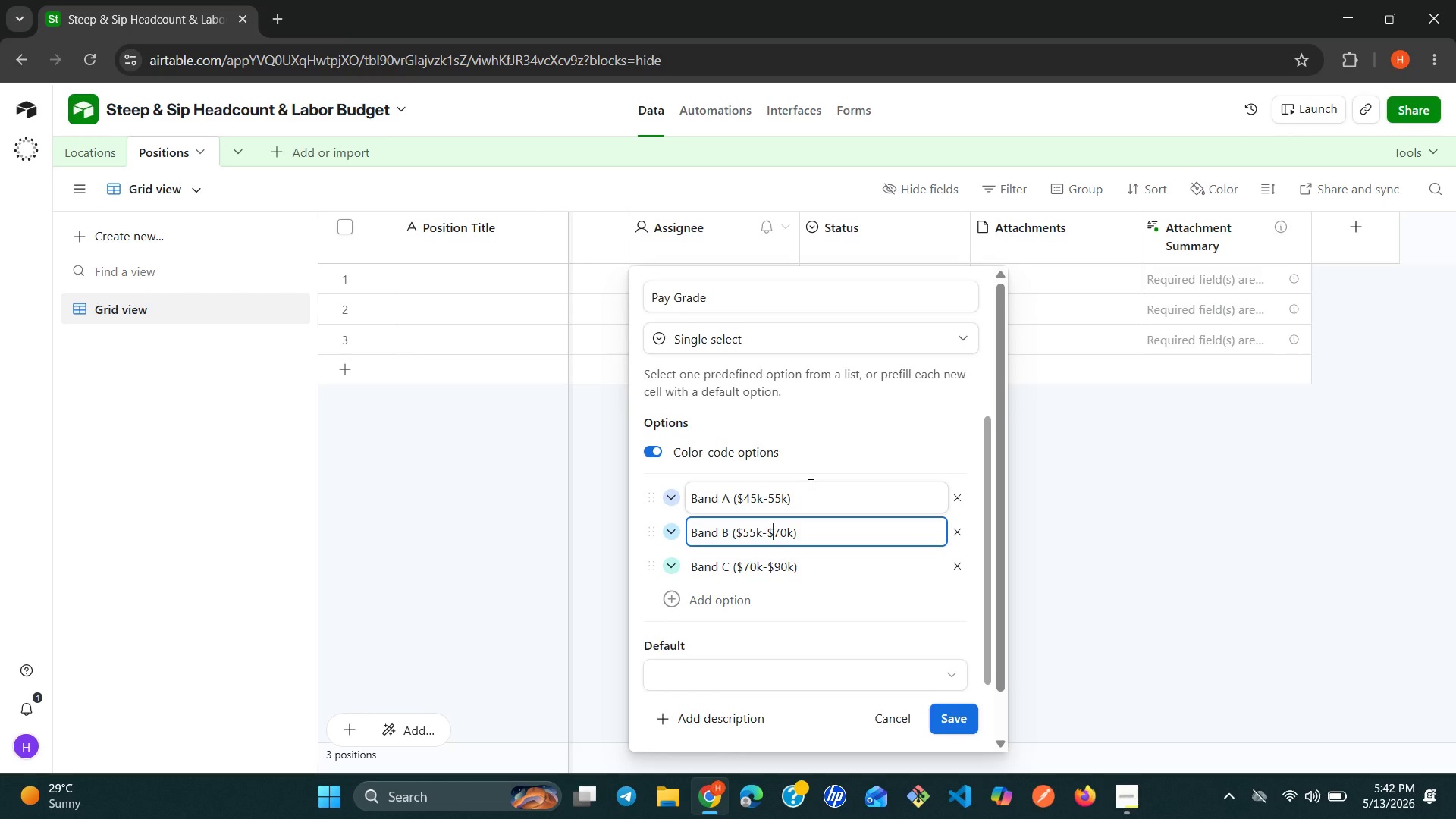 
hold_key(key=ArrowUp, duration=0.31)
 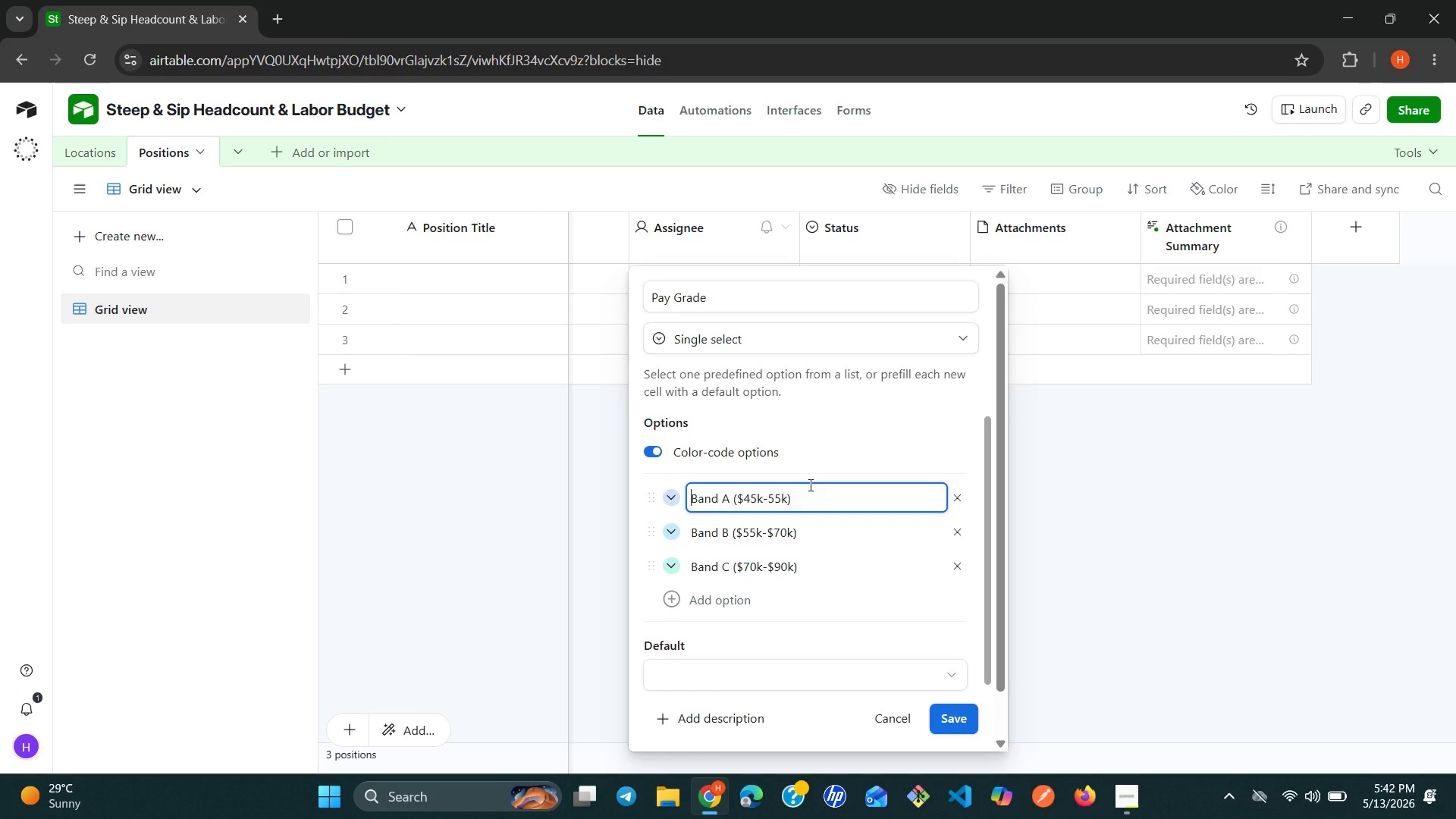 
hold_key(key=ArrowRight, duration=0.91)
 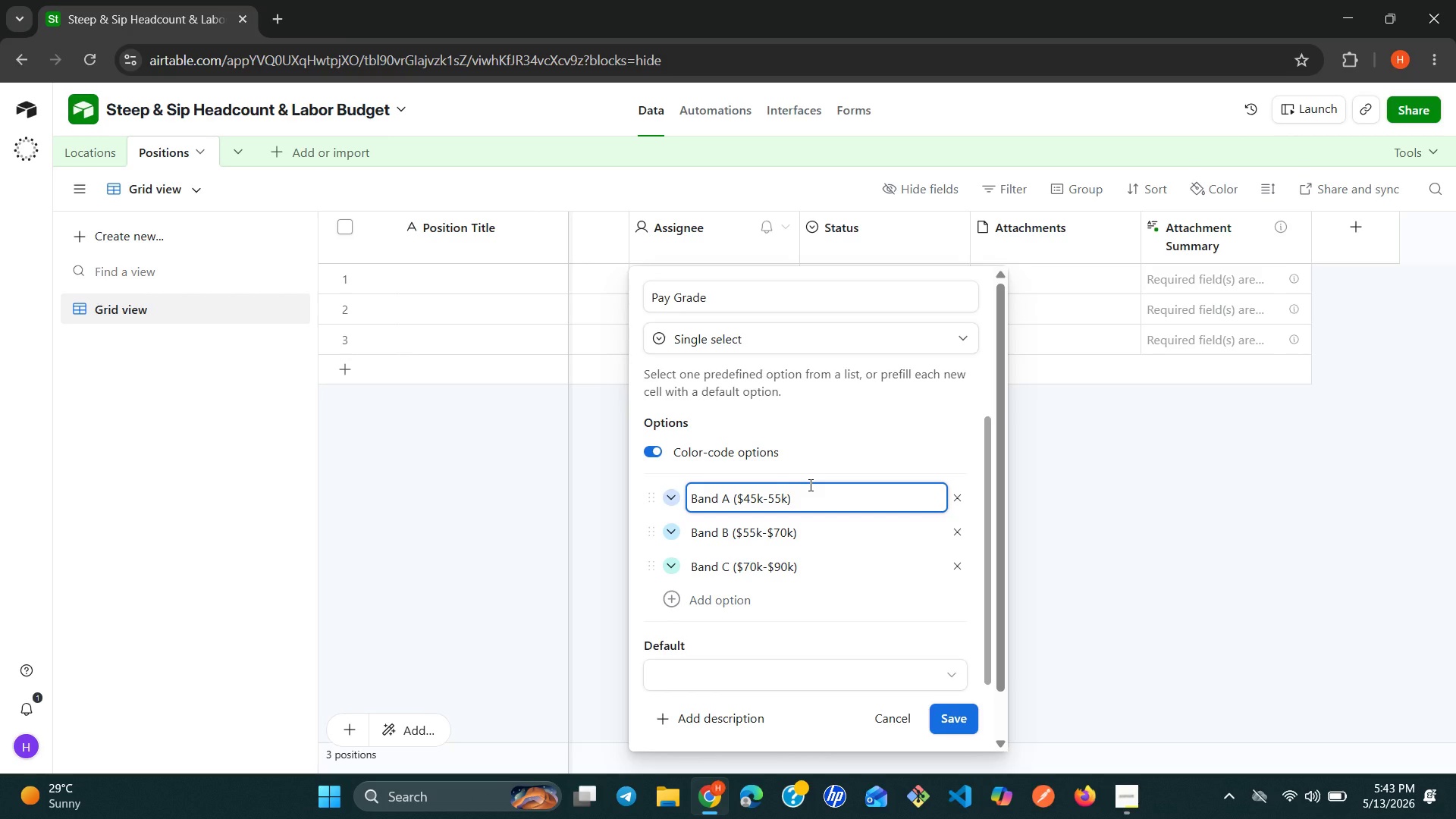 
key(Shift+4)
 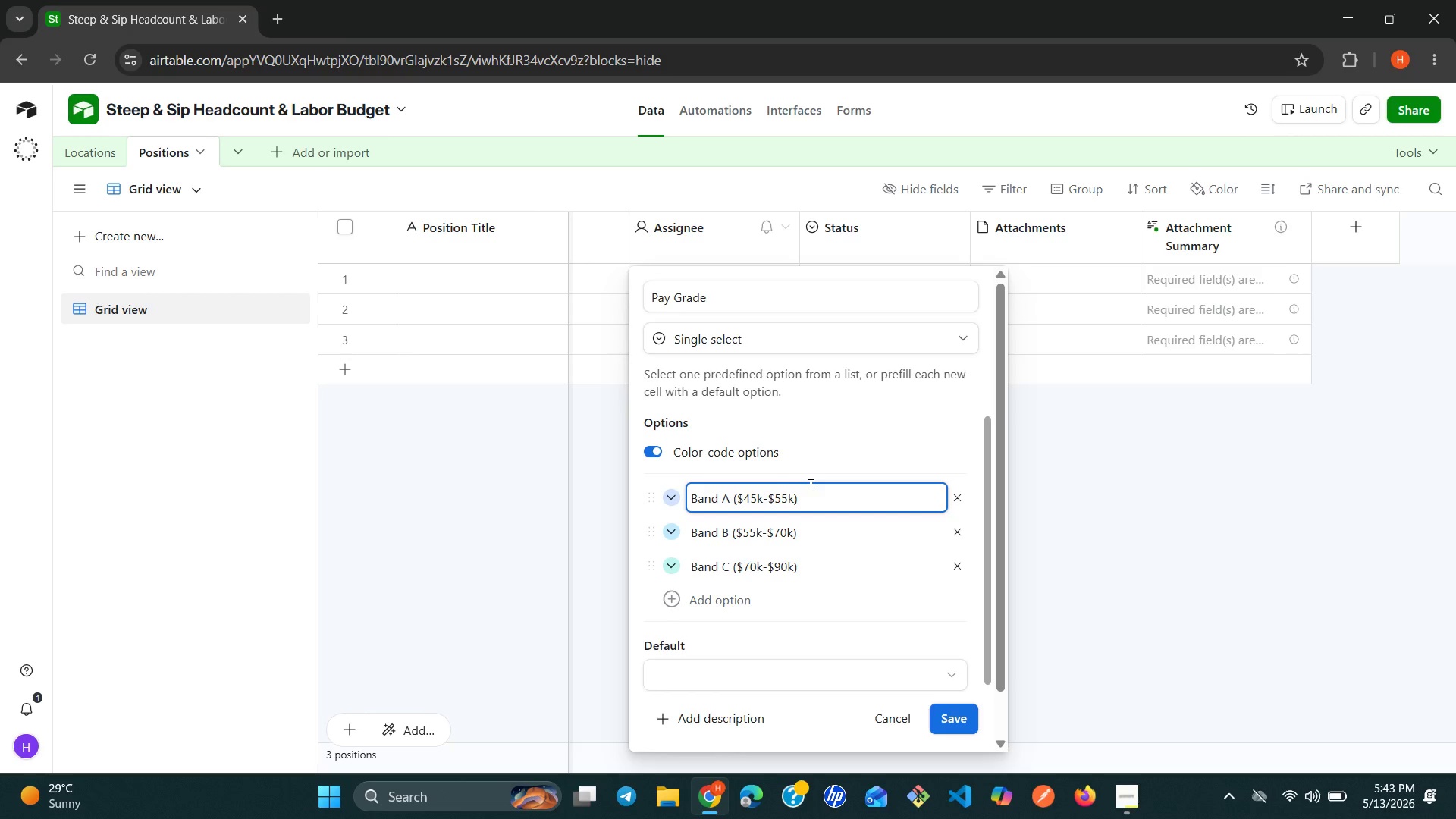 
key(ArrowRight)
 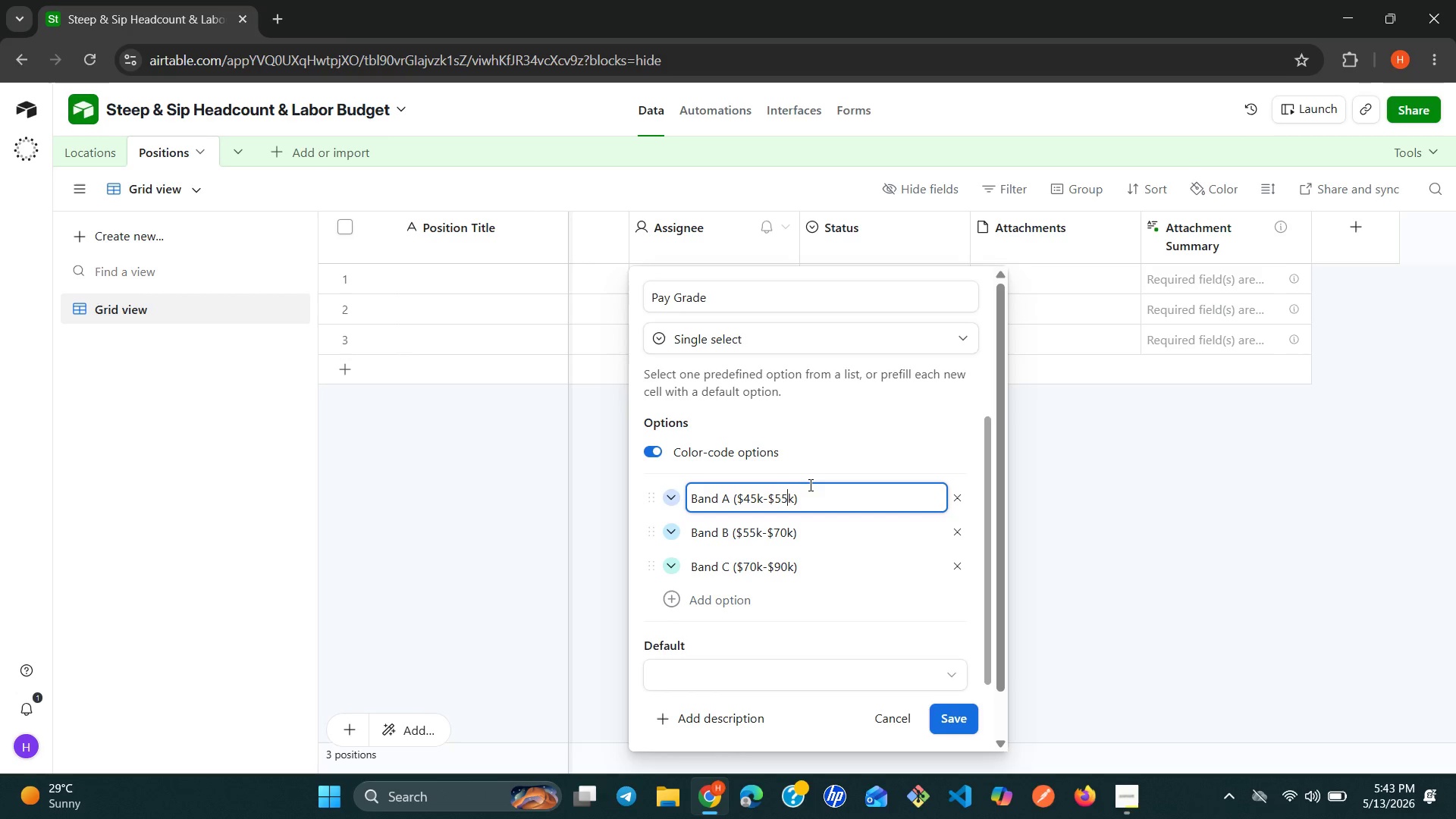 
key(ArrowRight)
 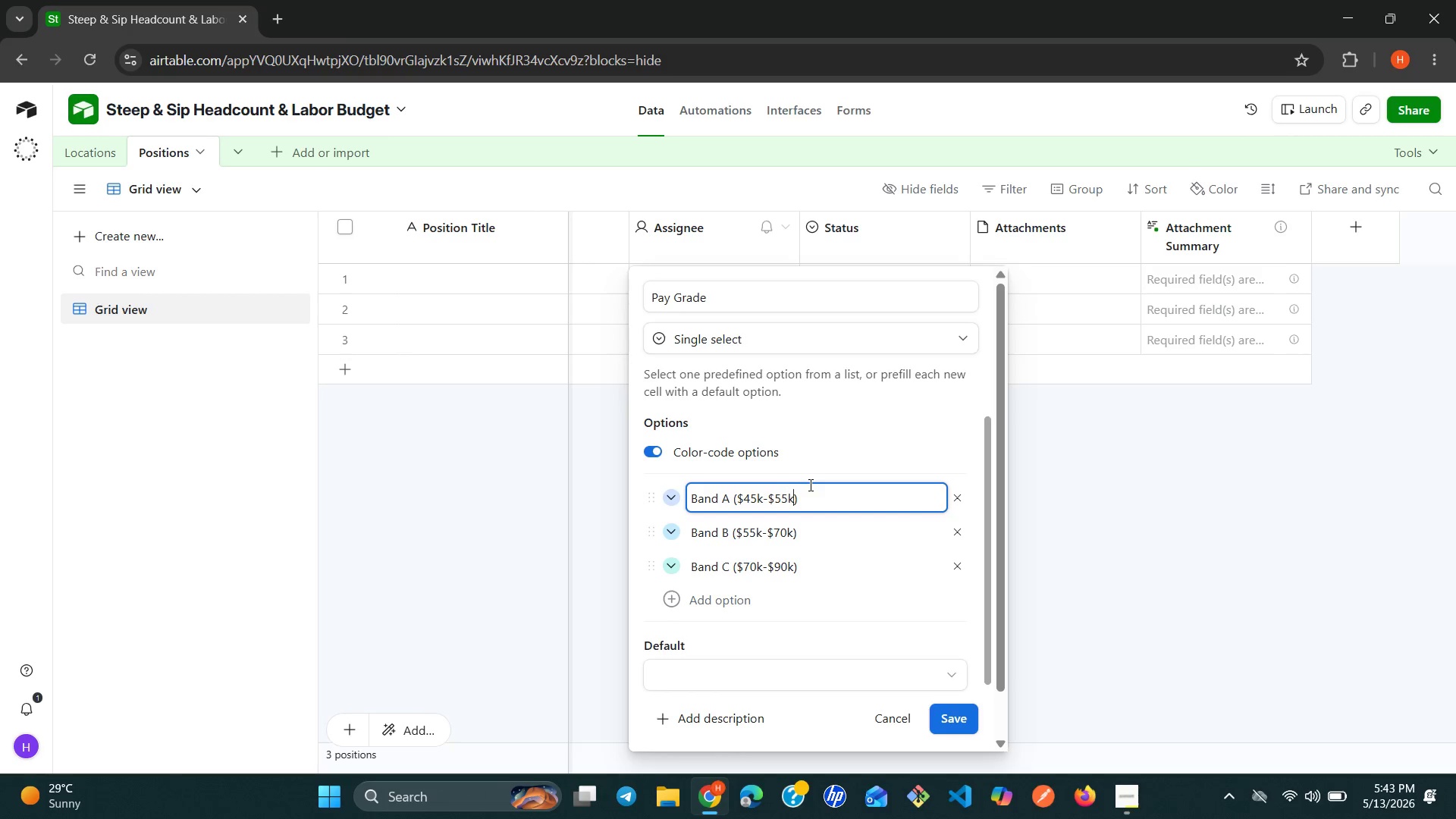 
key(ArrowRight)
 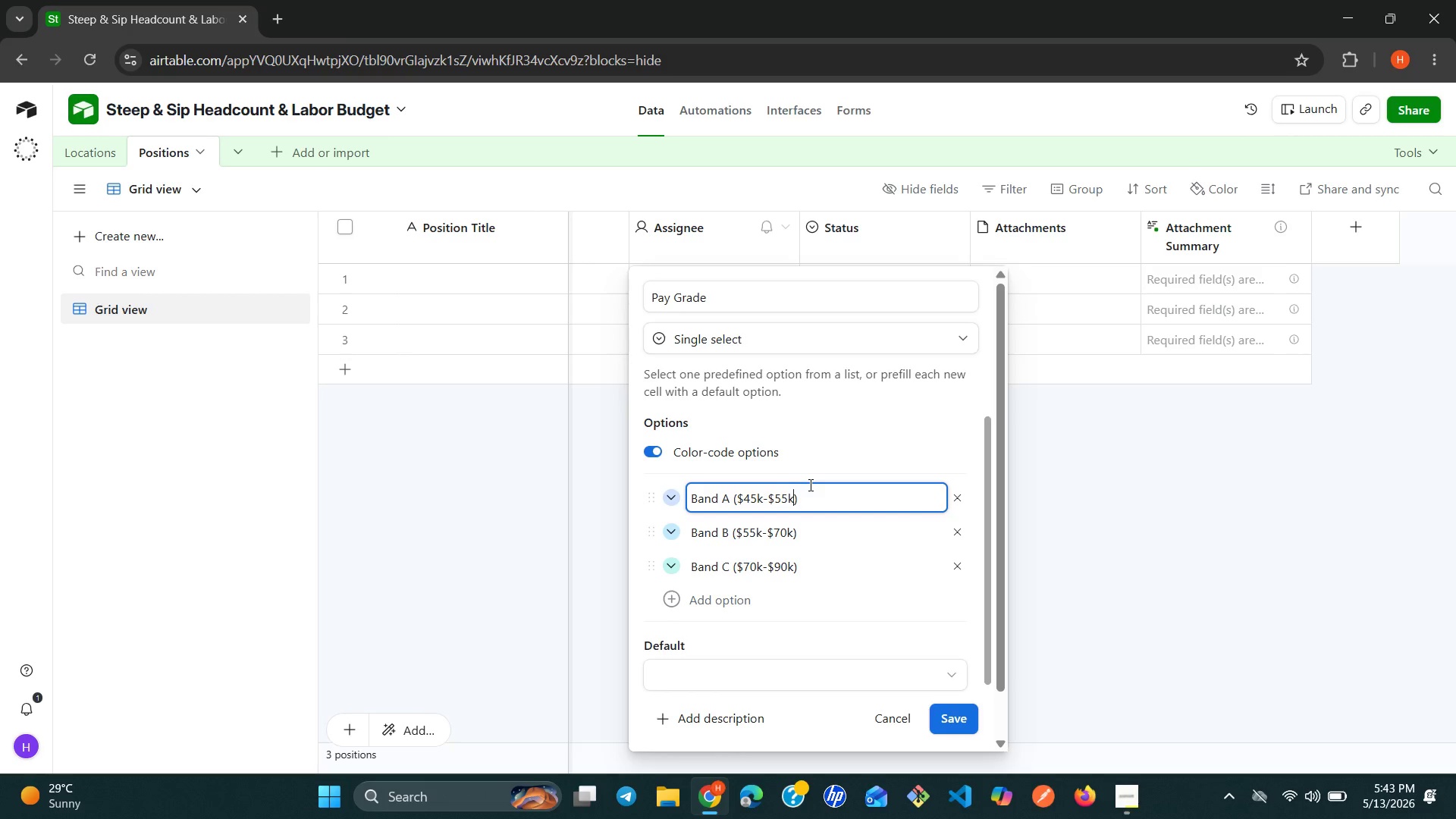 
key(ArrowRight)
 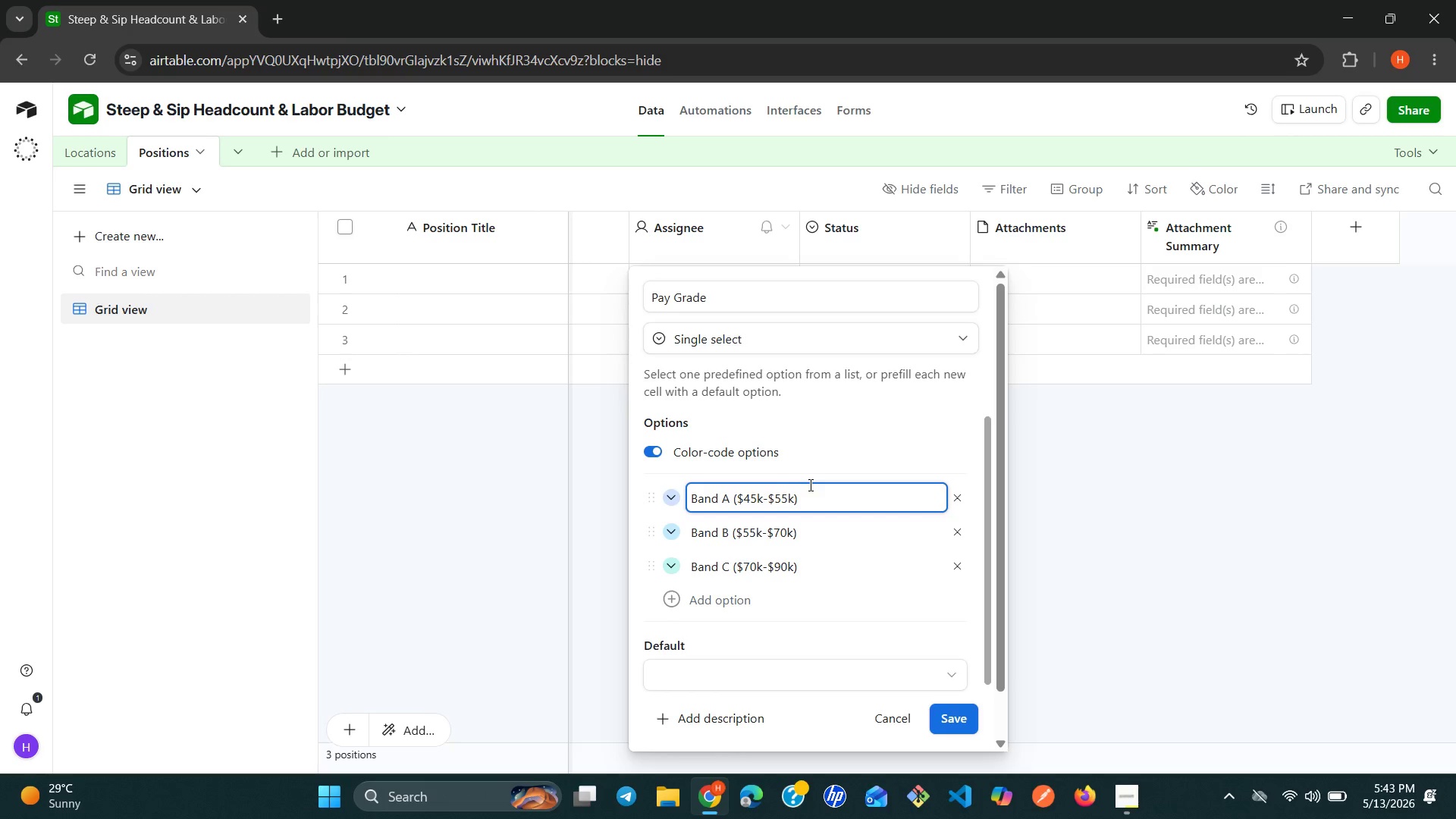 
key(ArrowDown)
 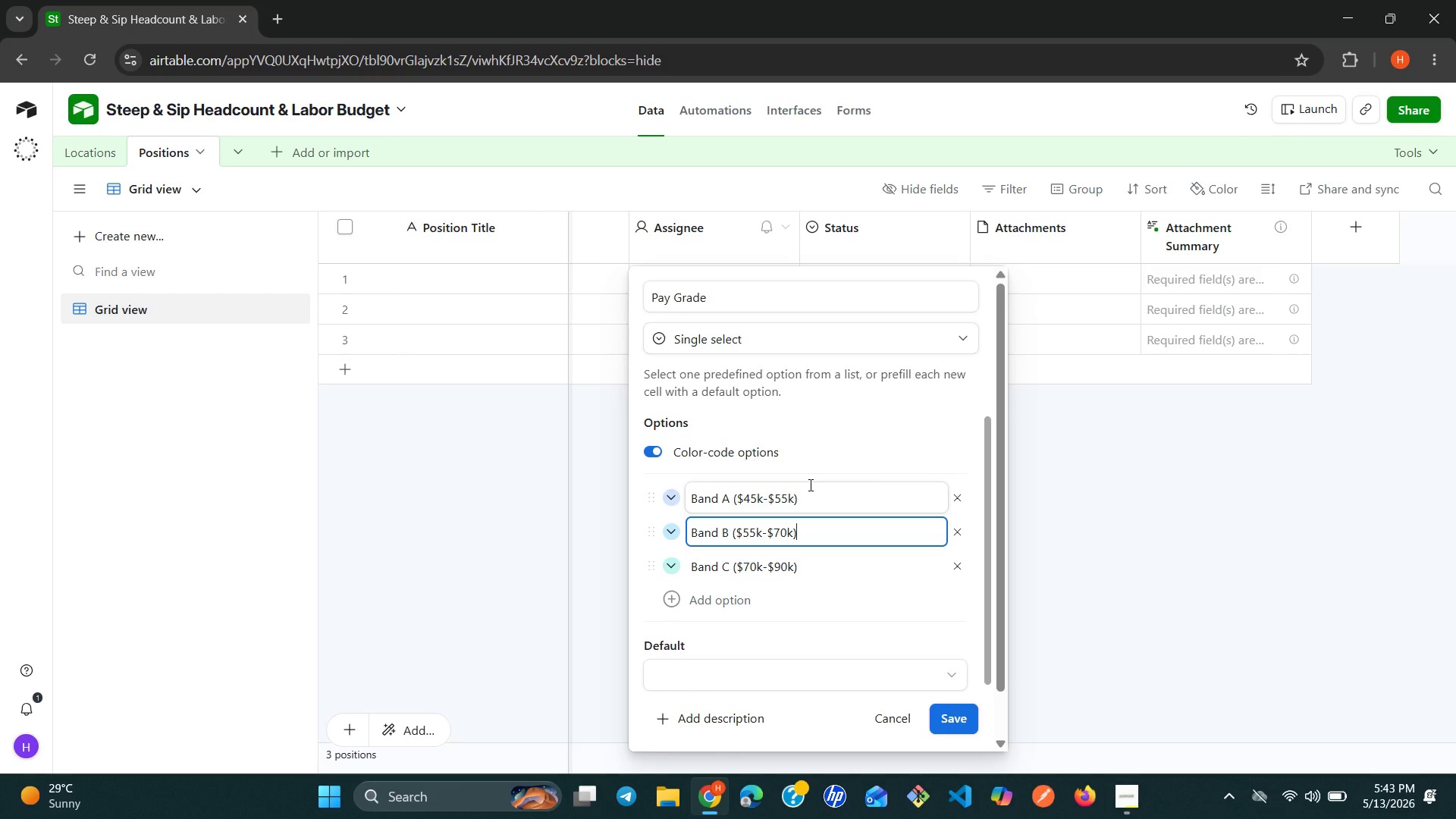 
key(ArrowDown)
 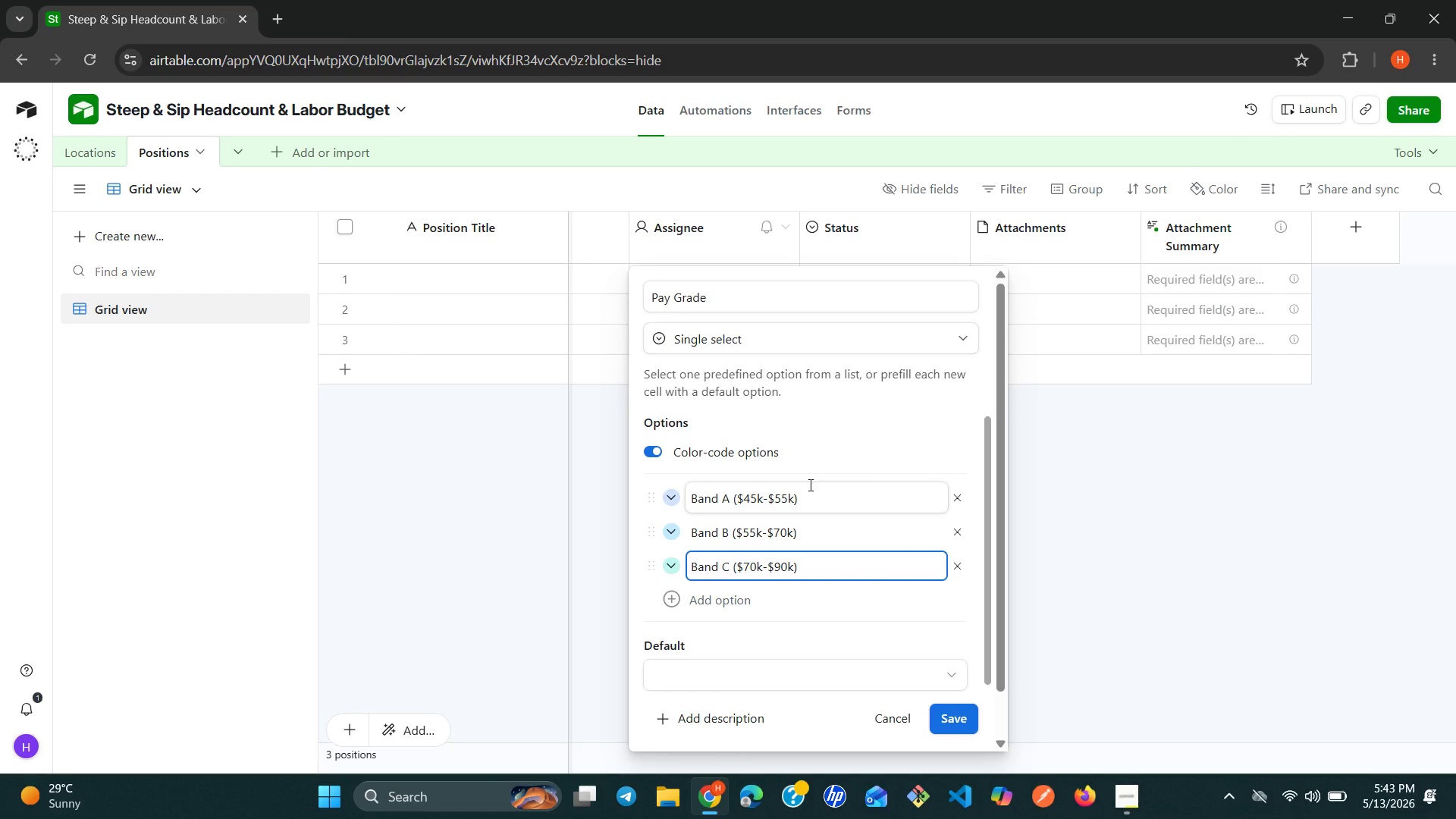 
key(Enter)
 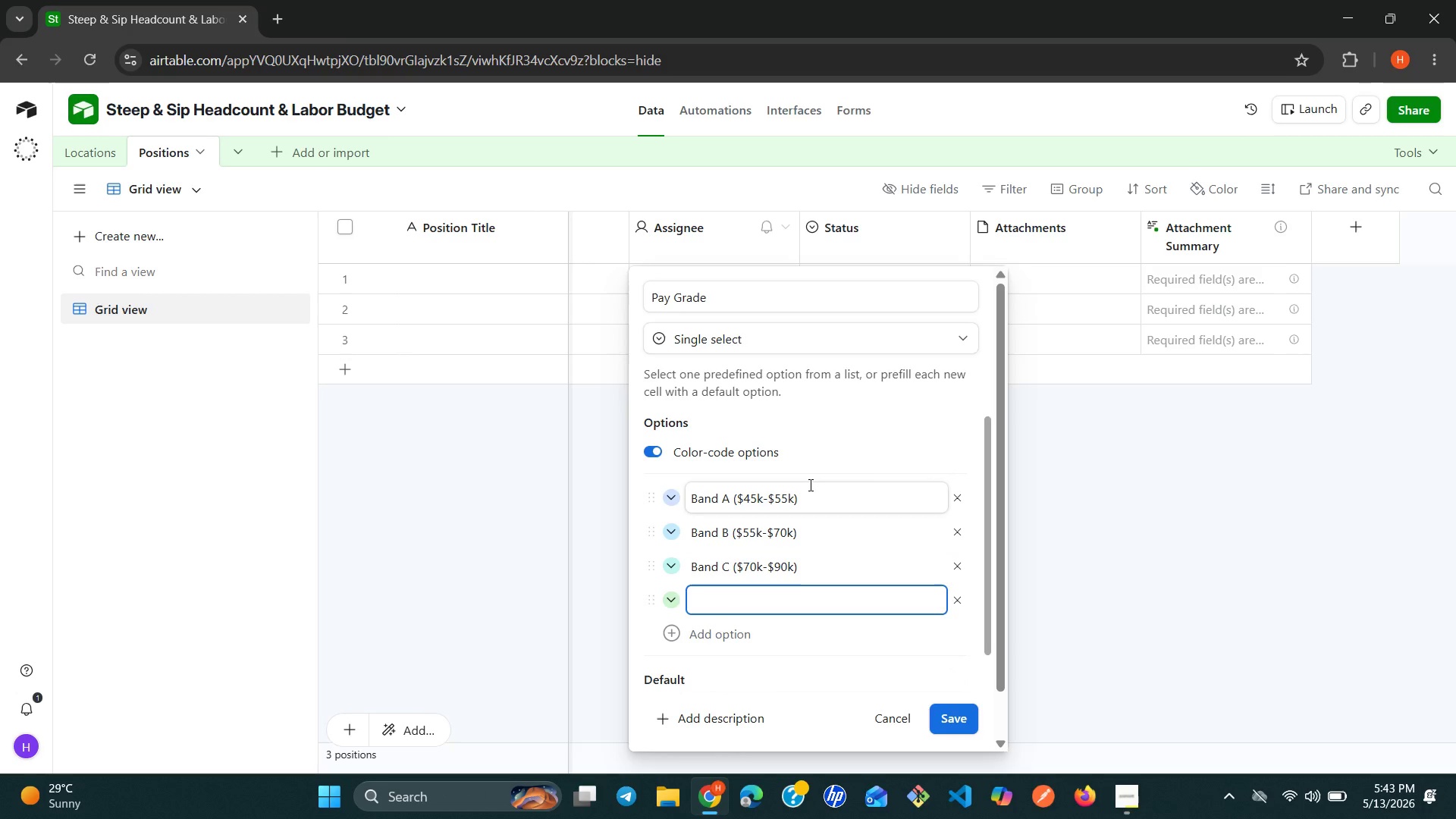 
type(Band D ($90k-)
 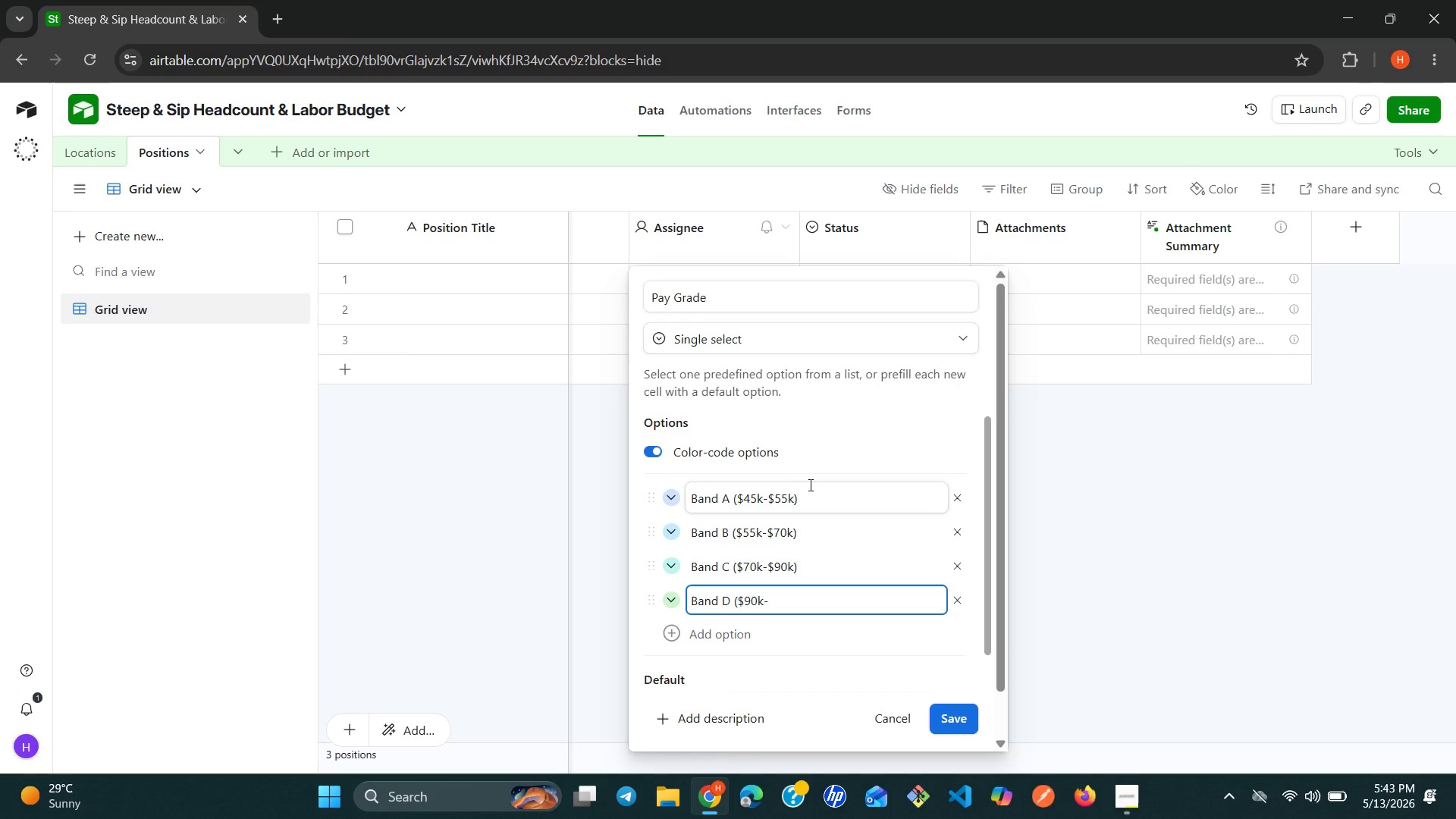 
key(Backspace)
key(Backspace)
key(Backspace)
type(5k-120)
key(Backspace)
key(Backspace)
key(Backspace)
type($120k))
 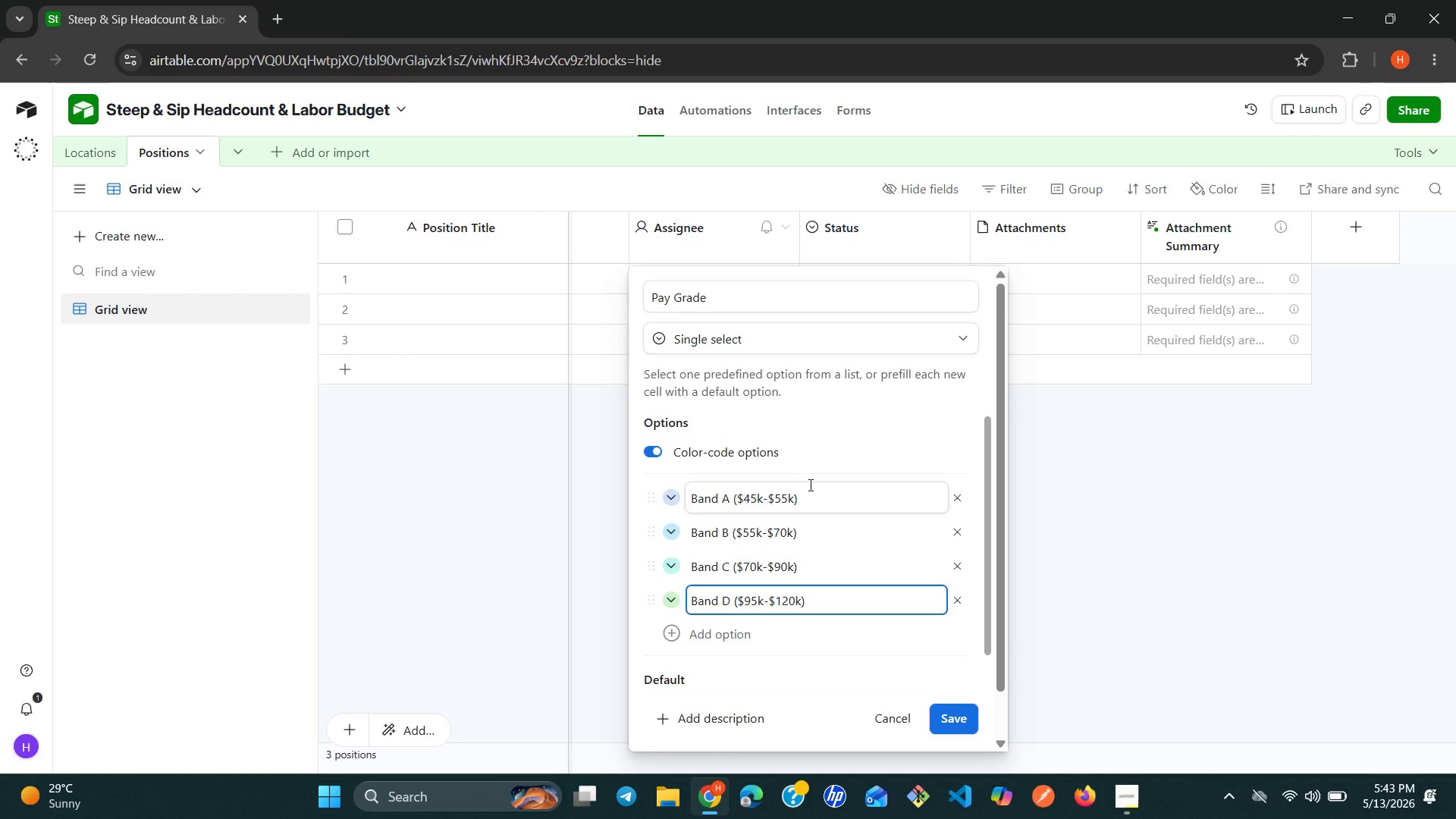 
wait(7.2)
 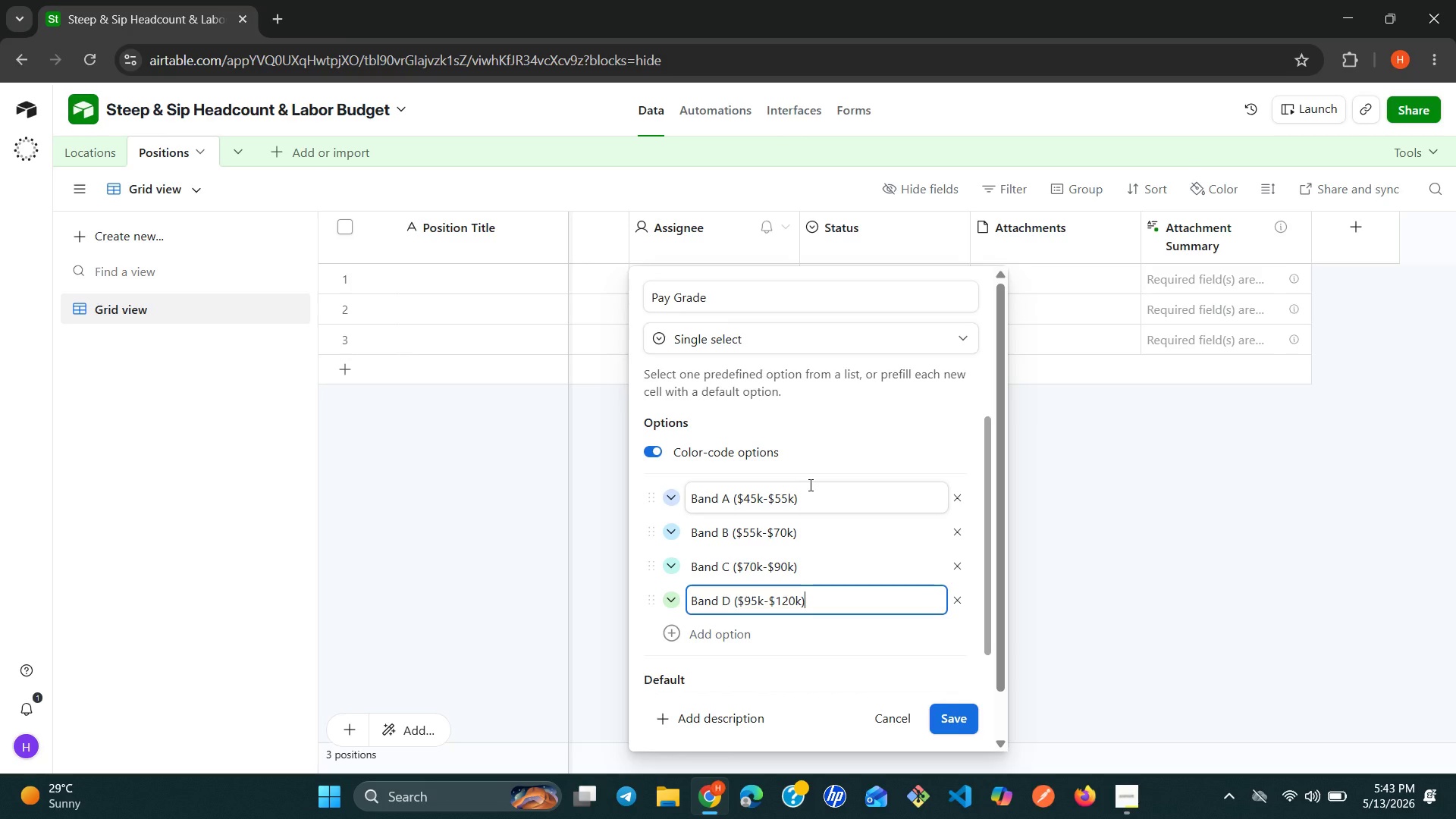 
left_click([953, 719])
 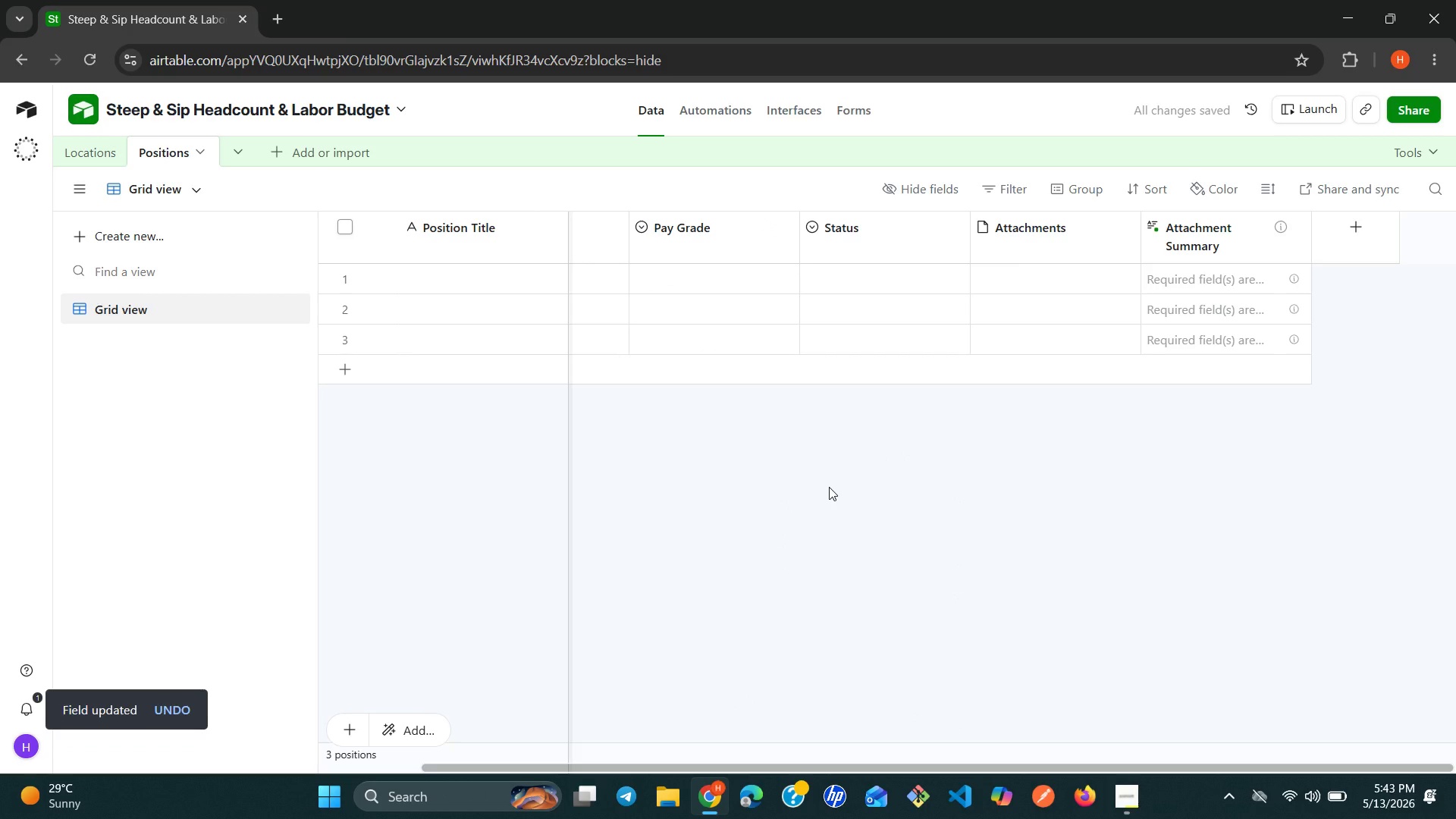 
wait(8.39)
 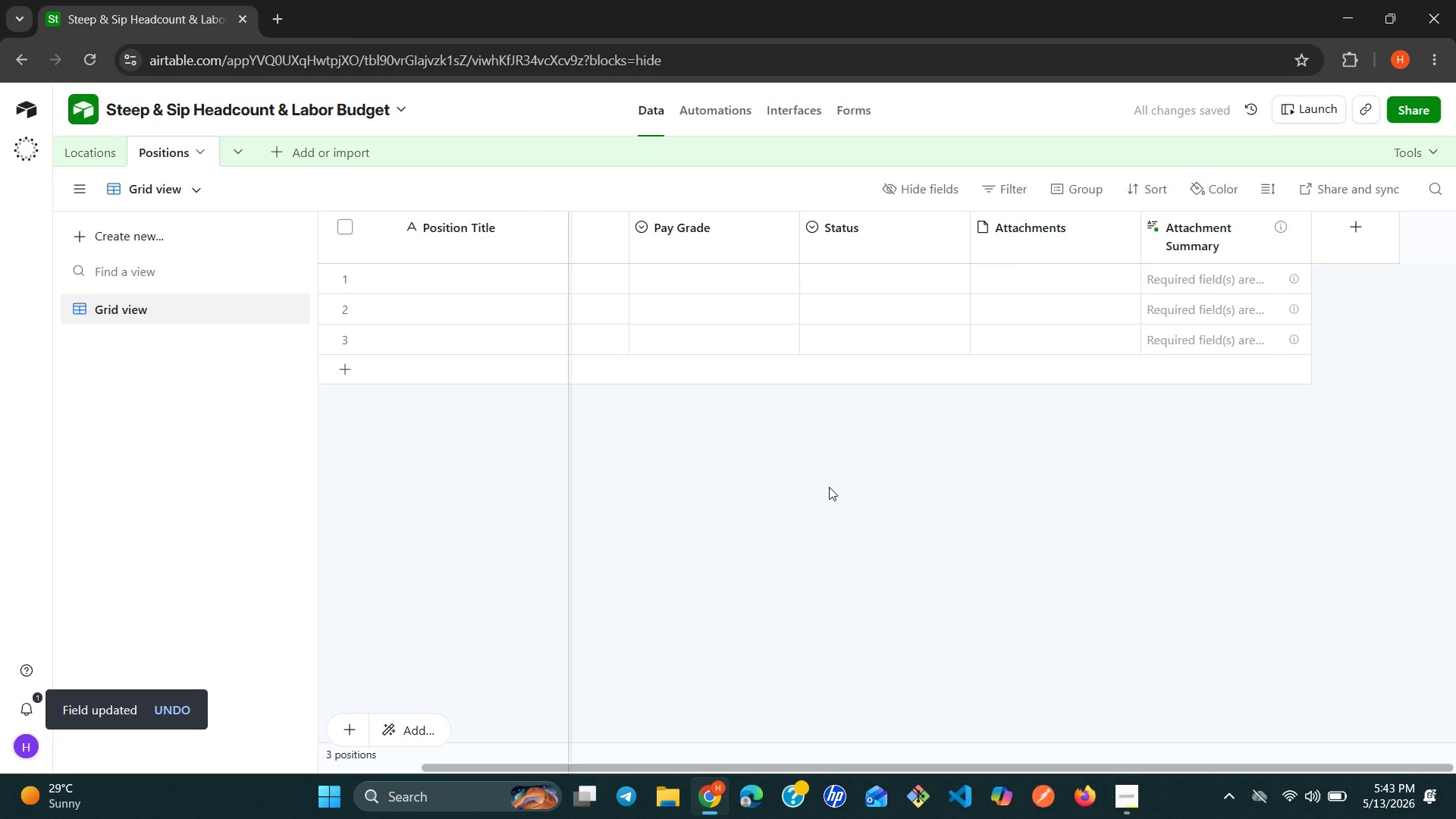 
left_click([1119, 224])
 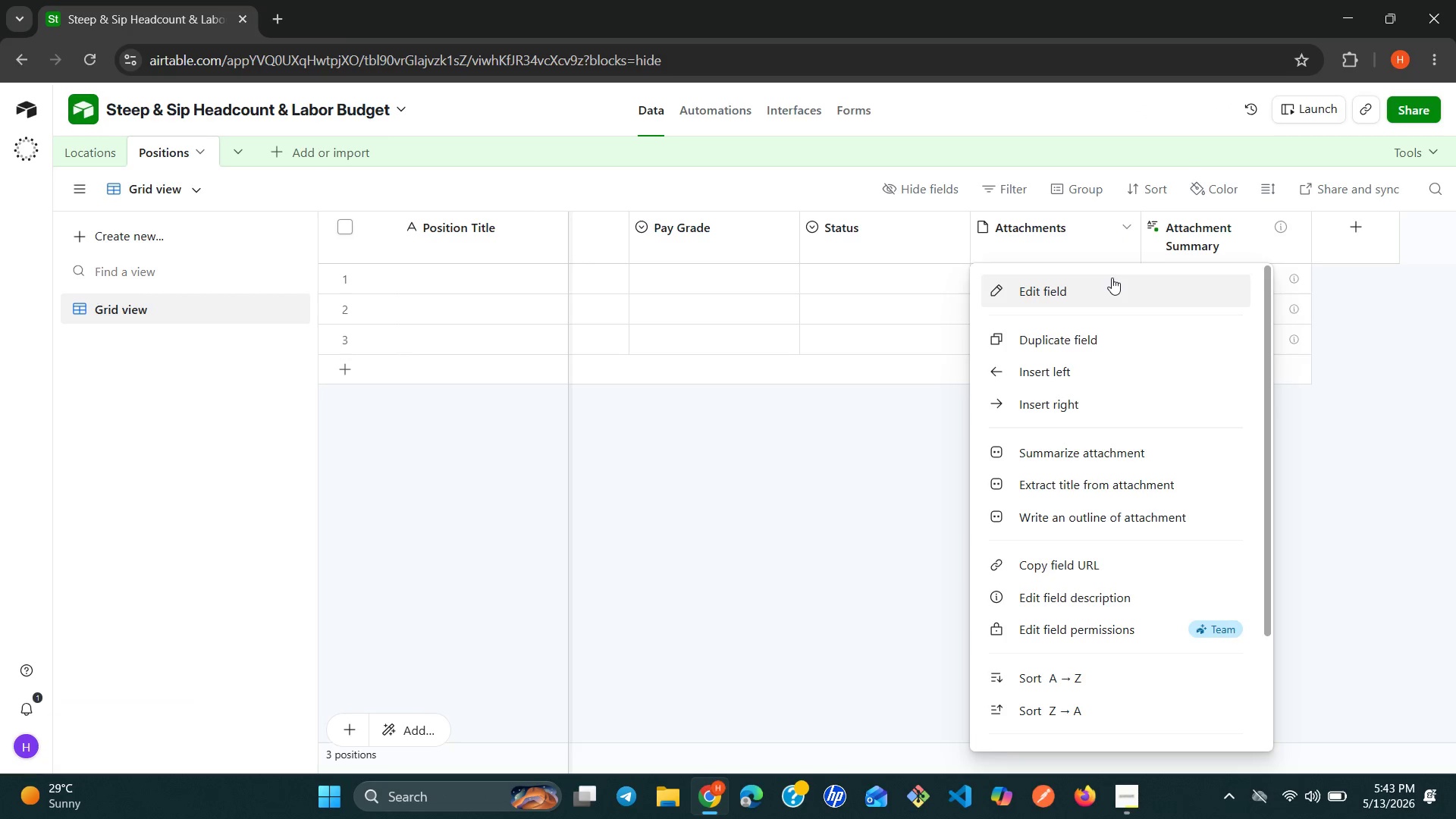 
left_click([1112, 278])
 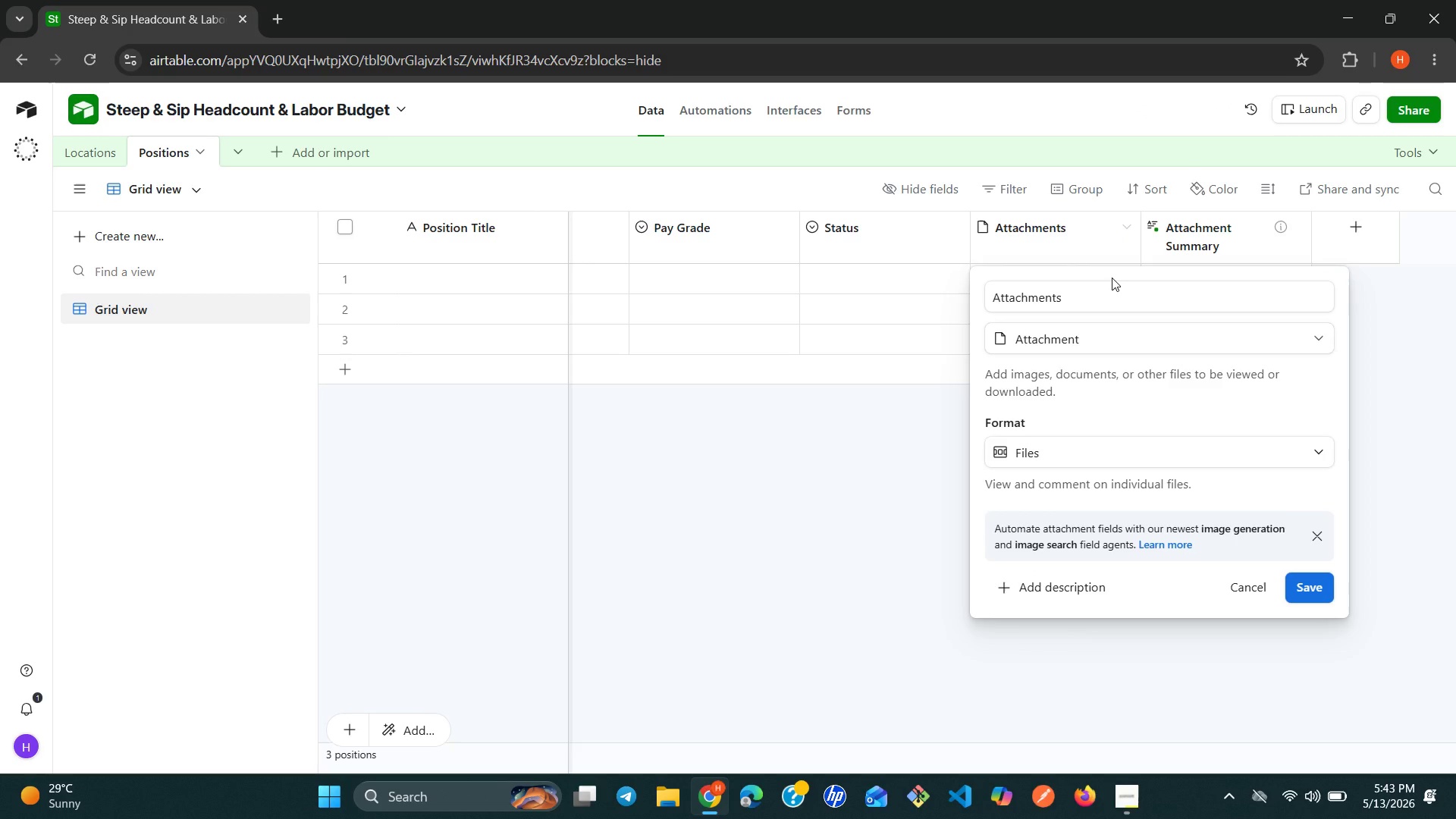 
left_click([892, 407])
 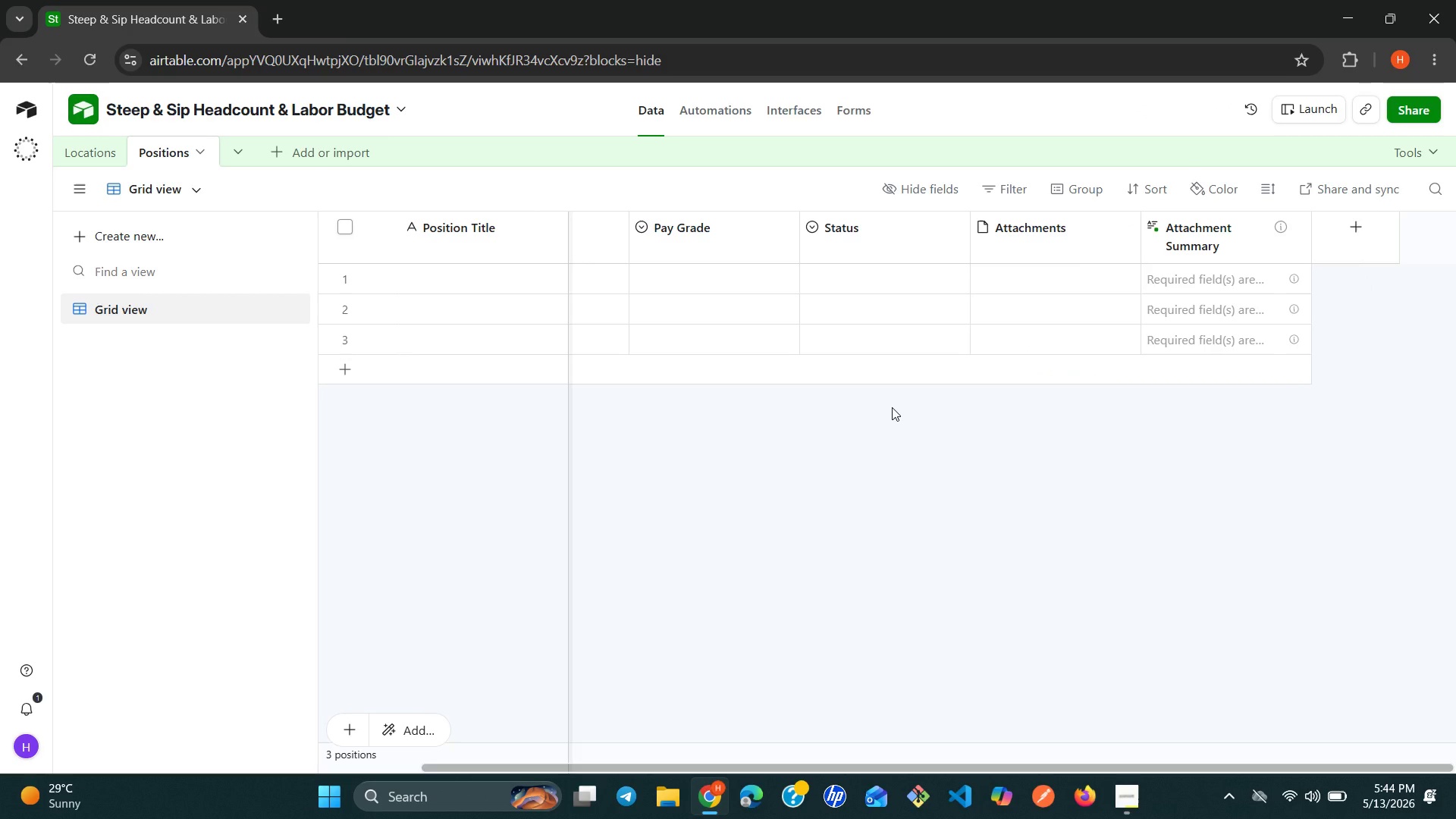 
wait(8.06)
 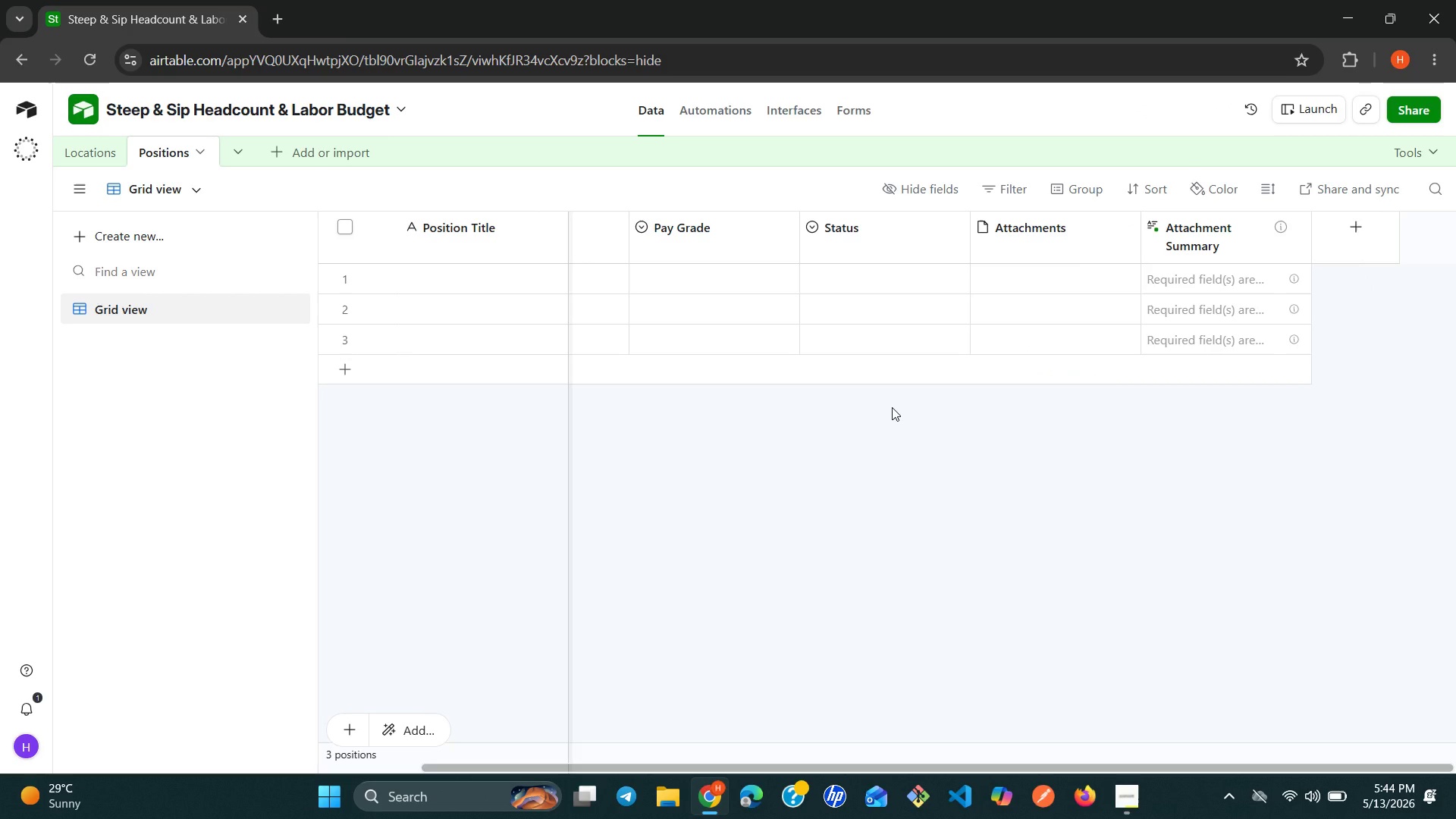 
left_click([959, 228])
 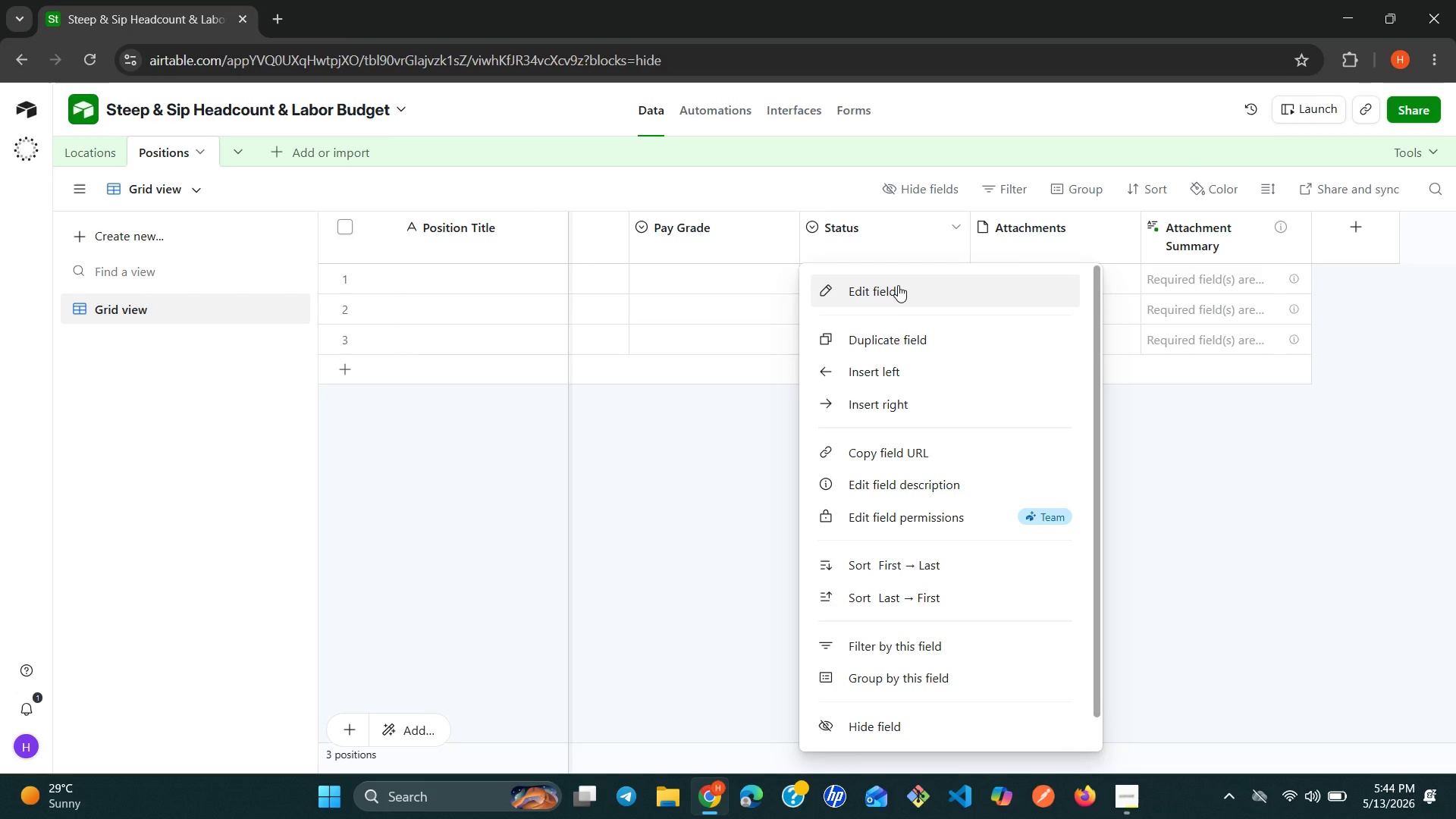 
left_click([897, 286])
 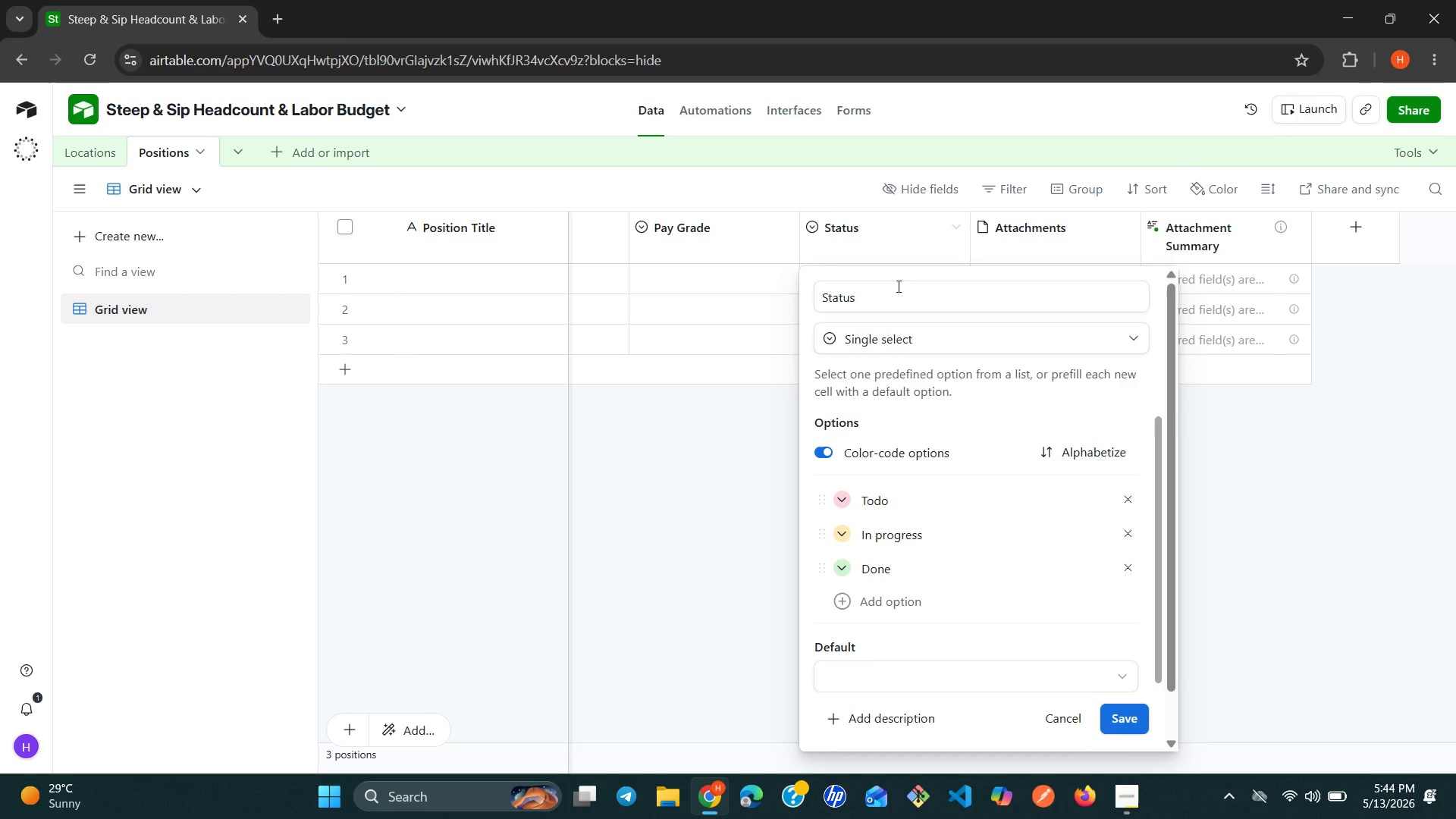 
double_click([897, 286])
 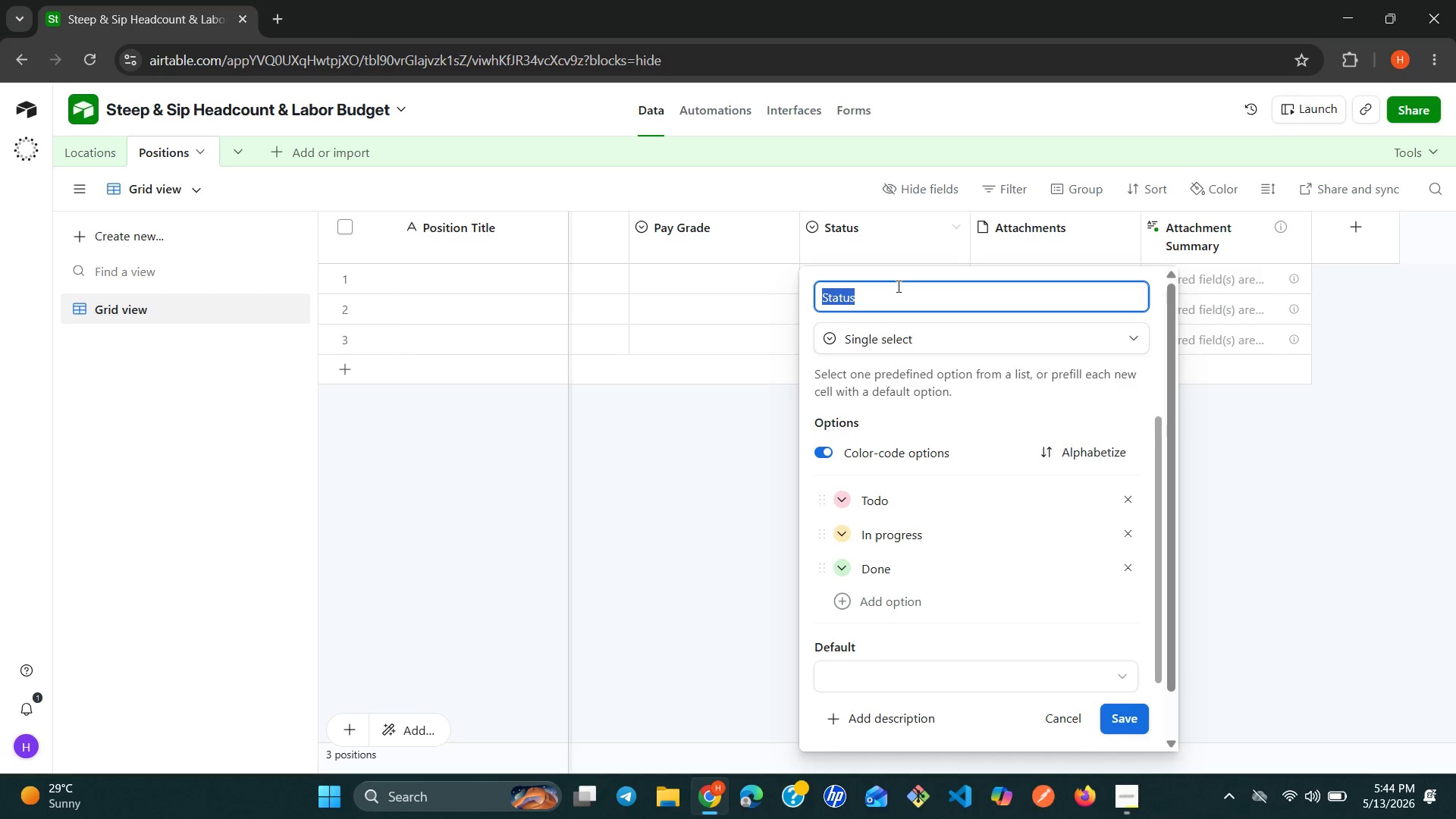 
triple_click([897, 286])
 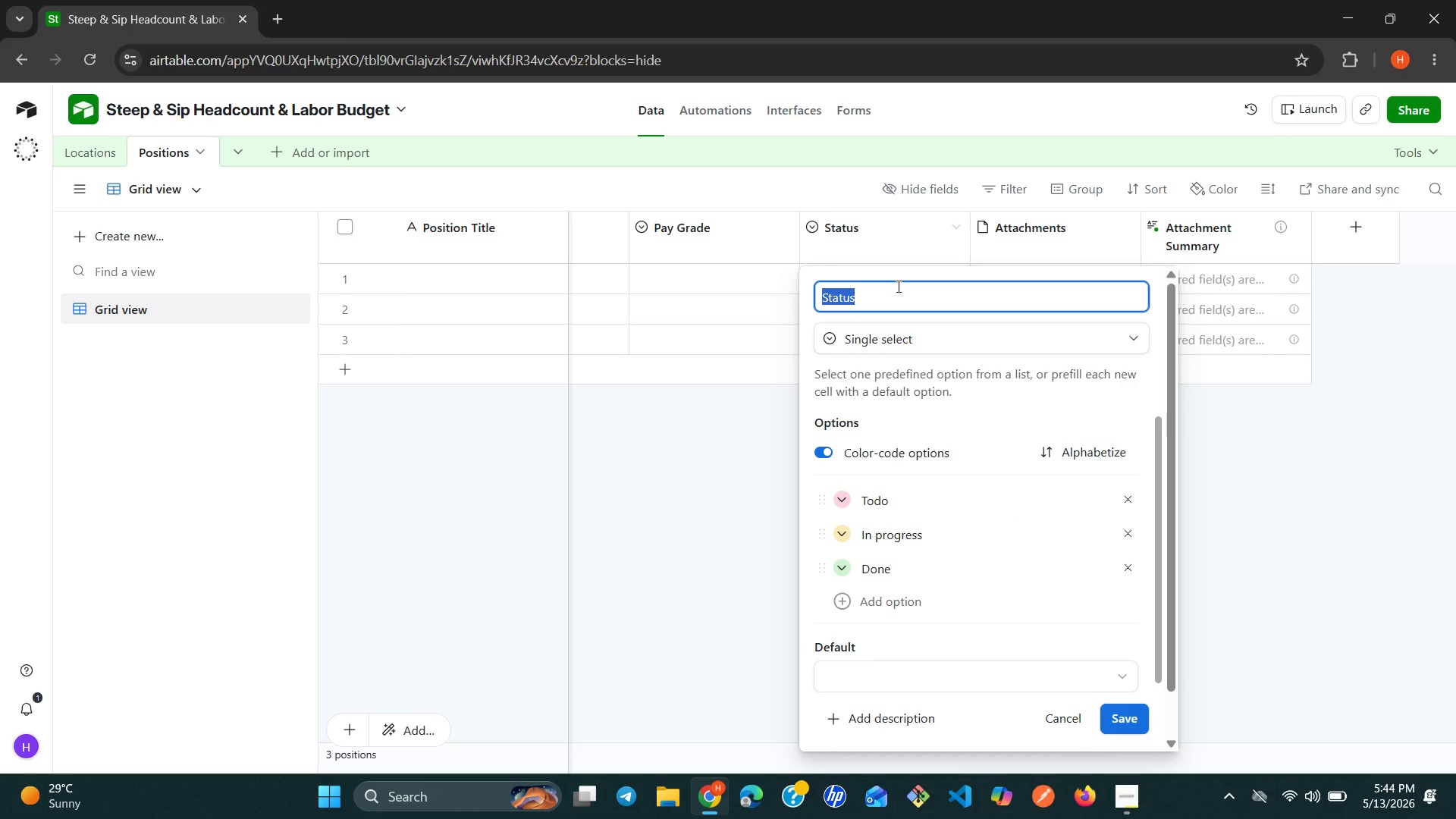 
type(Salary Band Min)
 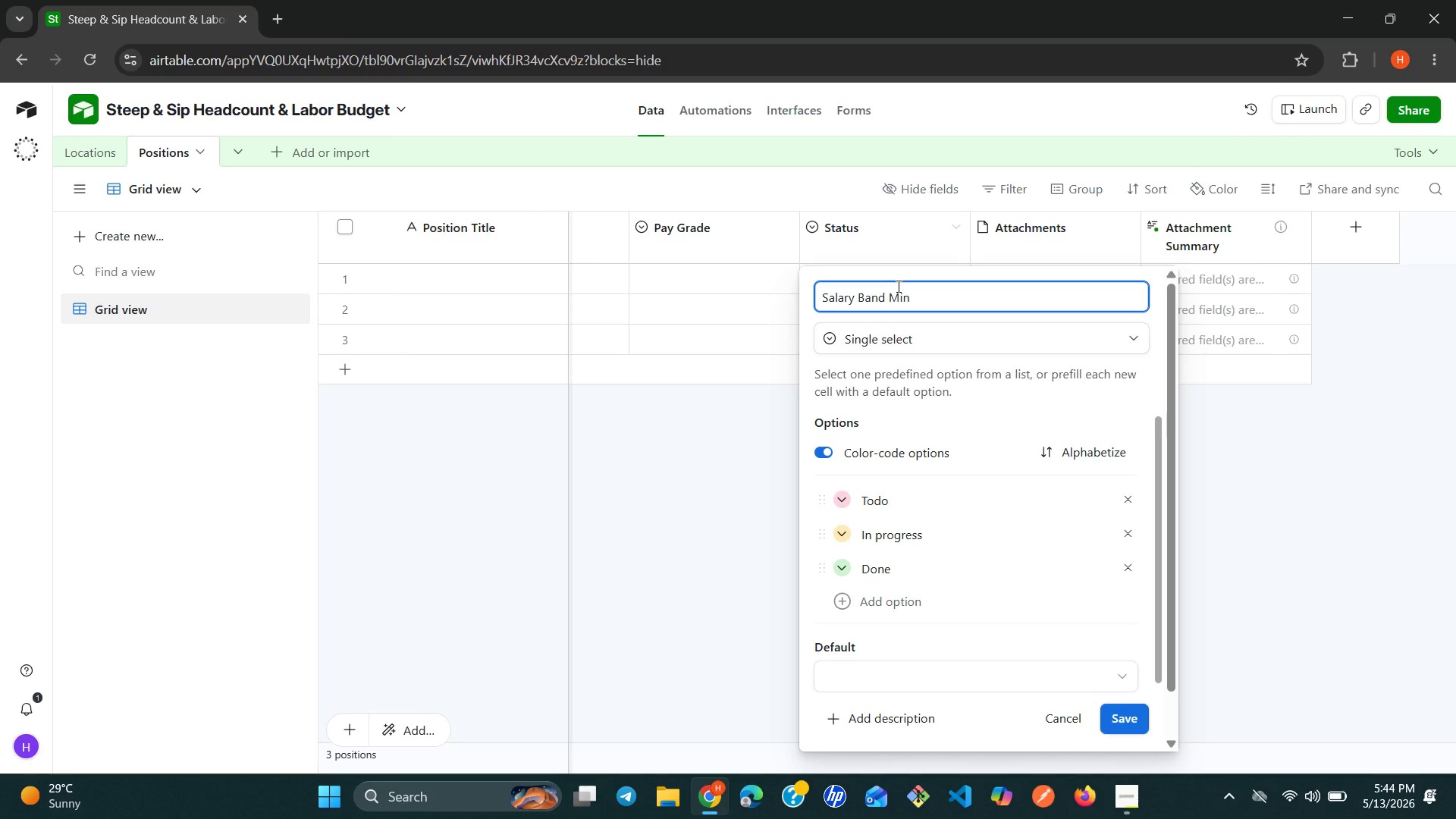 
wait(5.01)
 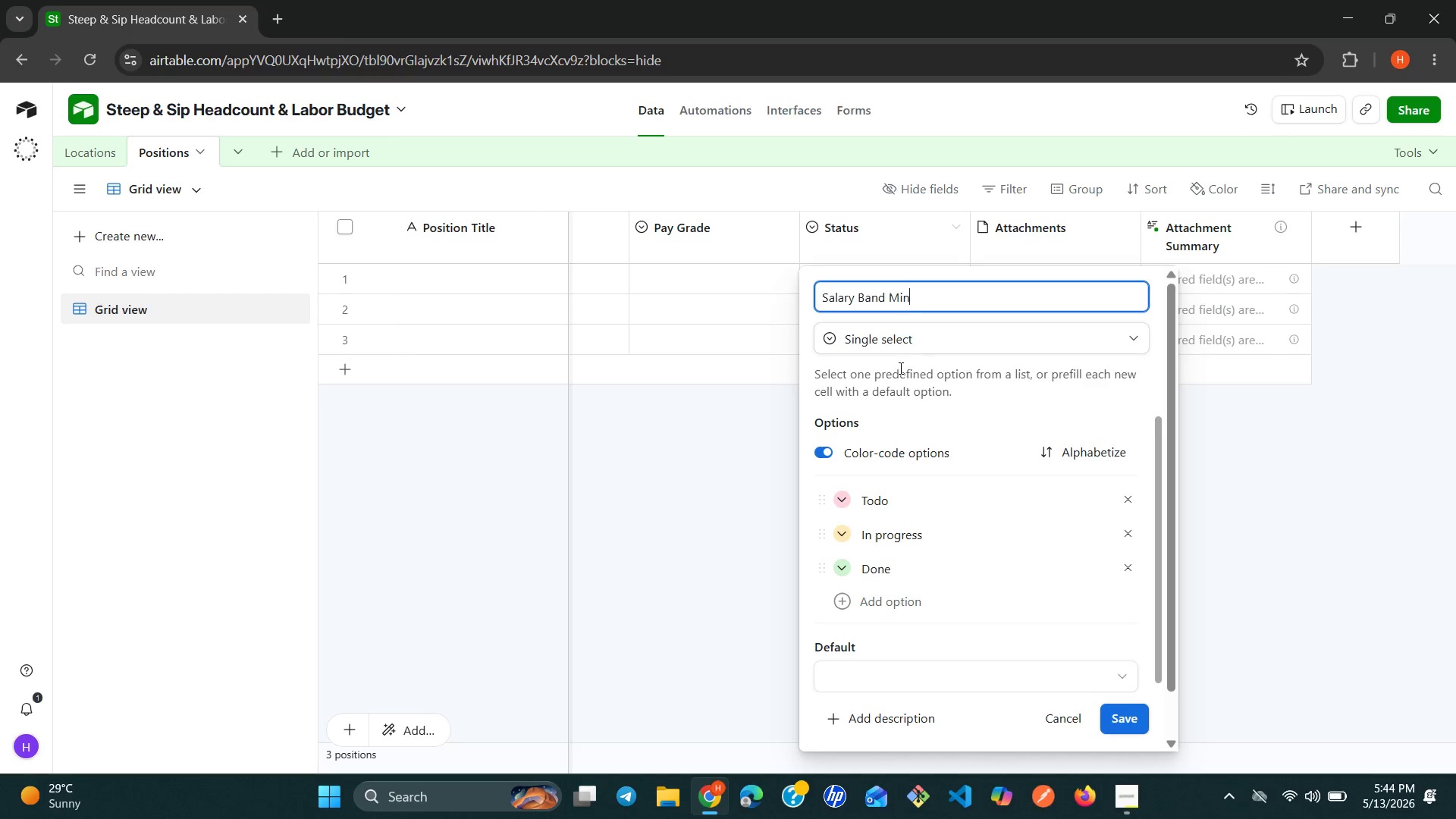 
left_click([1003, 341])
 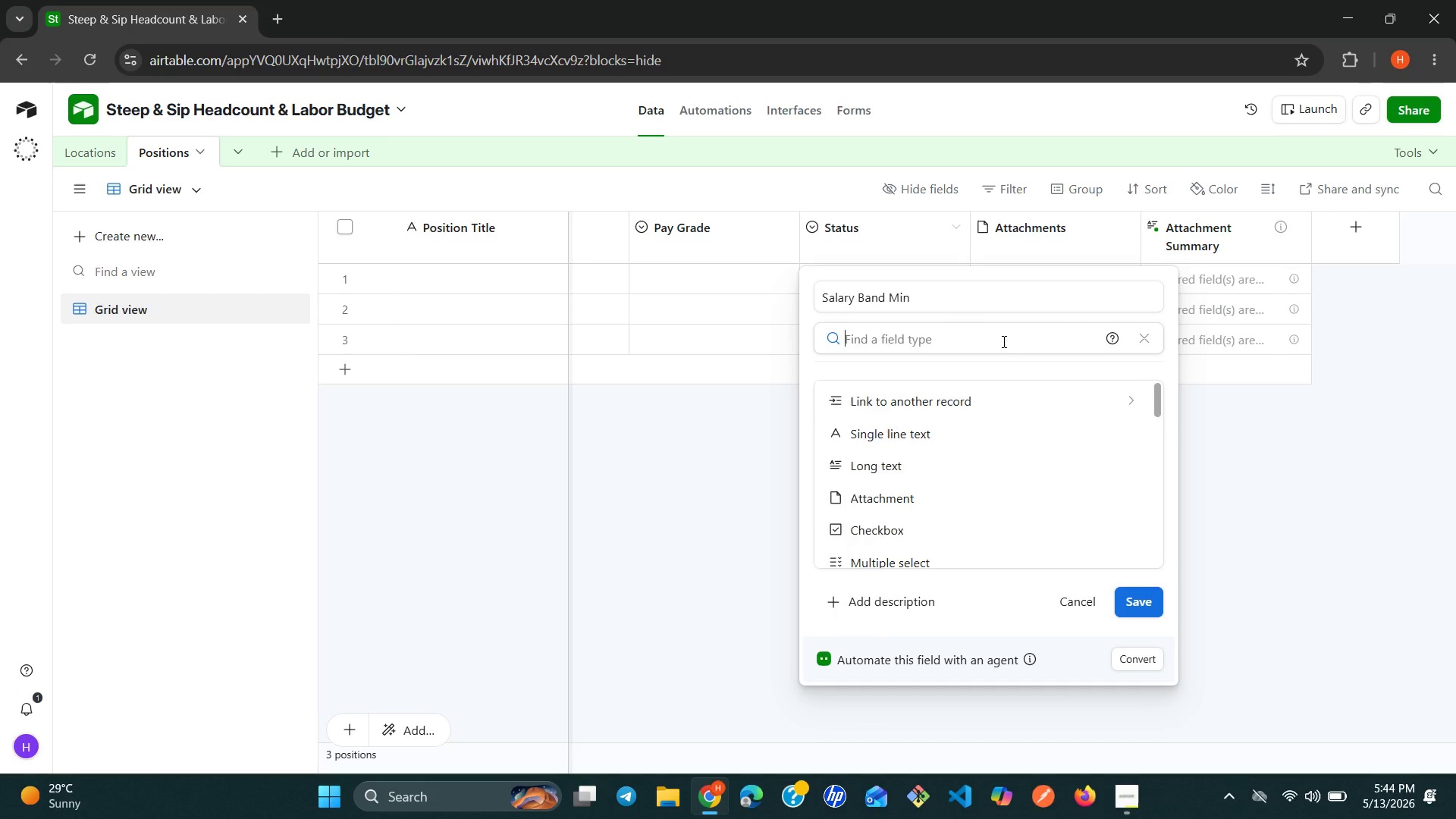 
type(cu)
 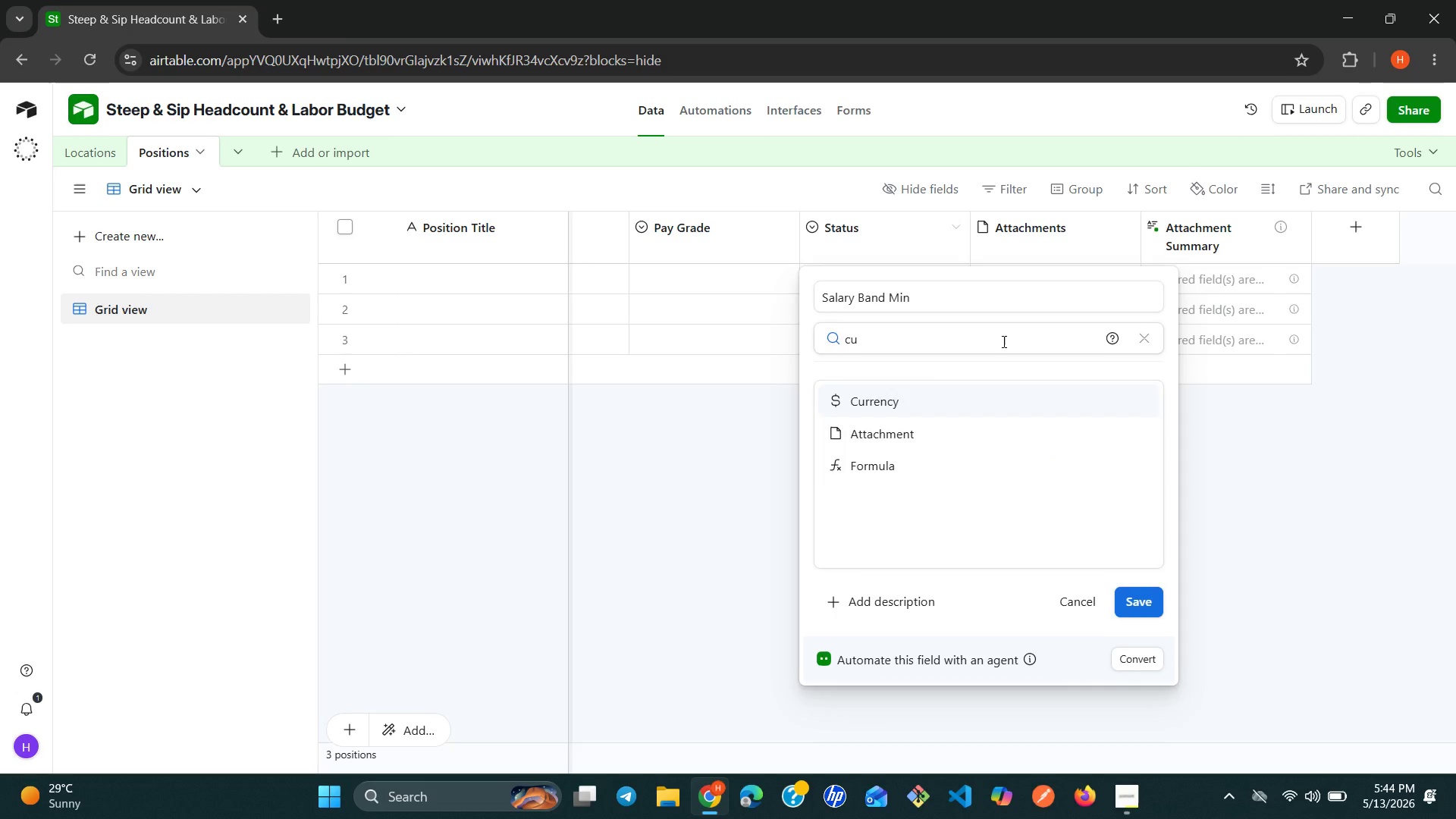 
key(Enter)
 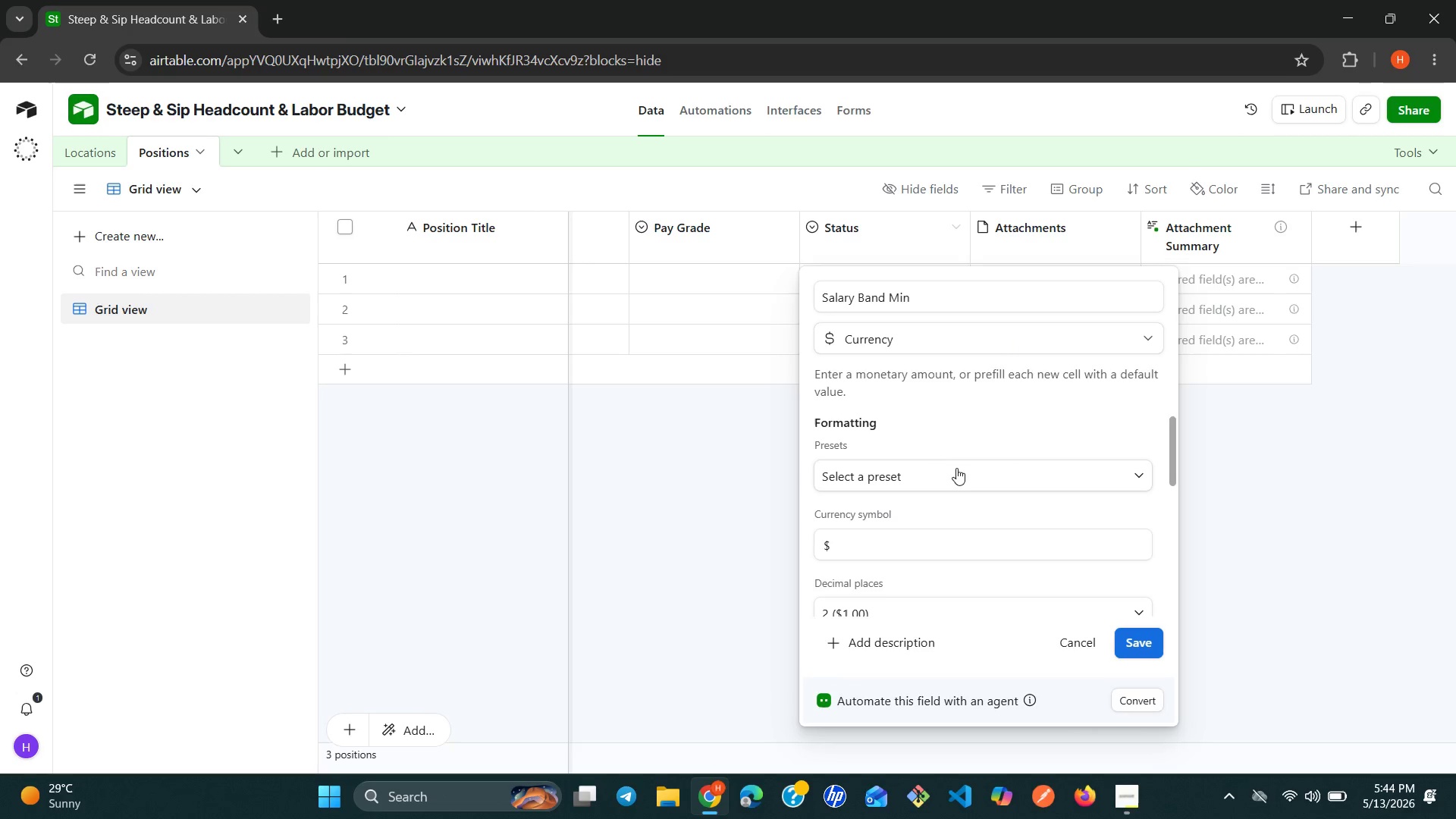 
left_click([952, 472])
 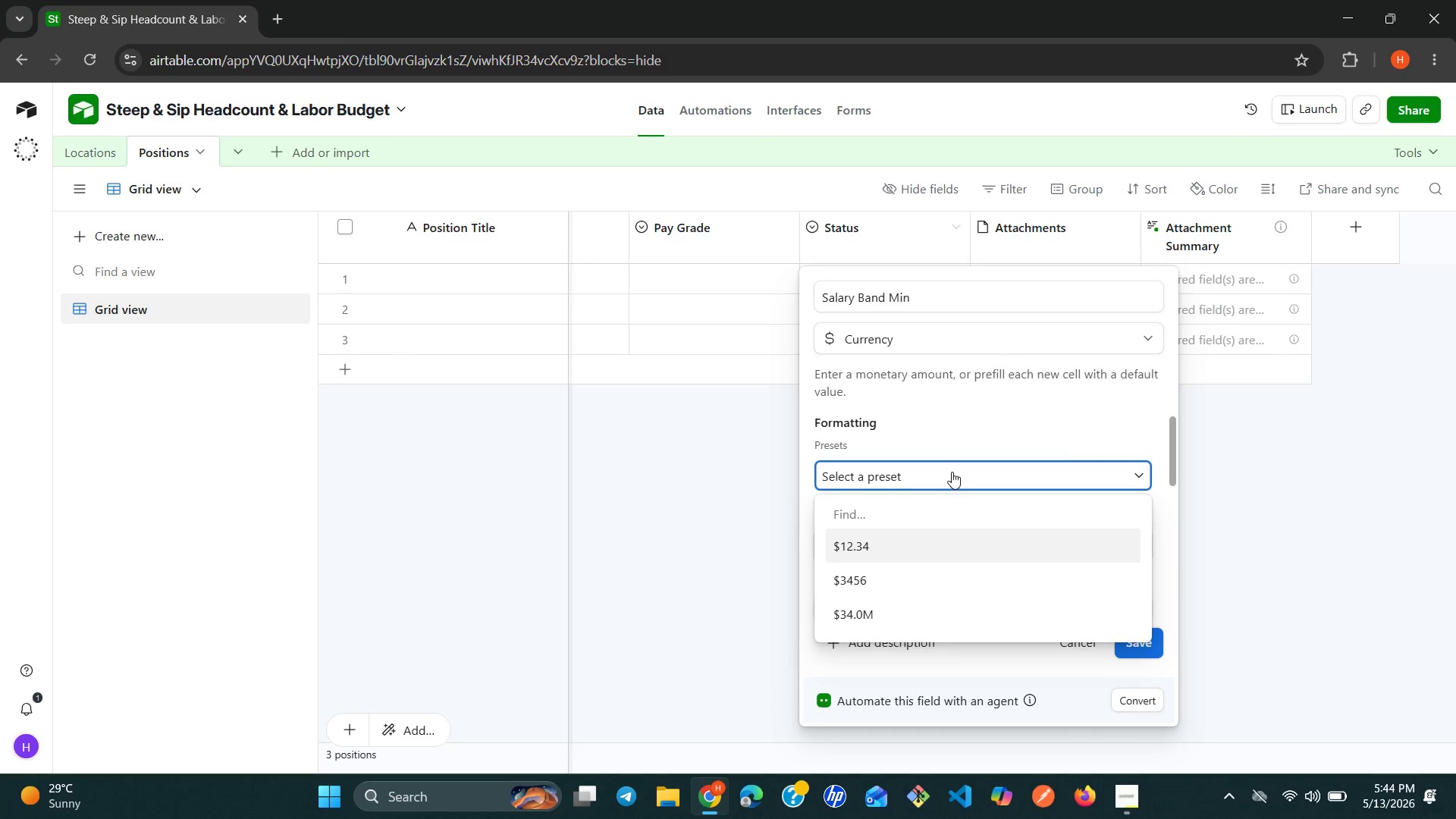 
wait(5.51)
 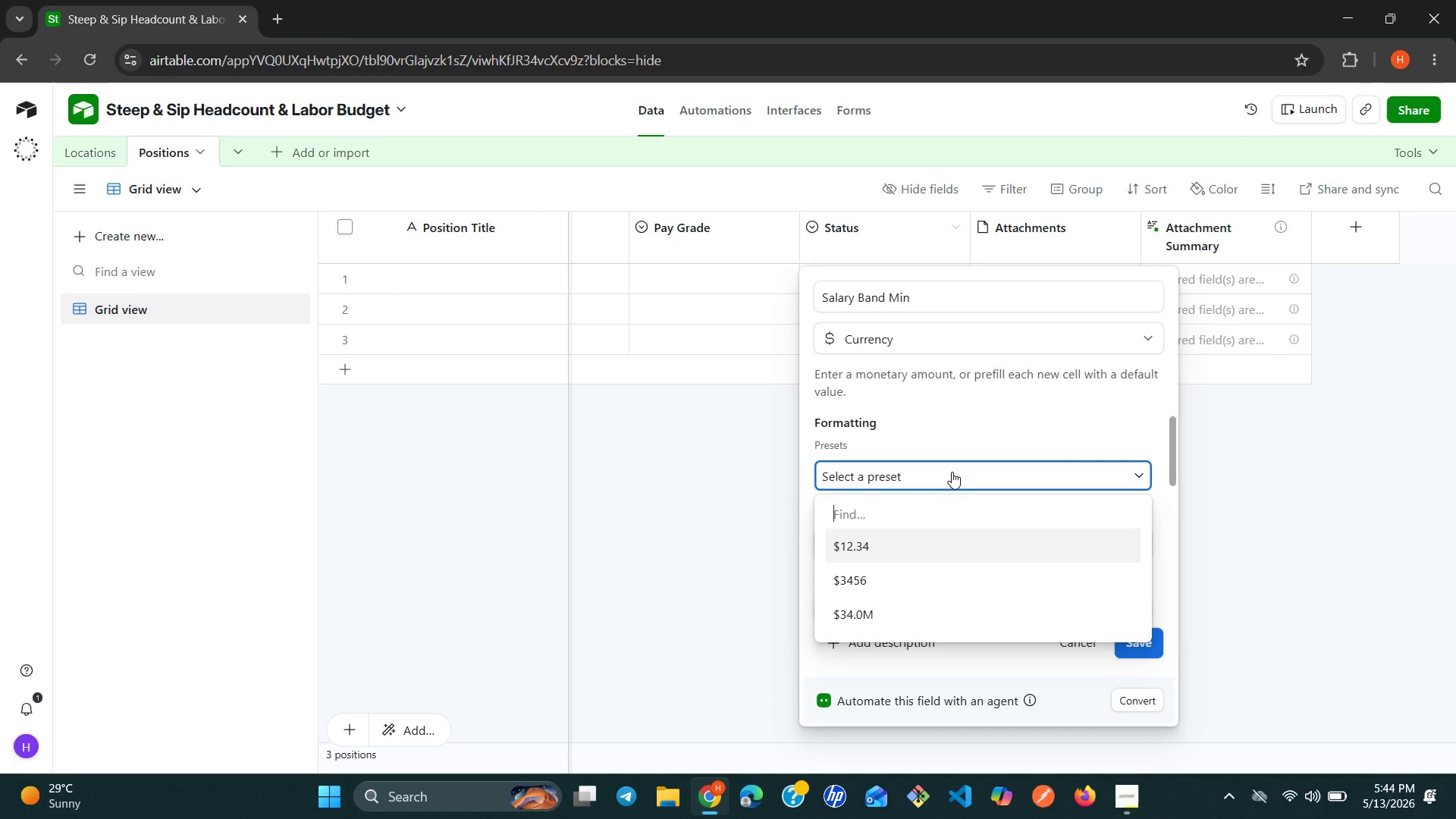 
left_click([1301, 485])
 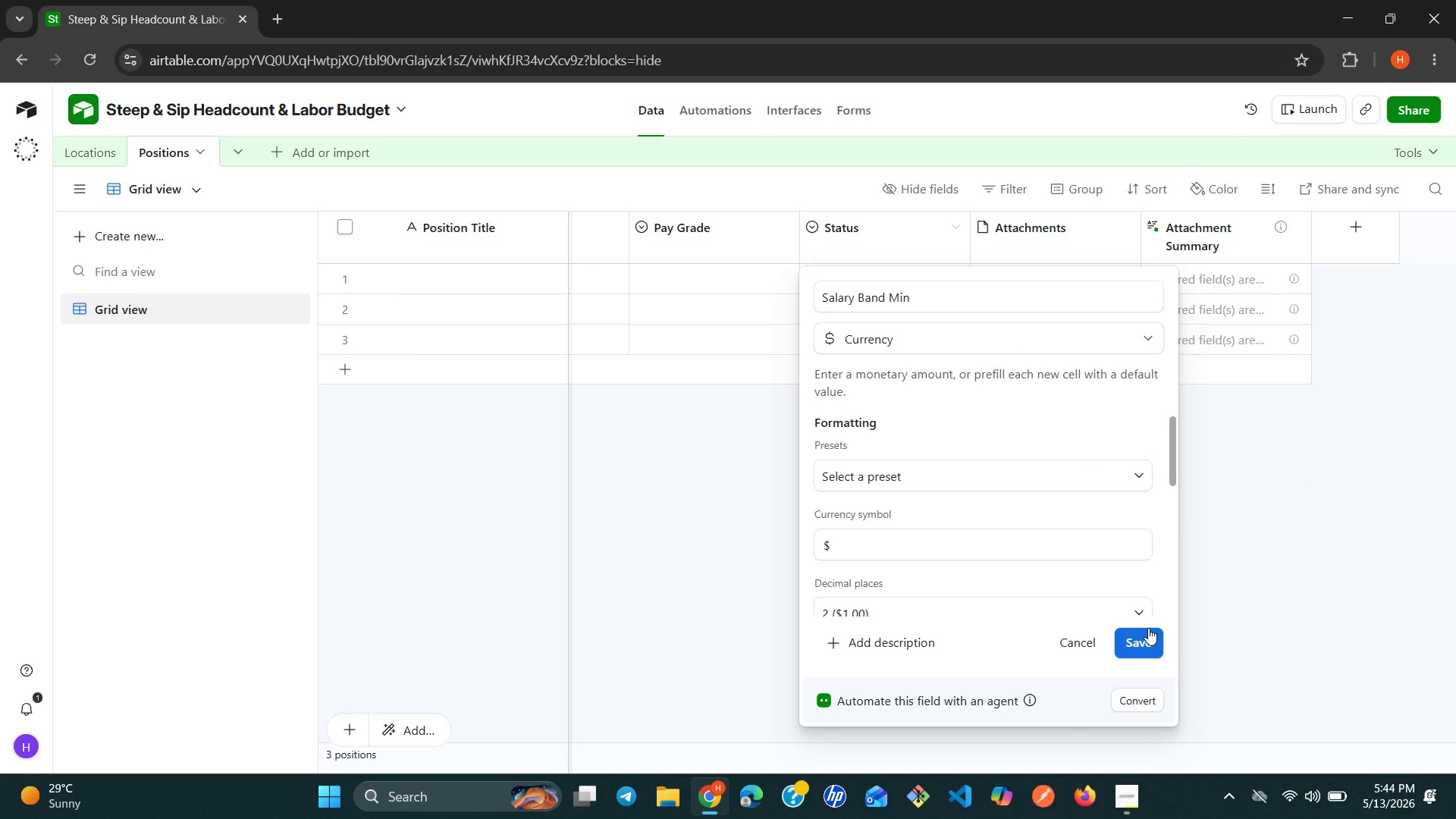 
left_click([1141, 640])
 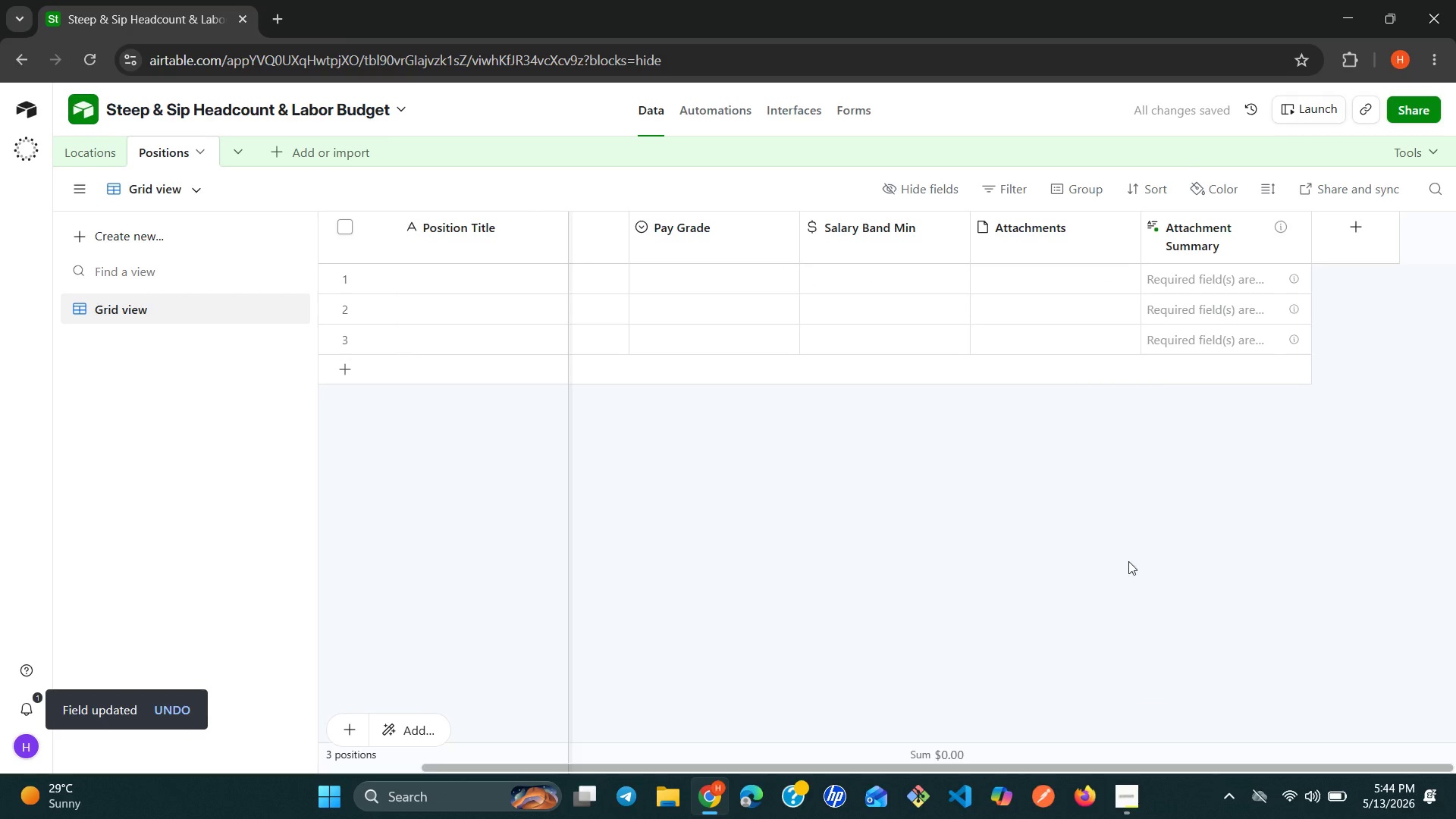 
wait(7.11)
 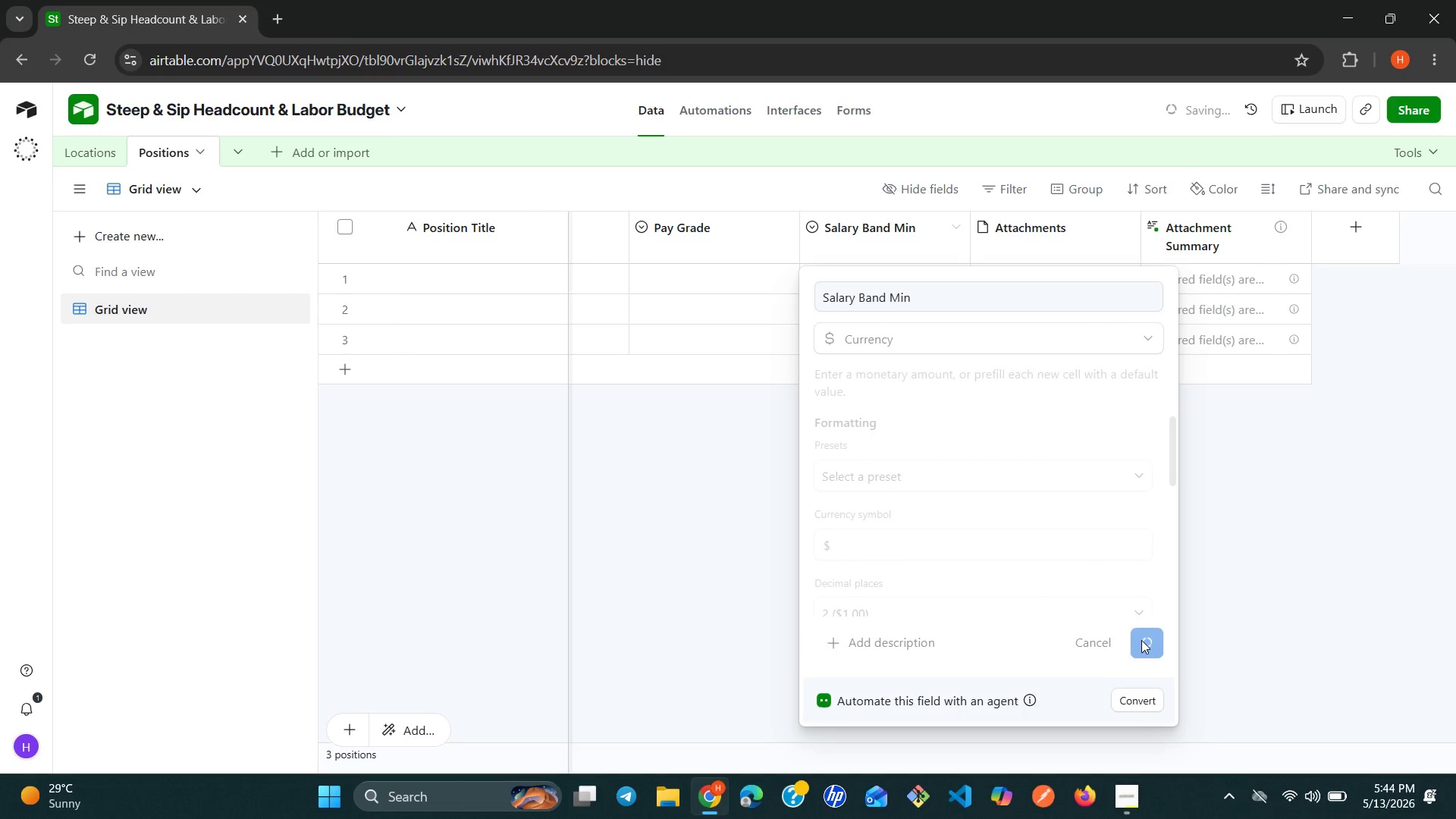 
left_click([1129, 217])
 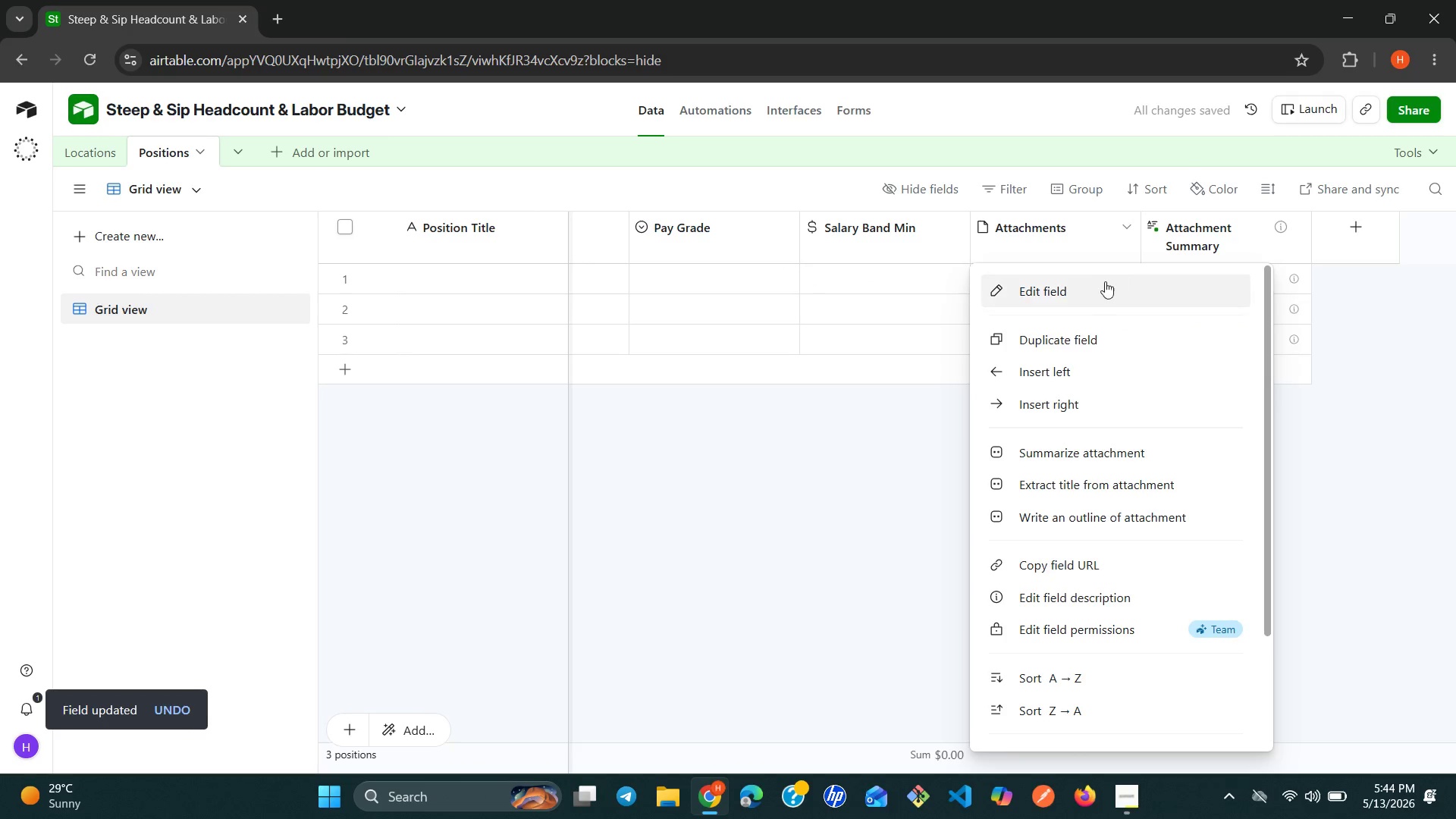 
left_click([1097, 287])
 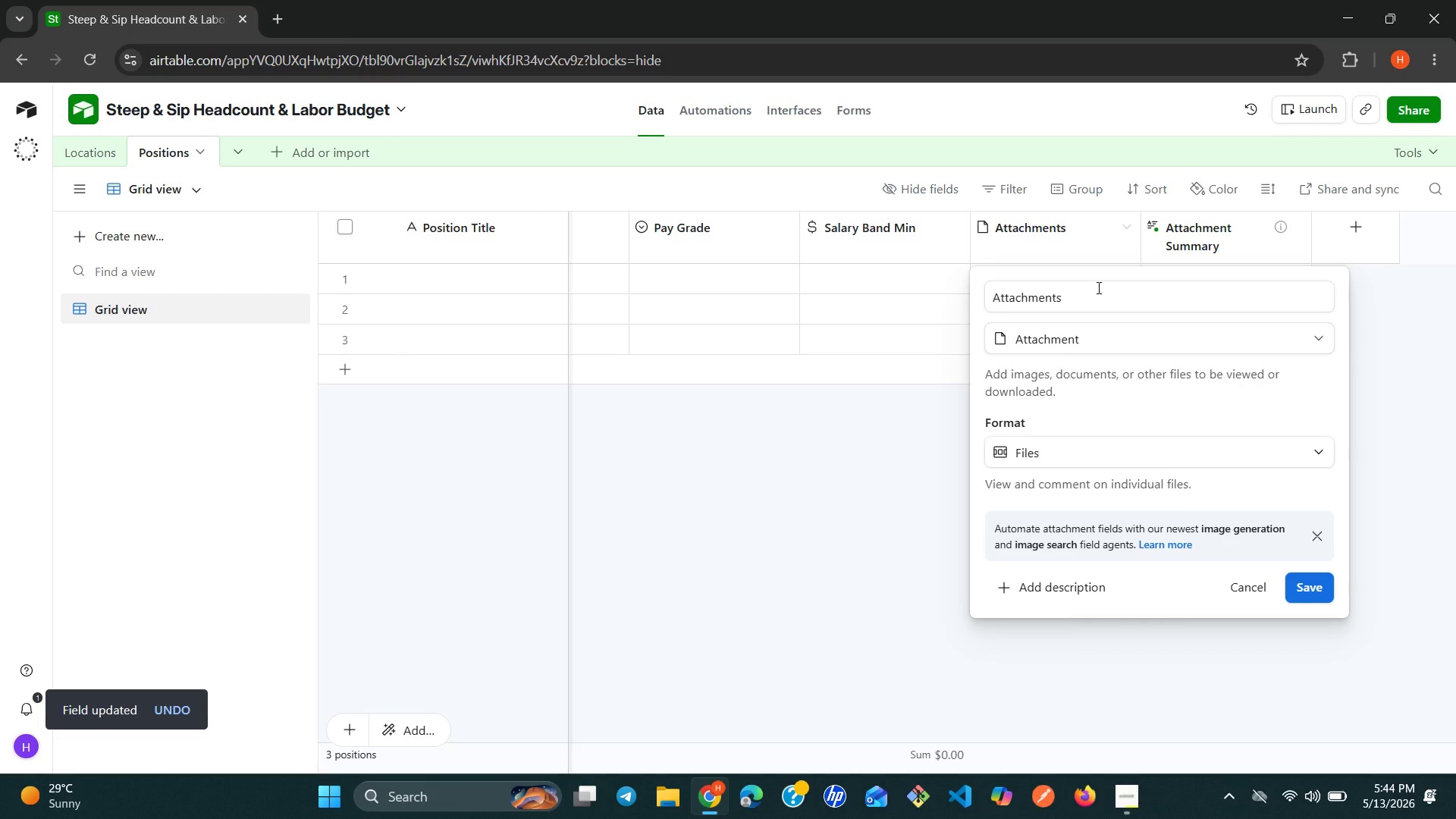 
double_click([1097, 287])
 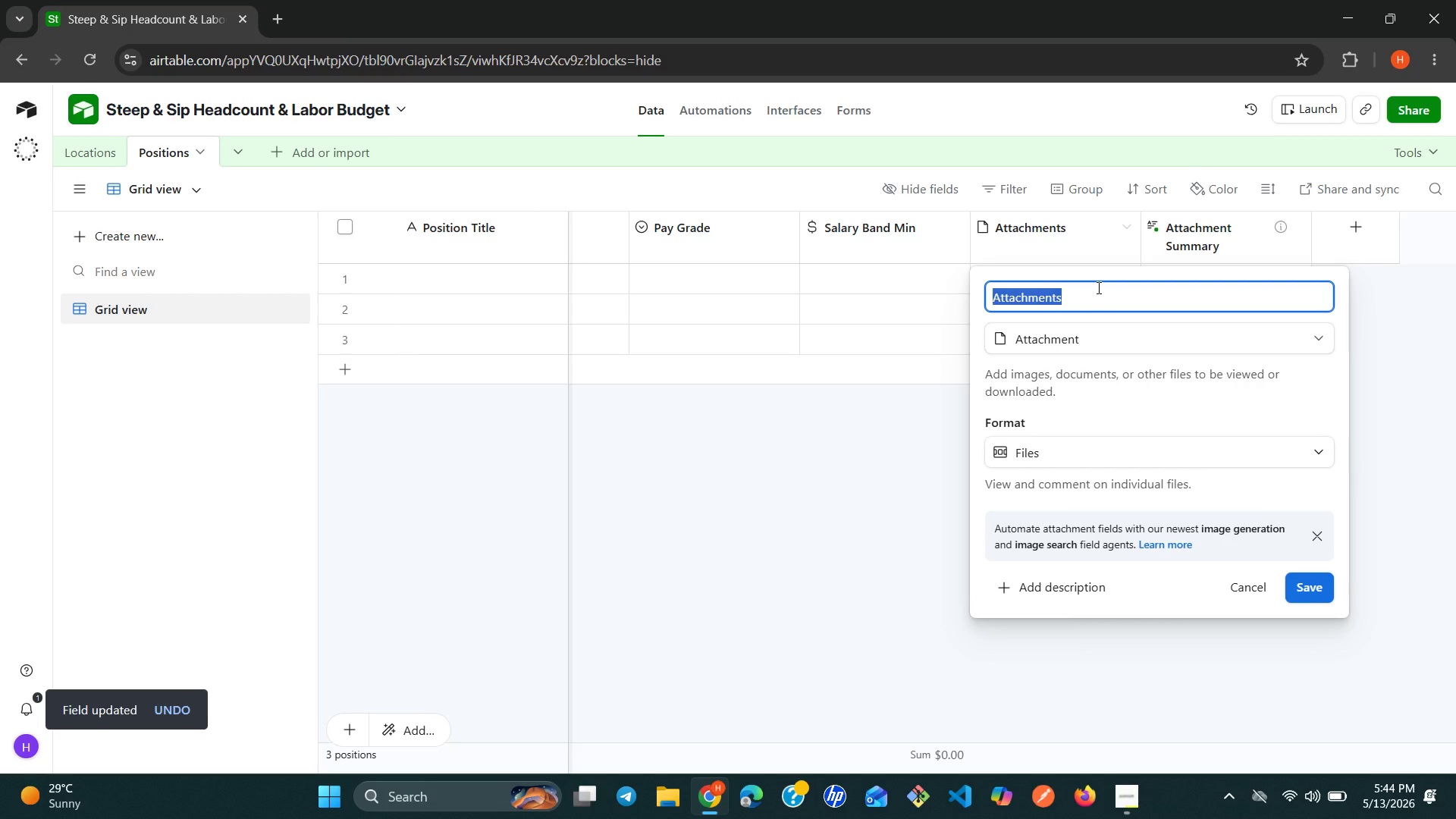 
triple_click([1097, 287])
 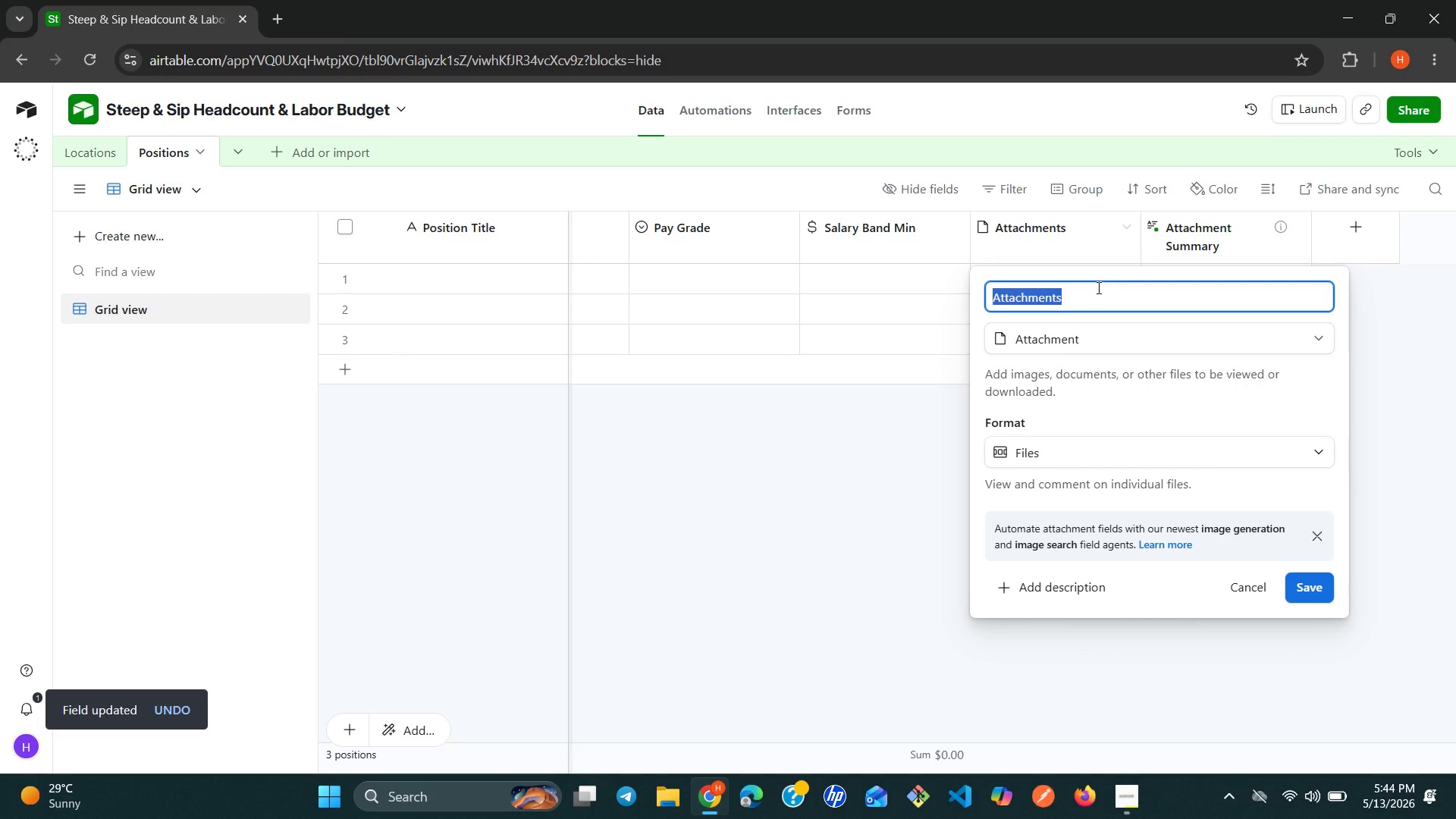 
type(Salary Band Max)
 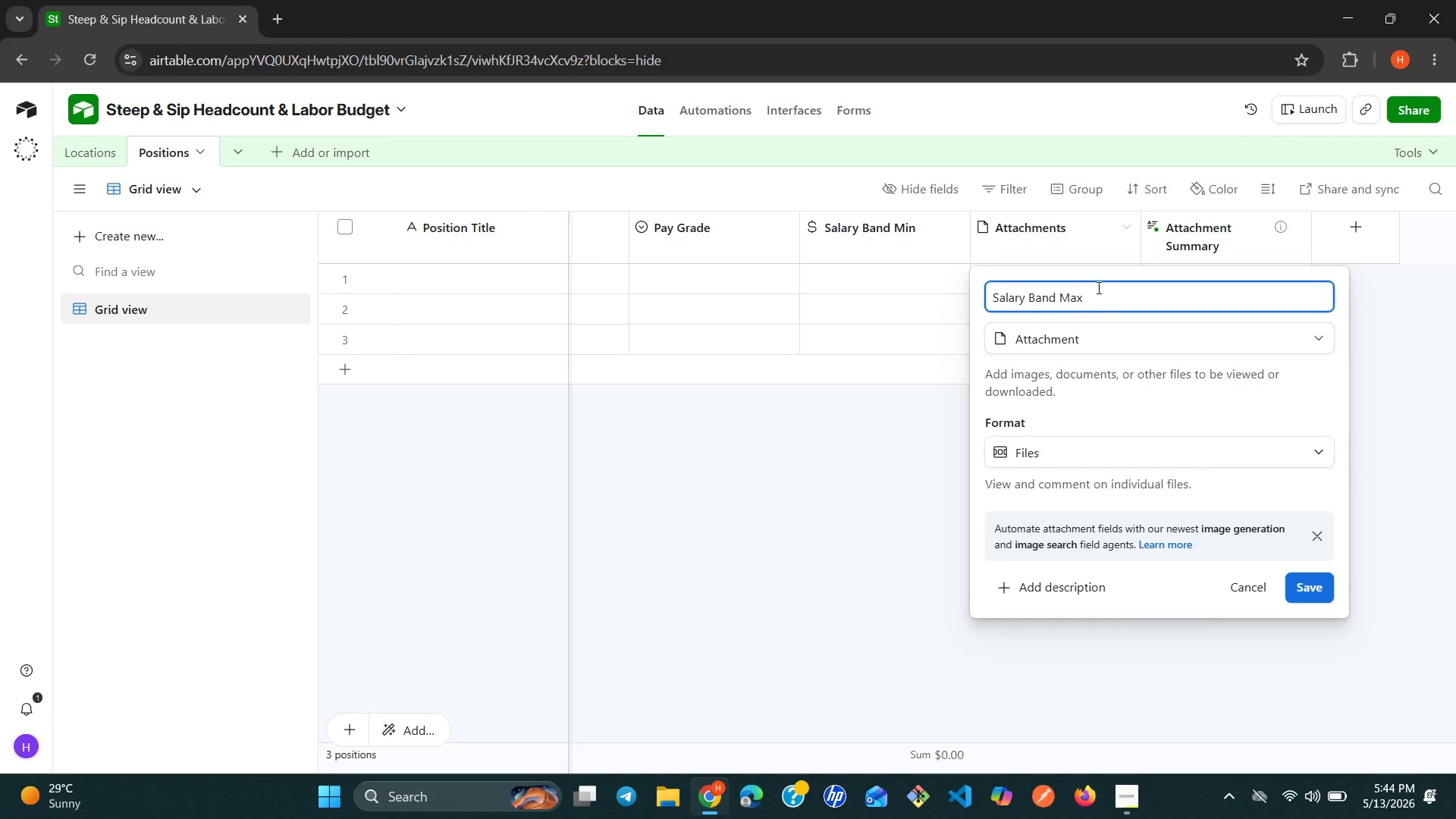 
left_click([1109, 336])
 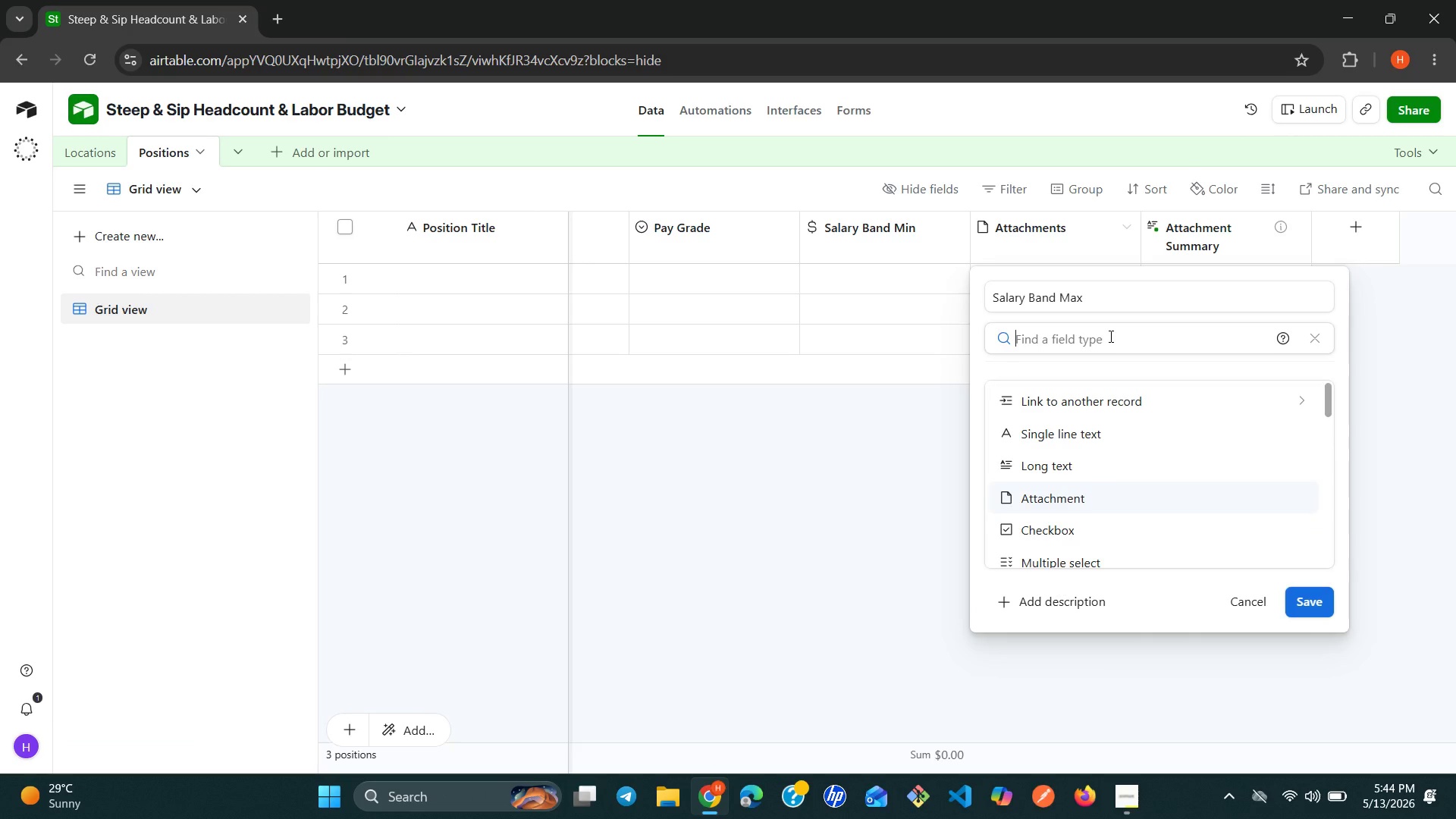 
type(cu)
 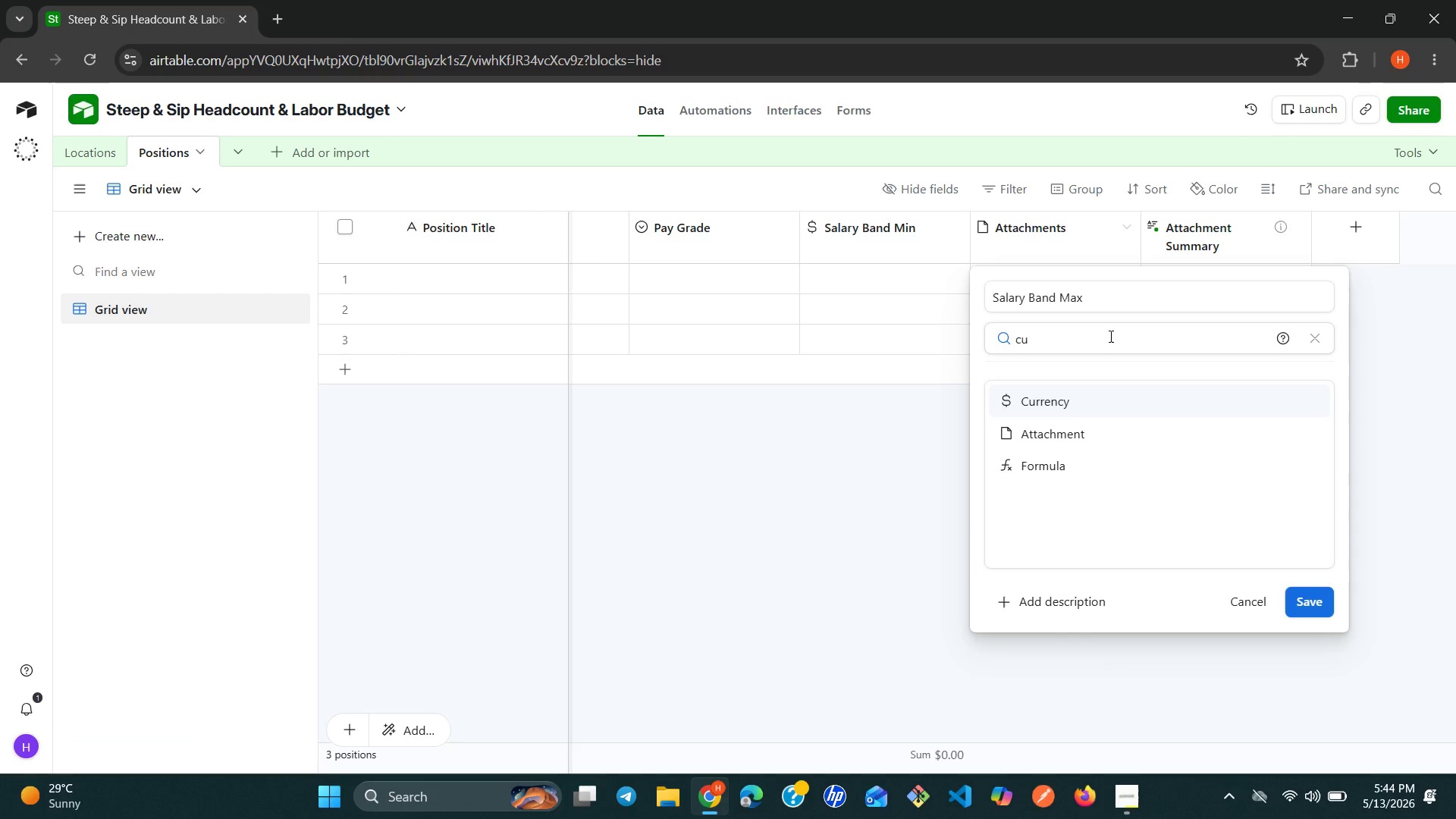 
key(Enter)
 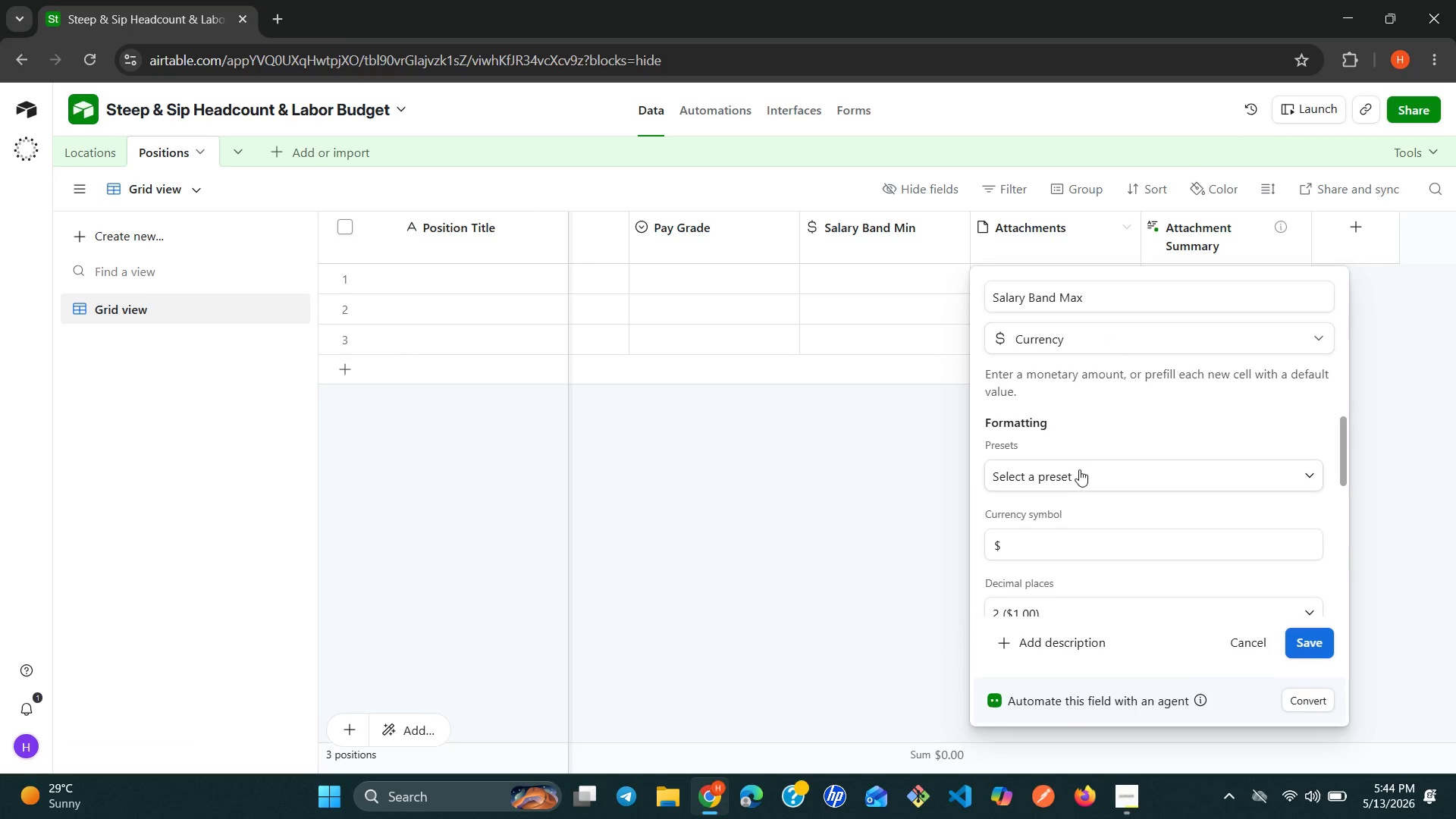 
left_click([1074, 482])
 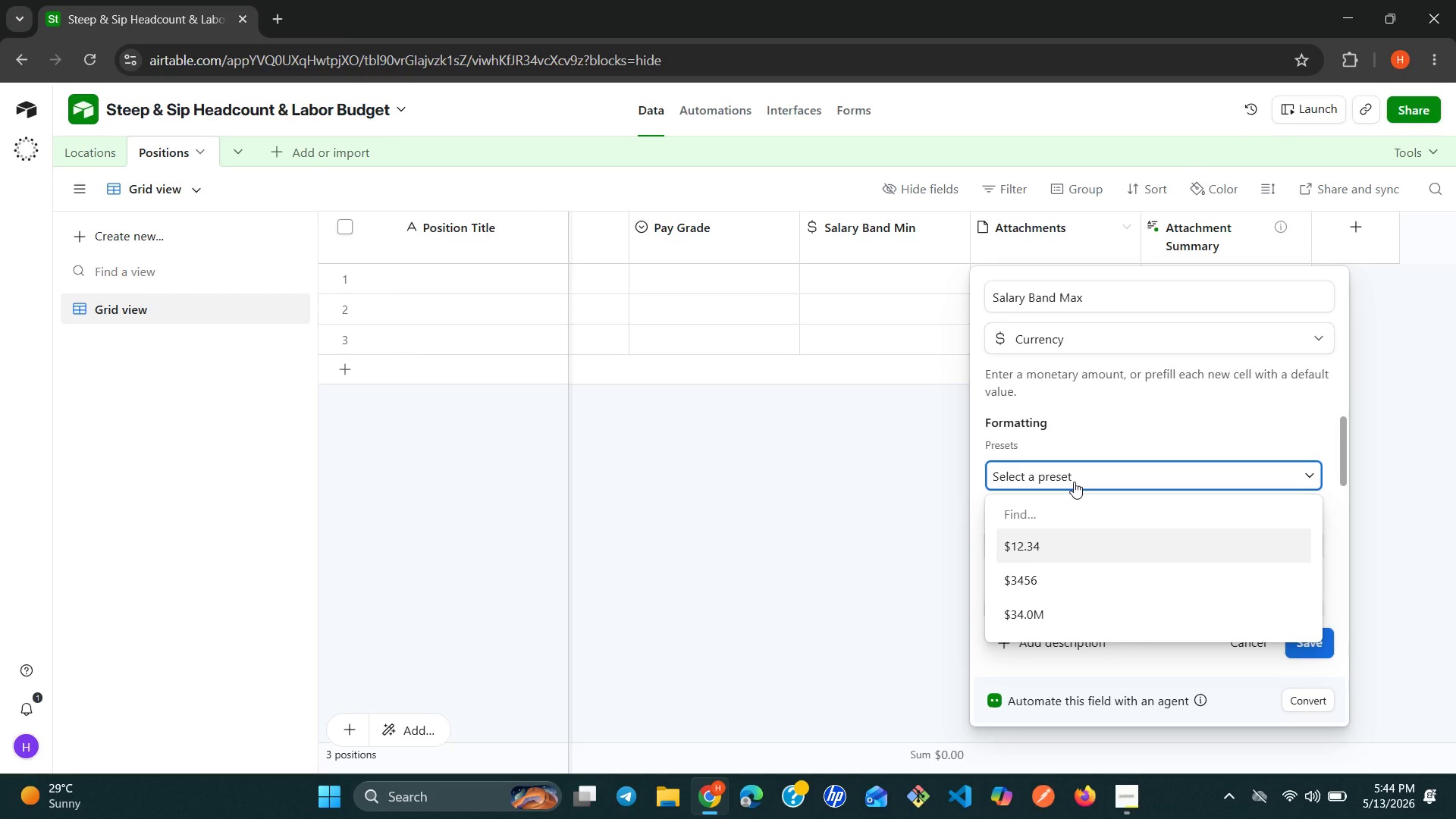 
left_click([1074, 482])
 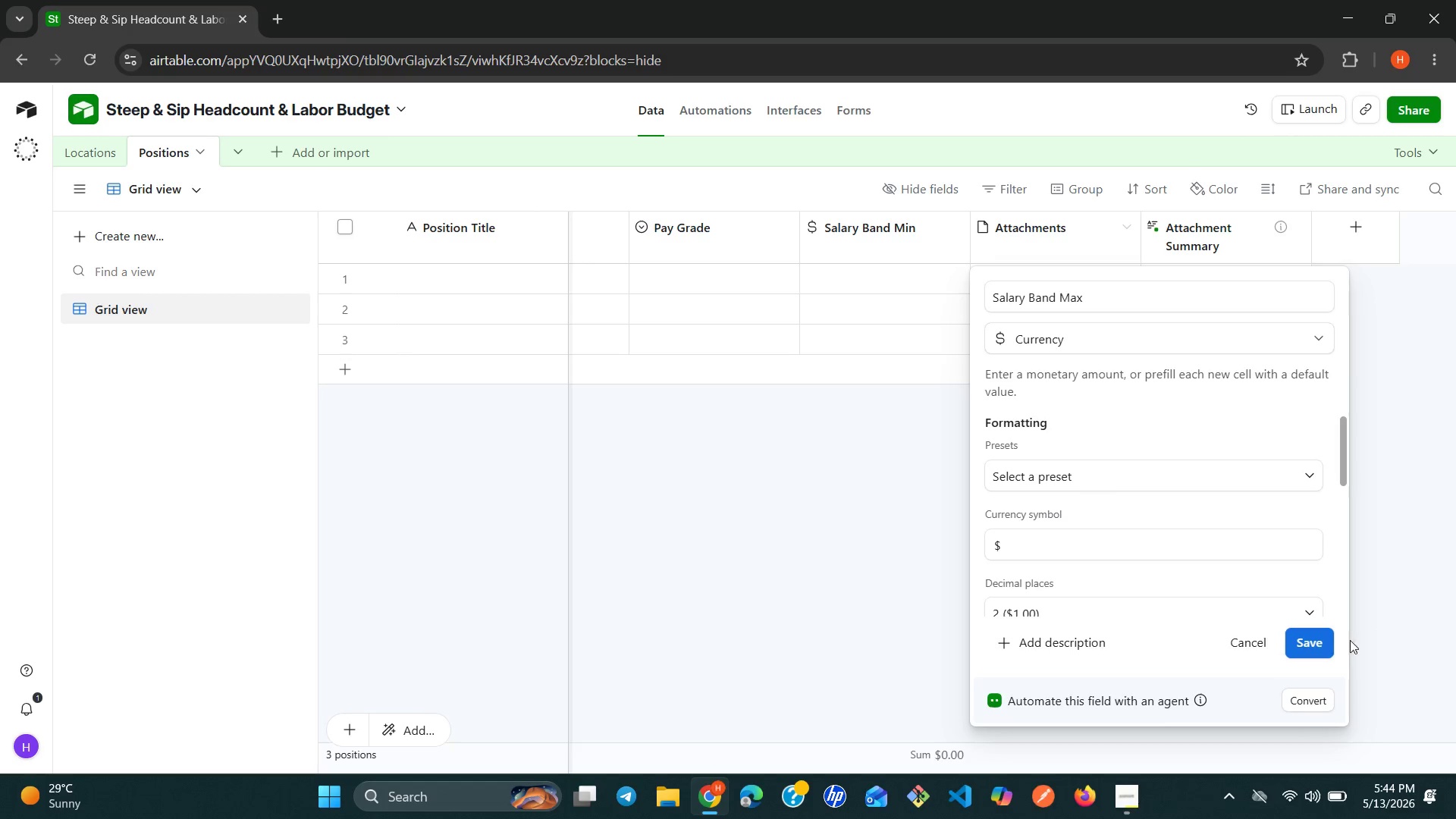 
left_click([1316, 640])
 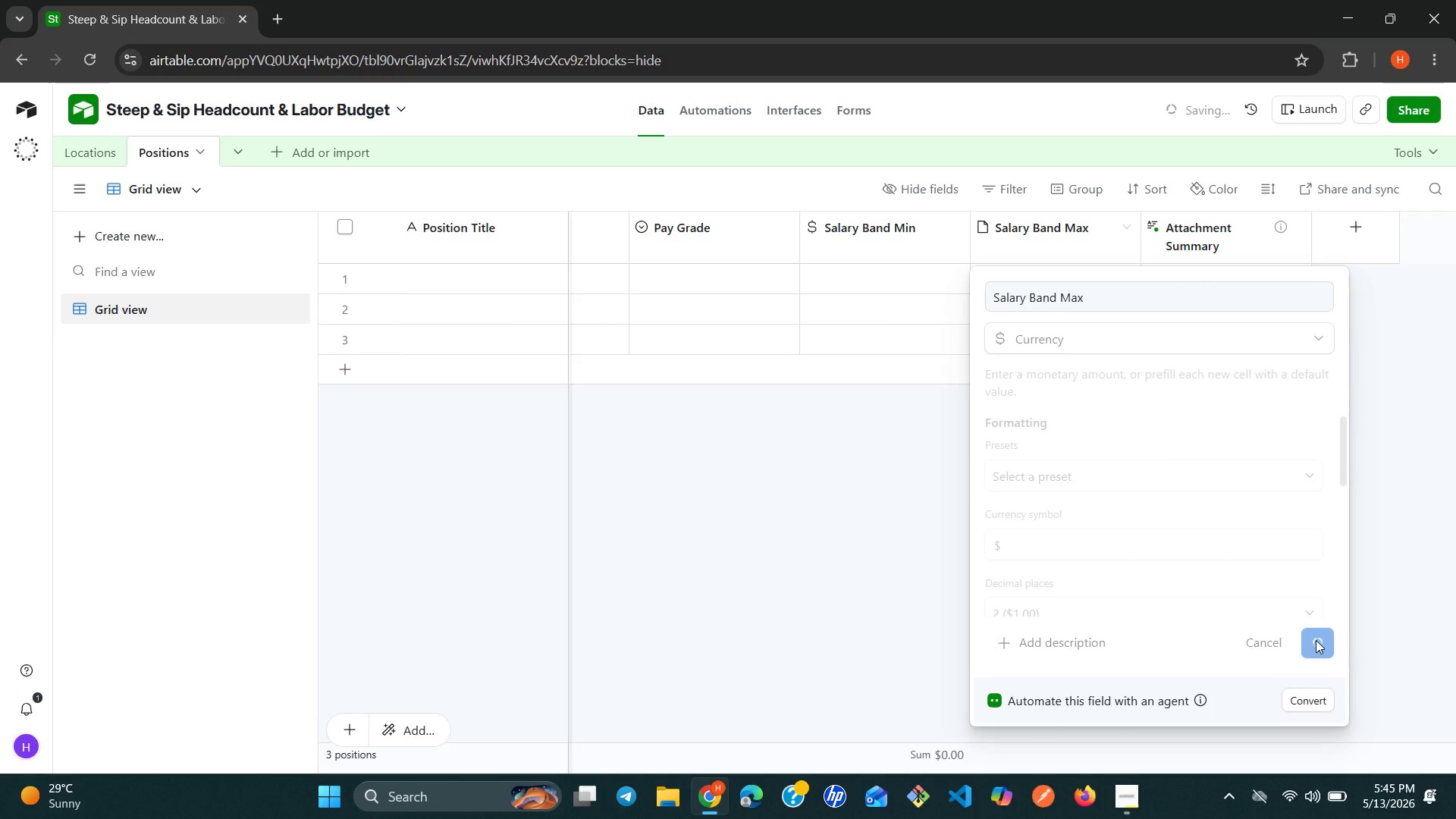 
wait(7.34)
 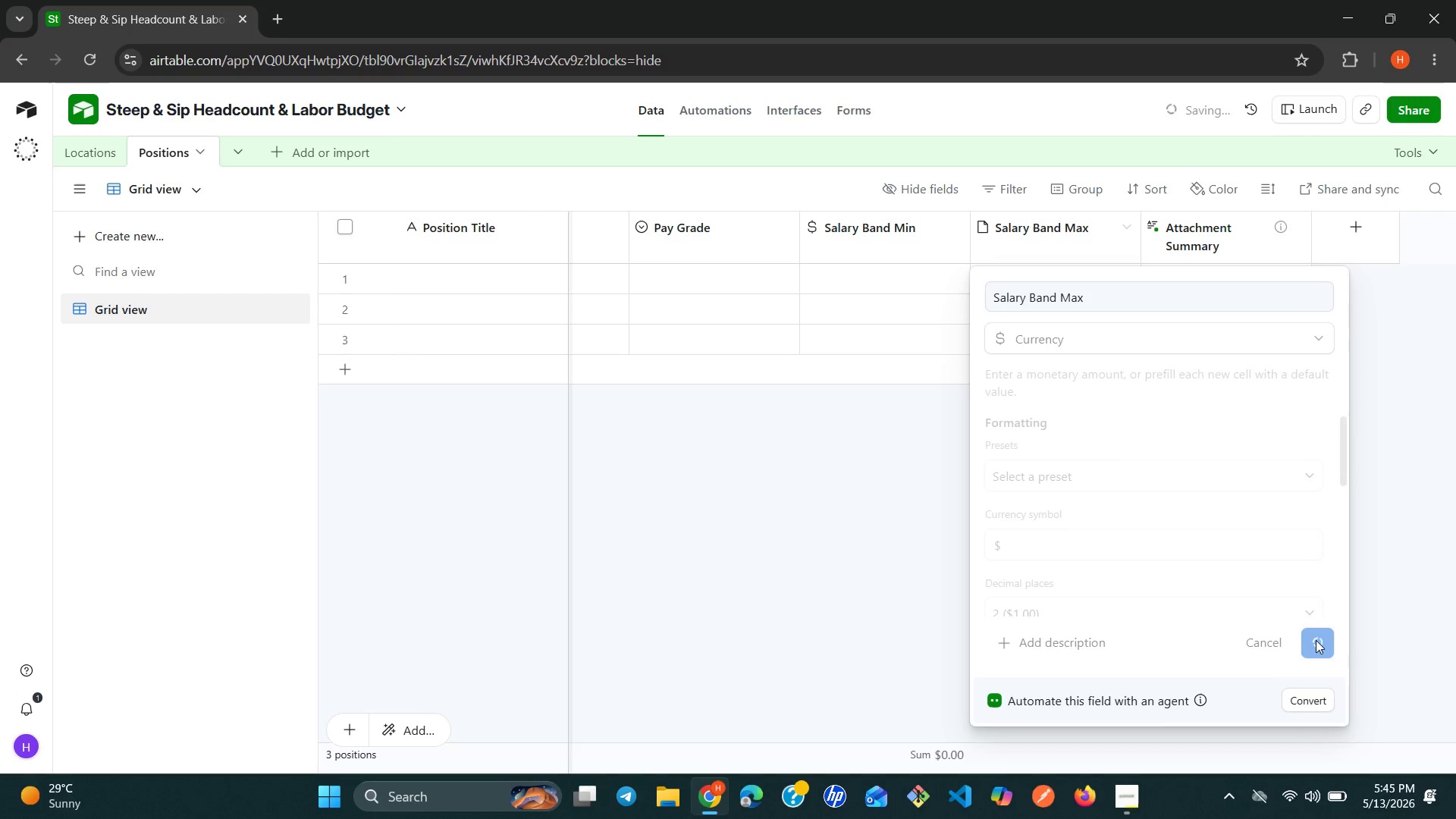 
left_click([874, 560])
 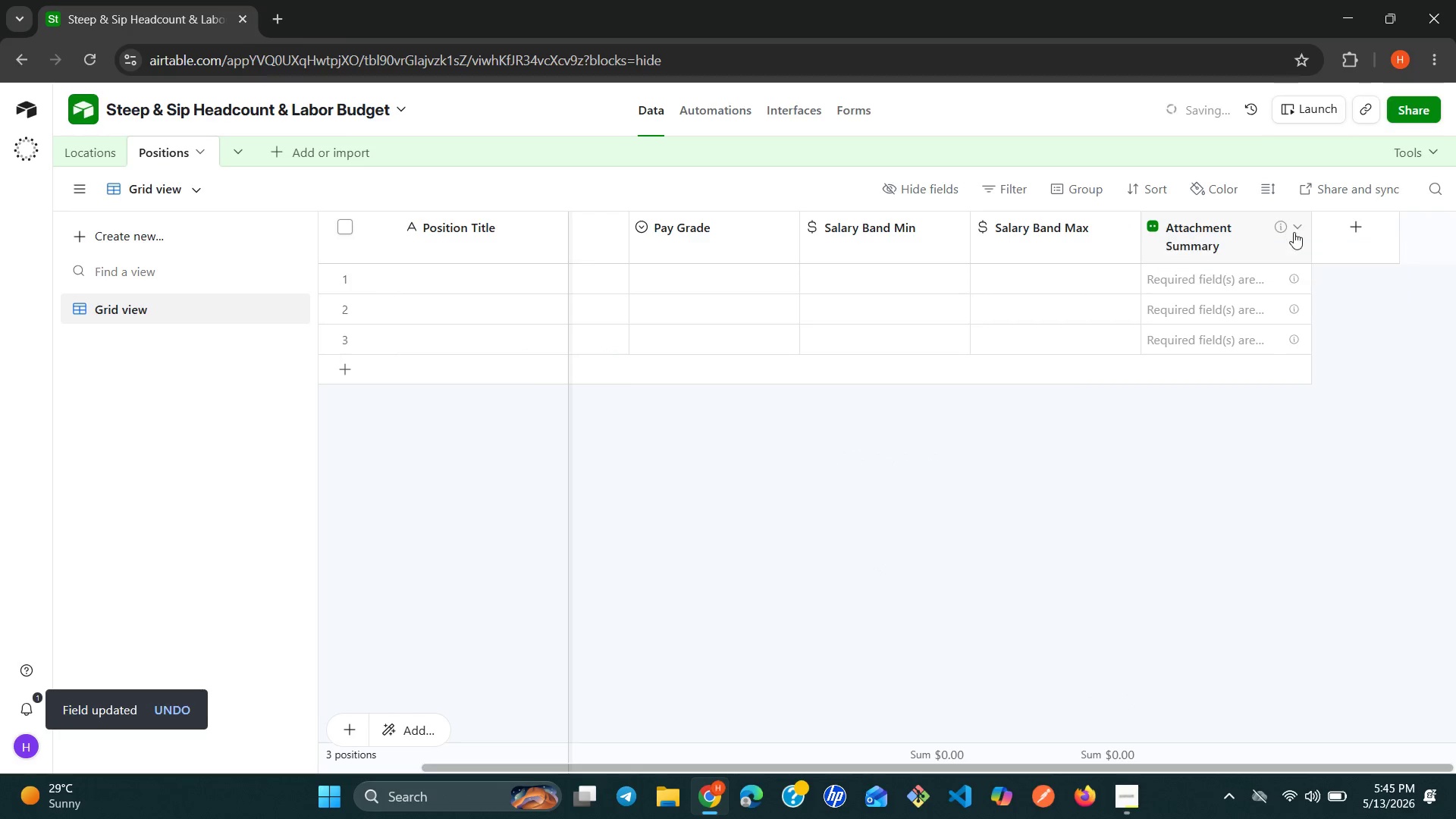 
right_click([1294, 232])
 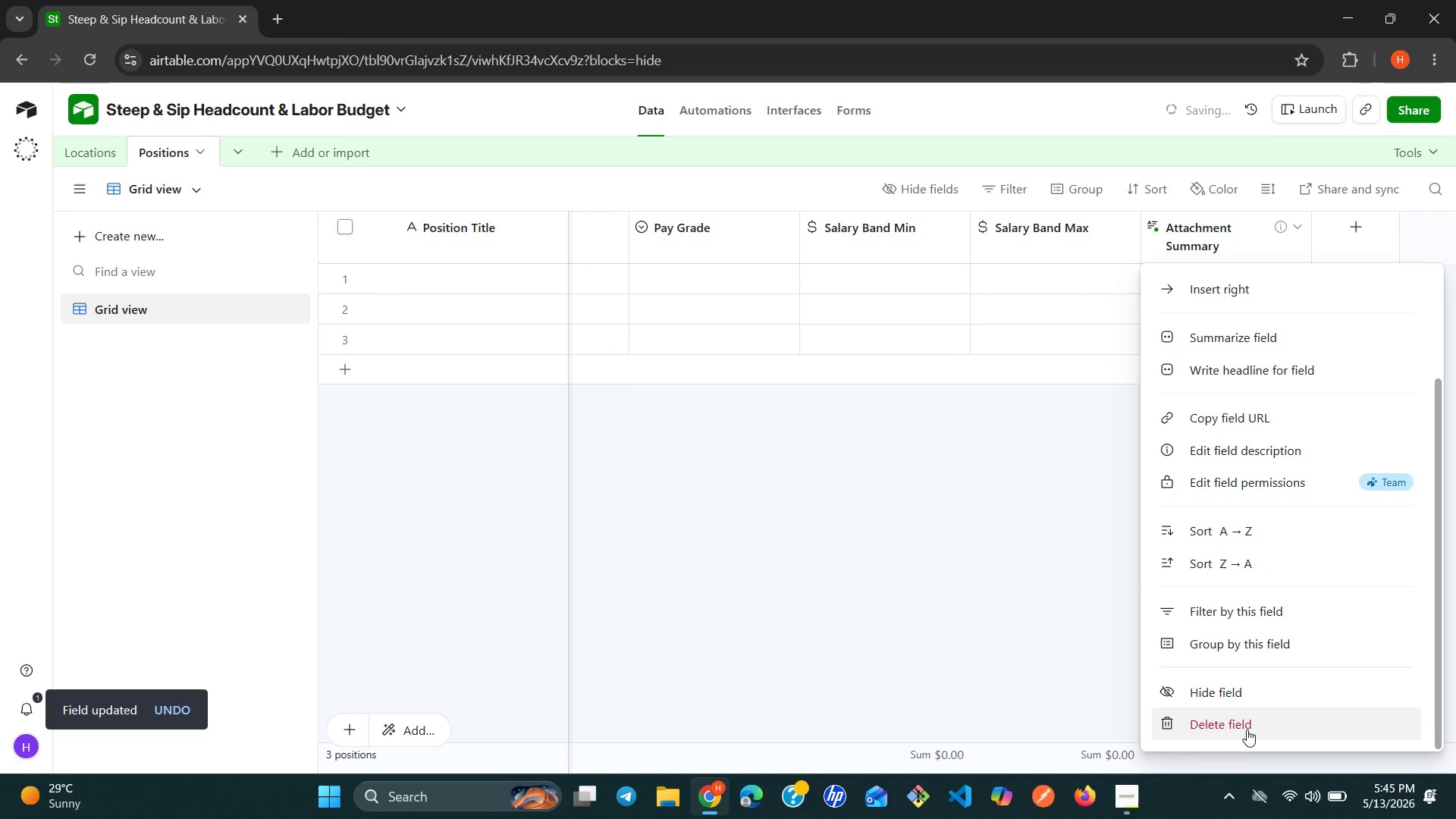 
left_click([1246, 742])
 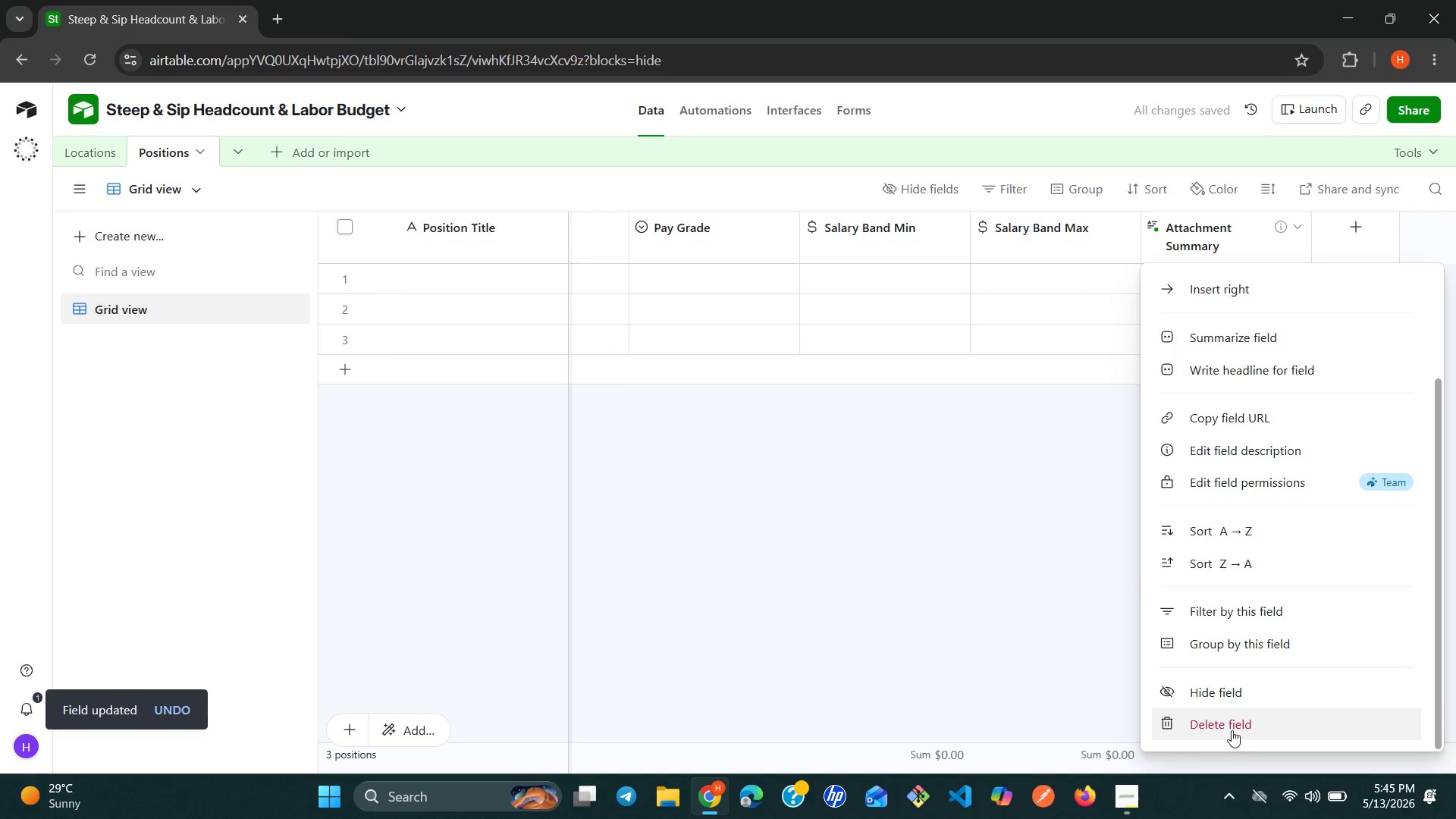 
left_click([1230, 726])
 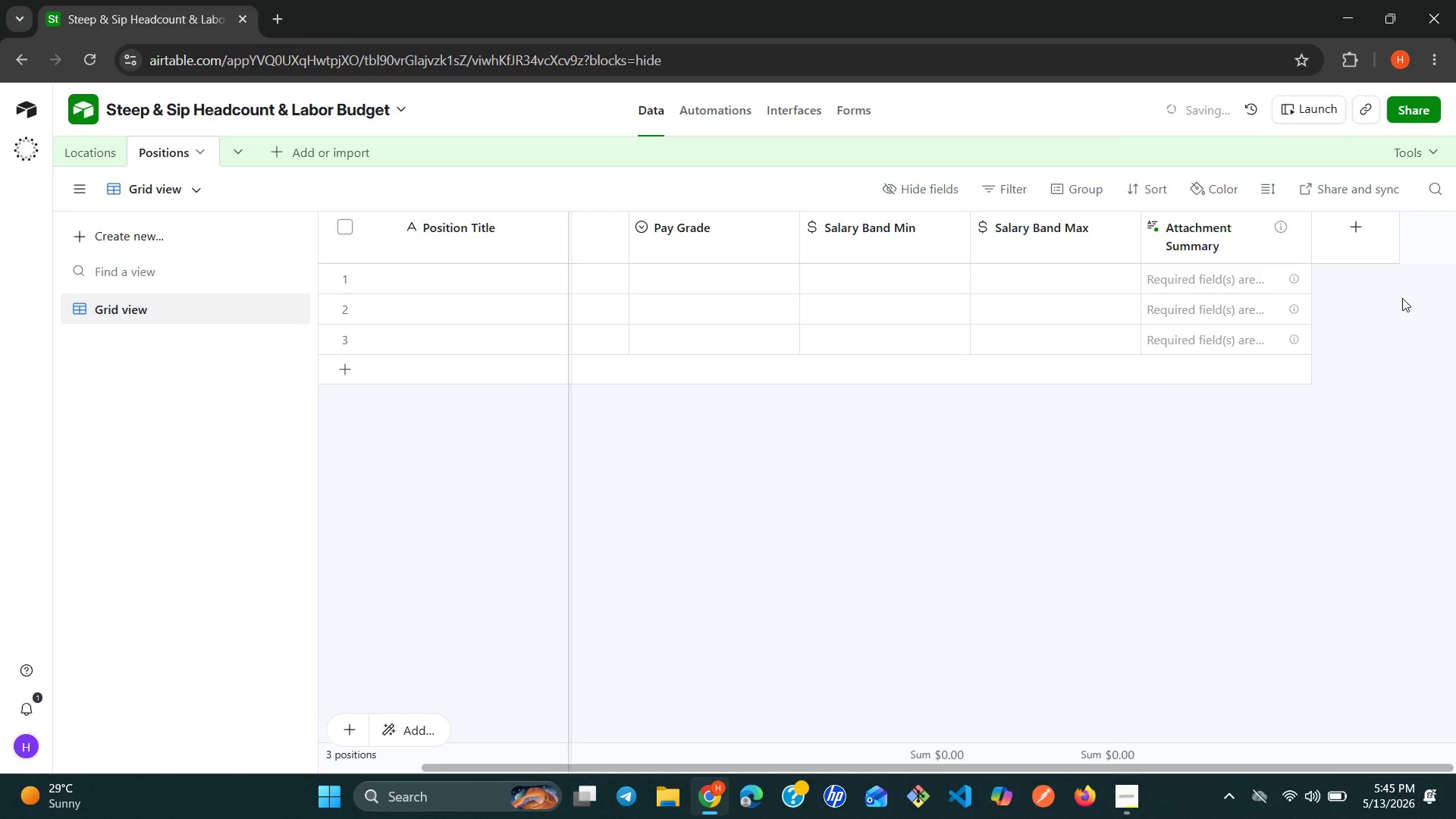 
left_click([1360, 225])
 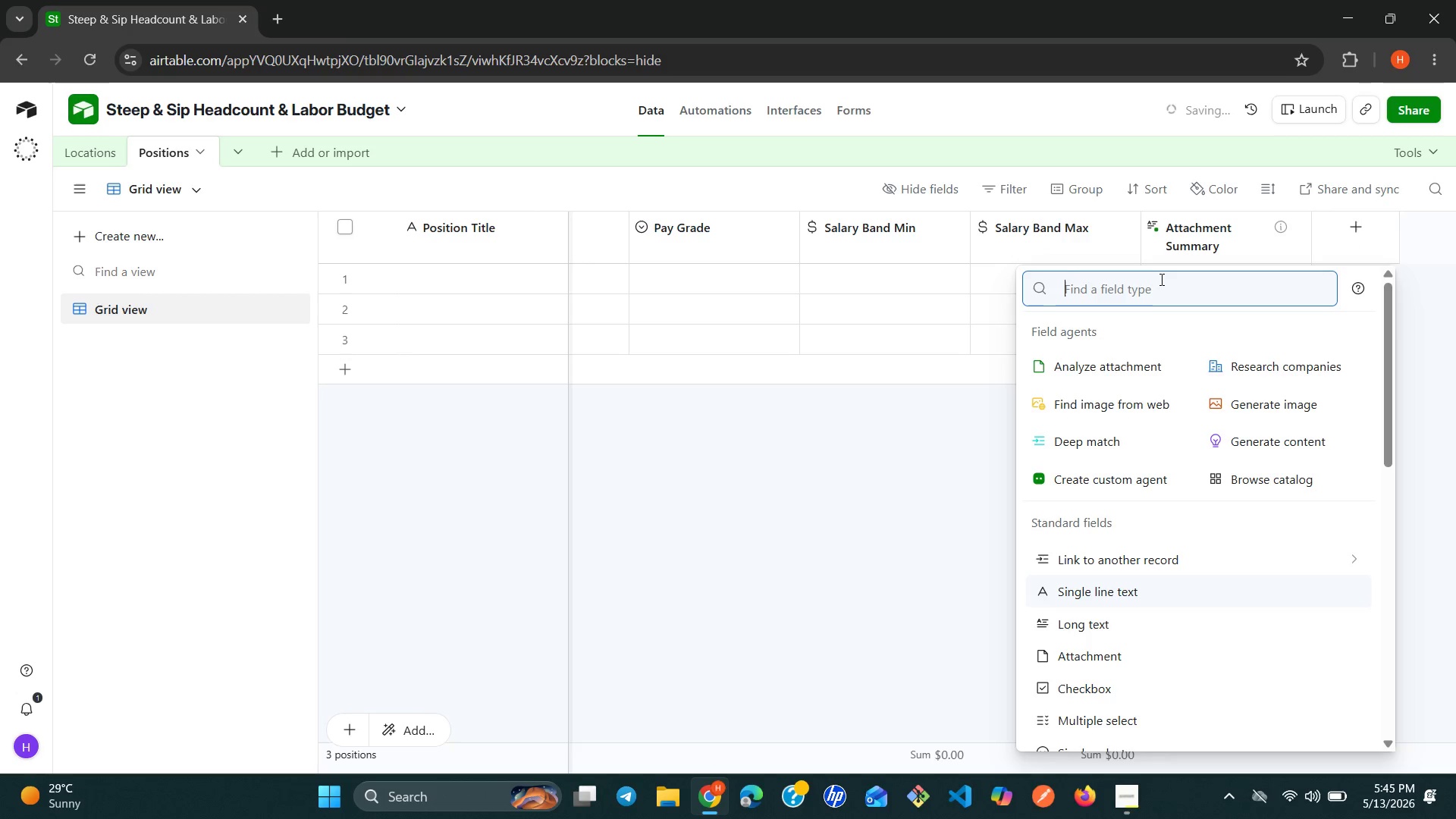 
wait(6.34)
 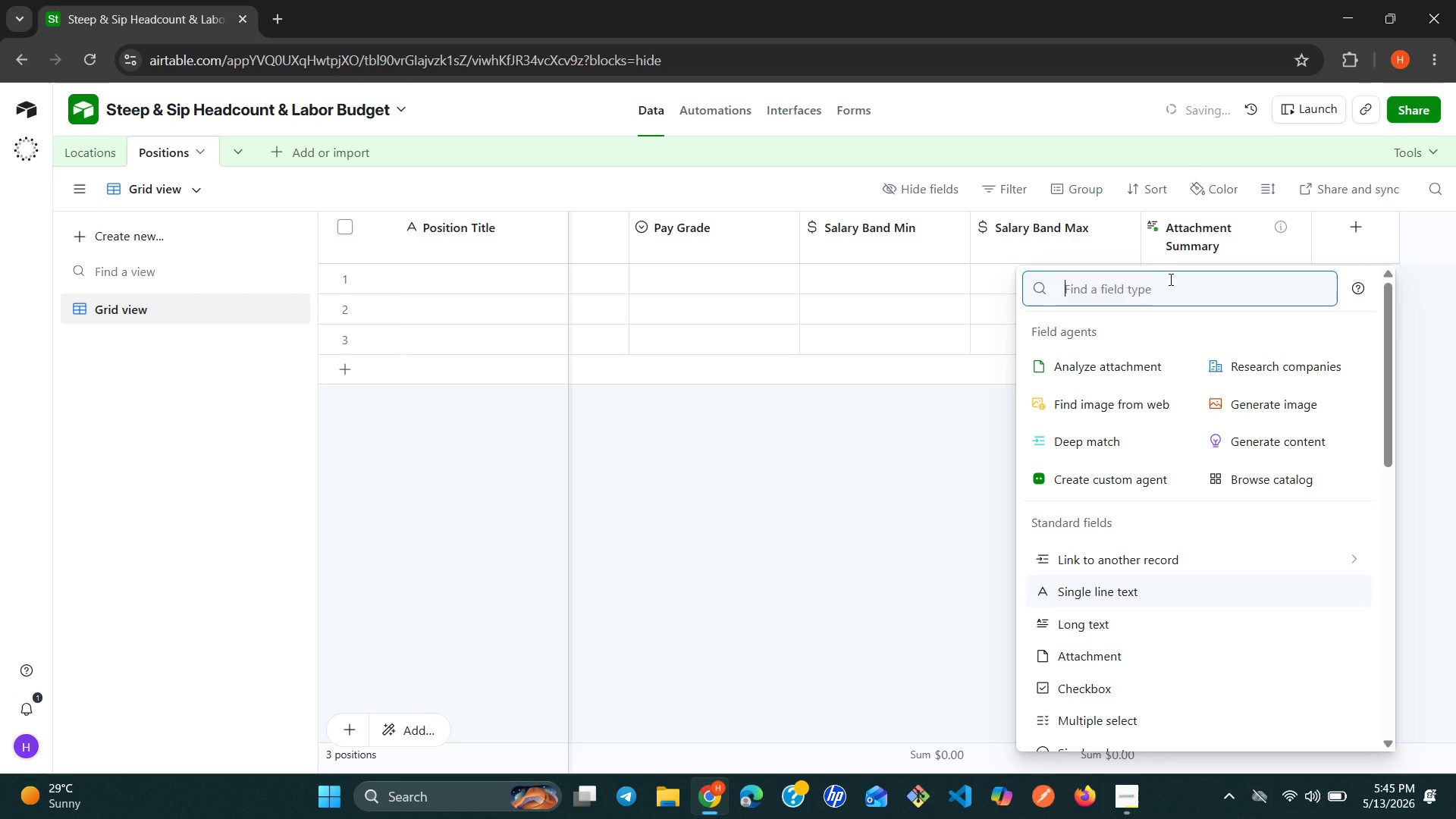 
type(Posio)
key(Backspace)
key(Backspace)
 